 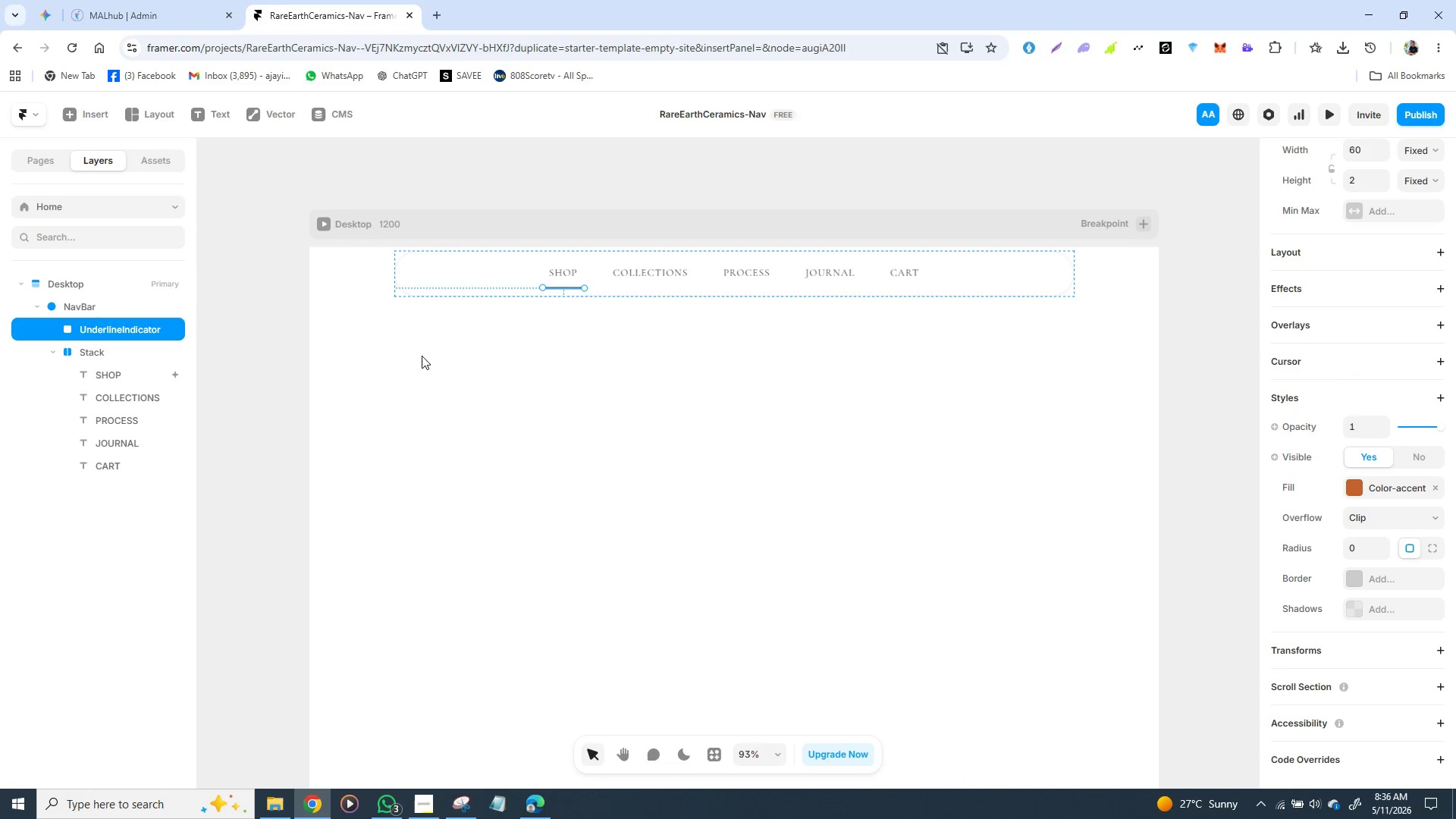 
left_click([616, 381])
 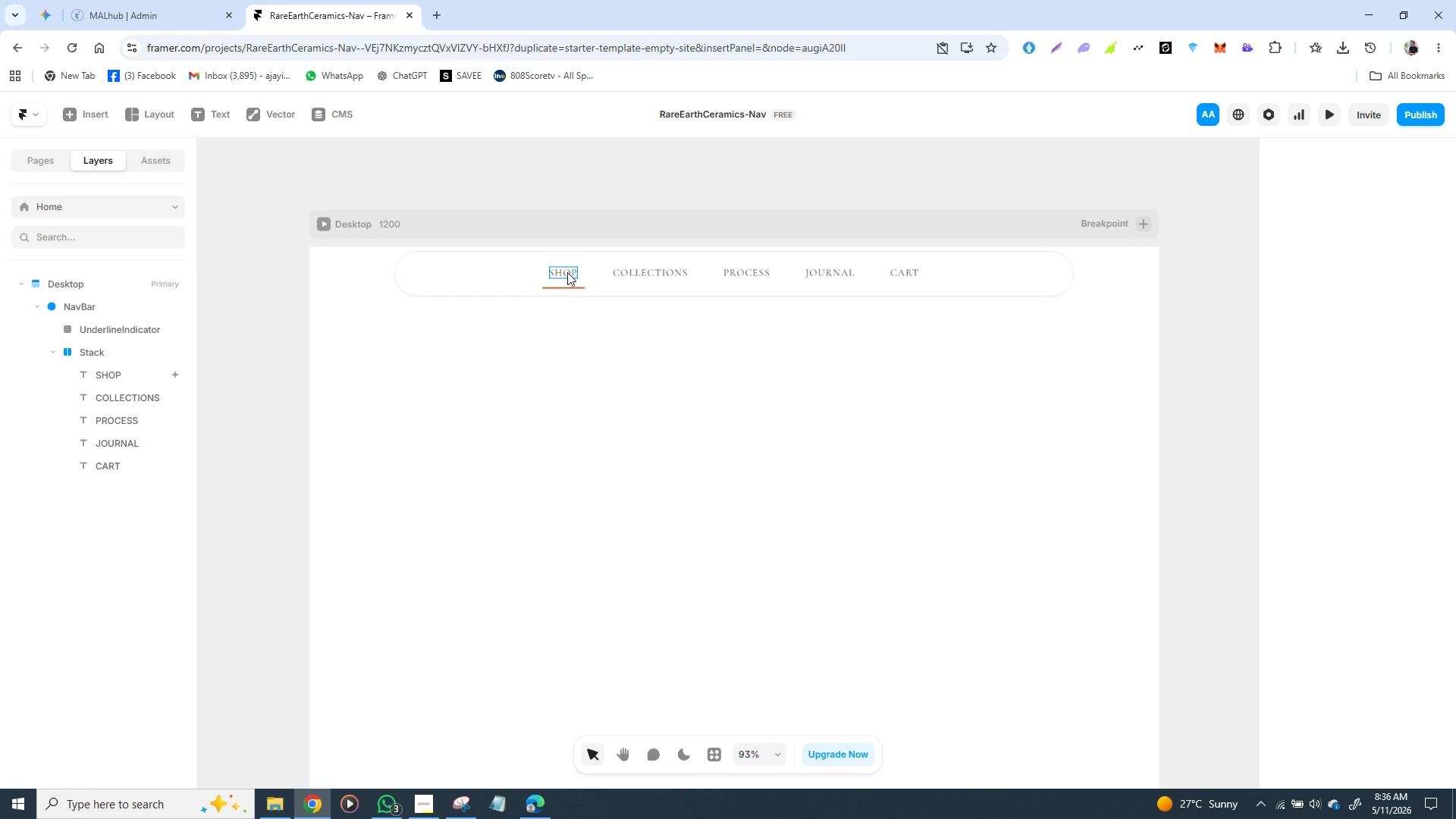 
left_click([567, 272])
 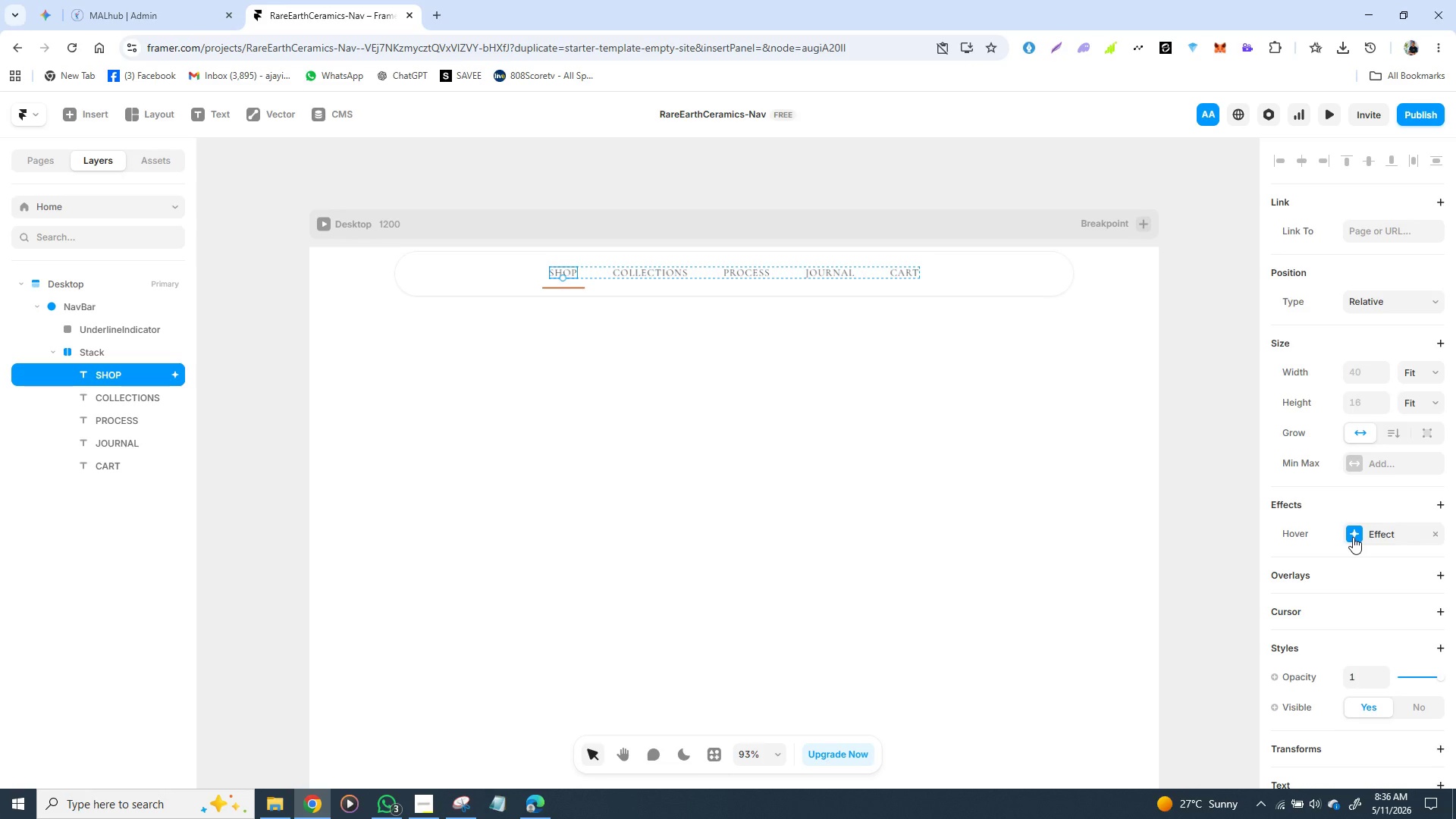 
left_click([1353, 537])
 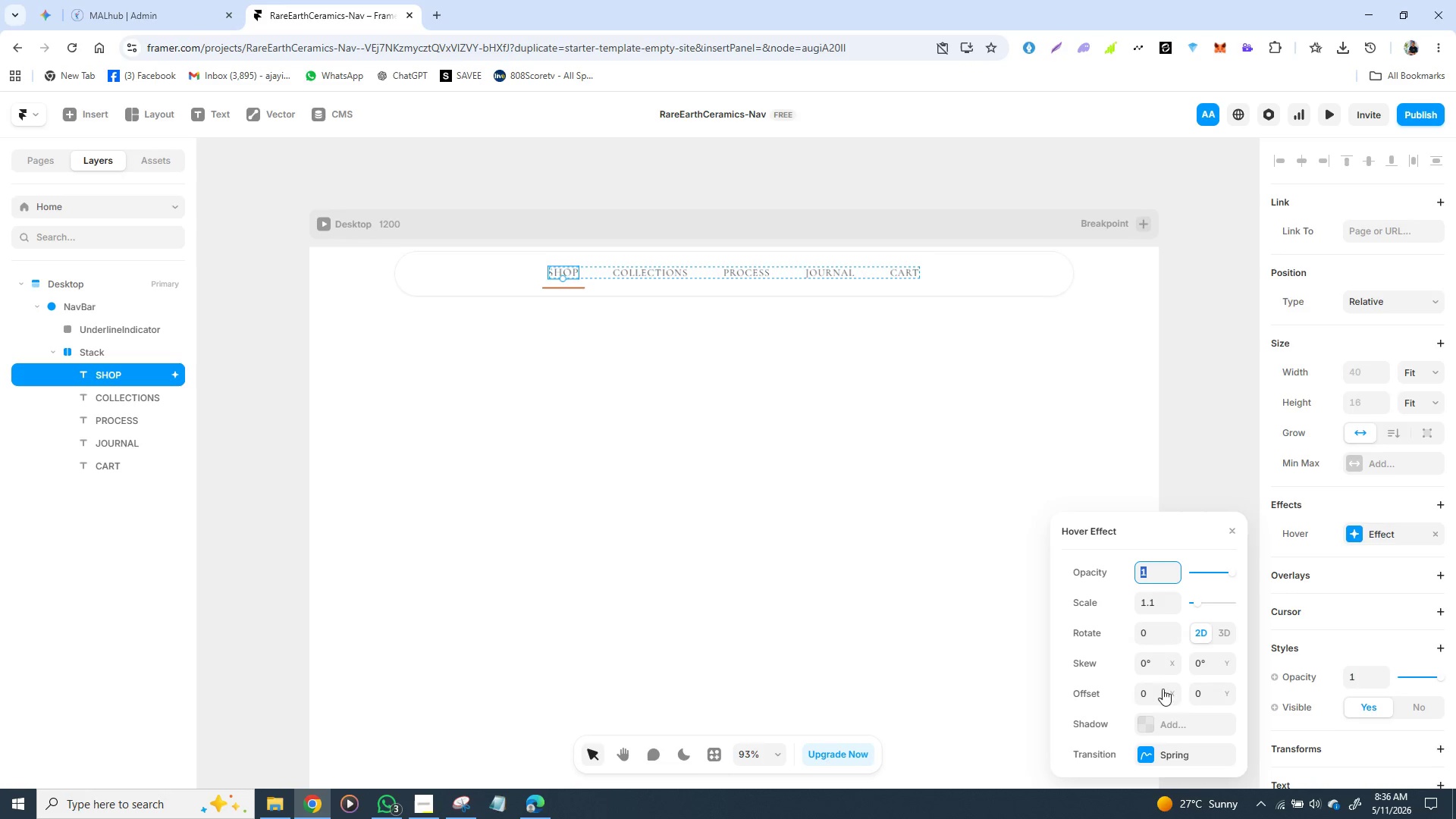 
wait(5.84)
 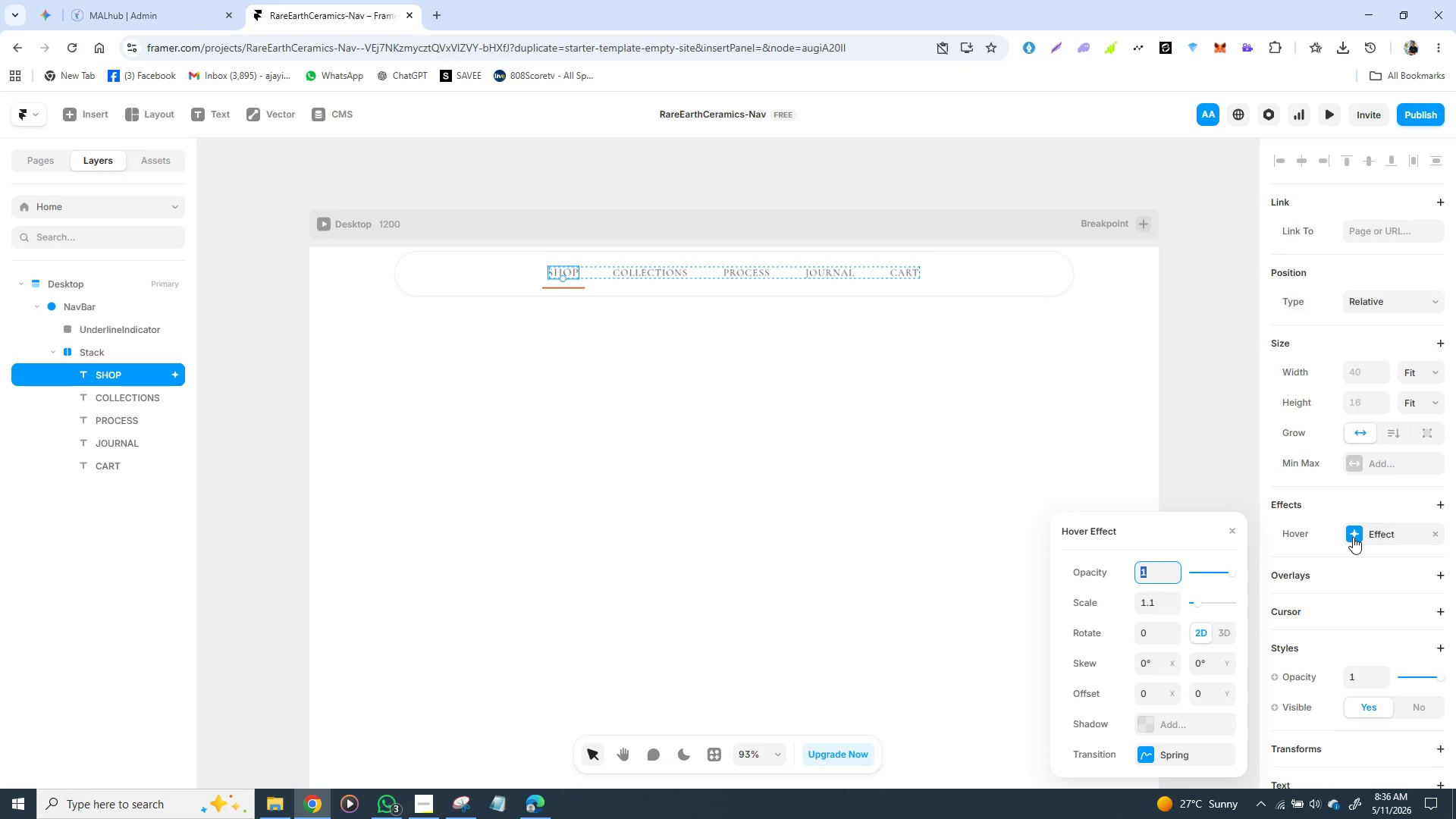 
scroll: coordinate [1165, 723], scroll_direction: down, amount: 2.0
 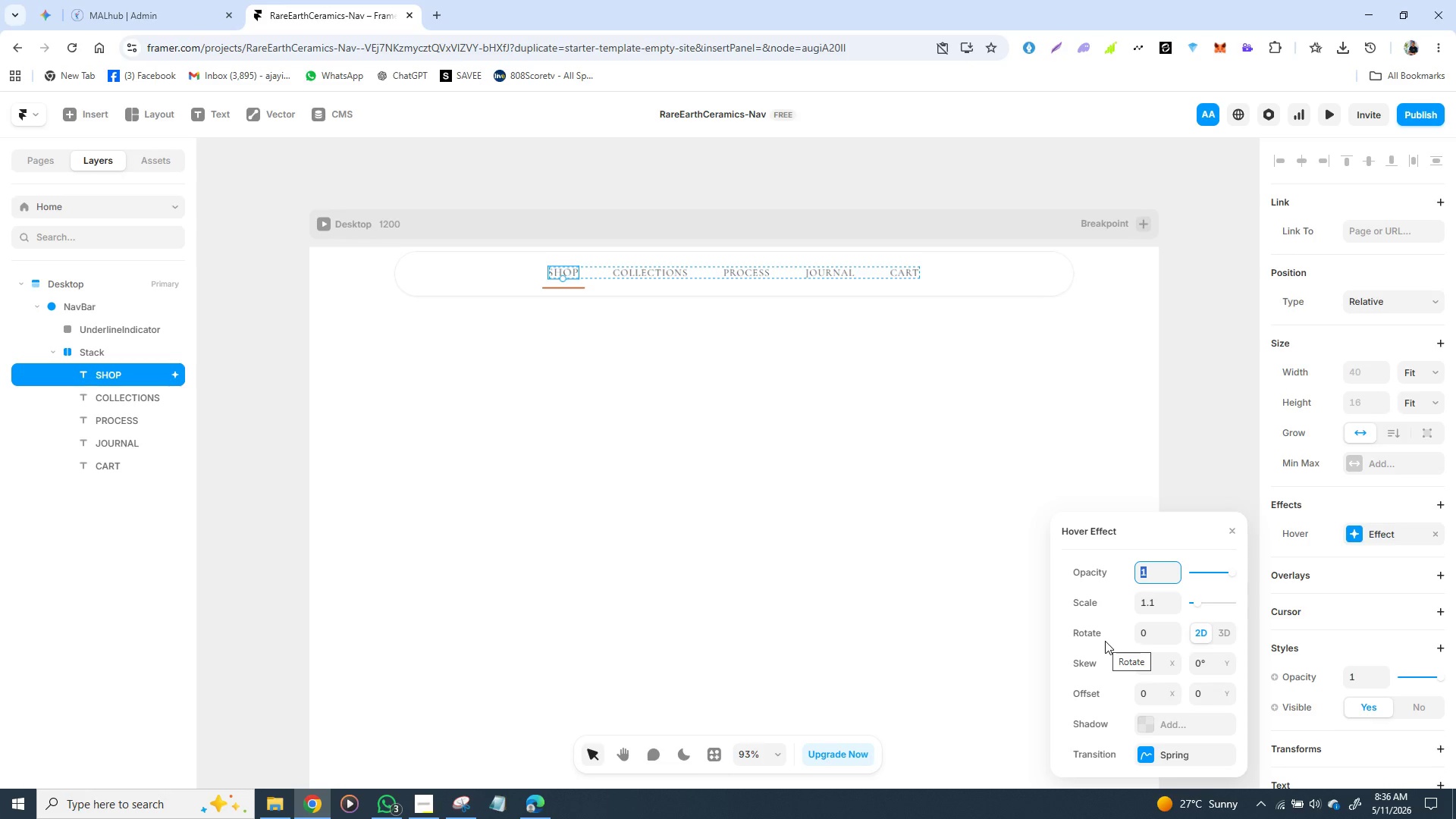 
wait(10.3)
 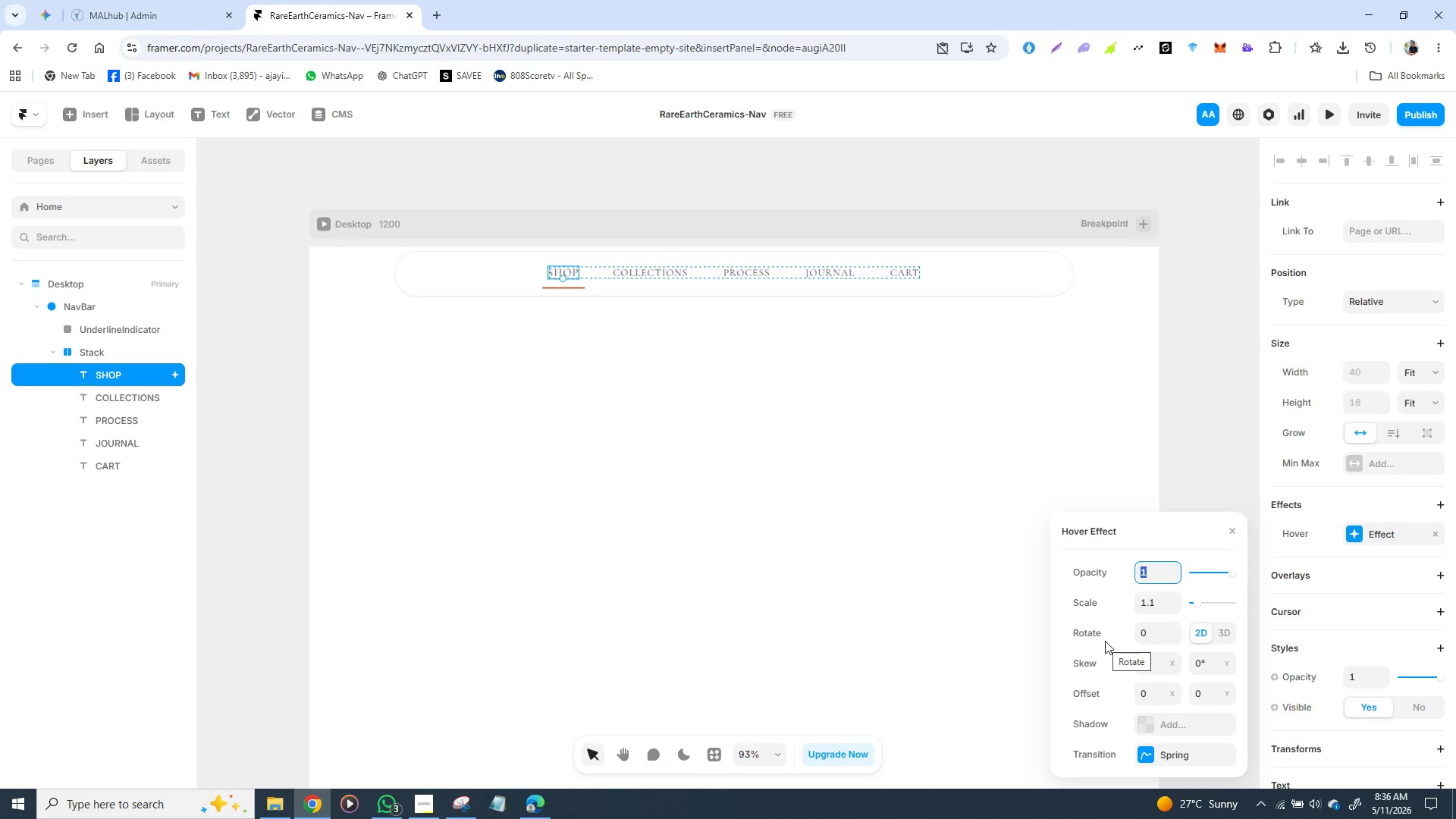 
left_click([1216, 457])
 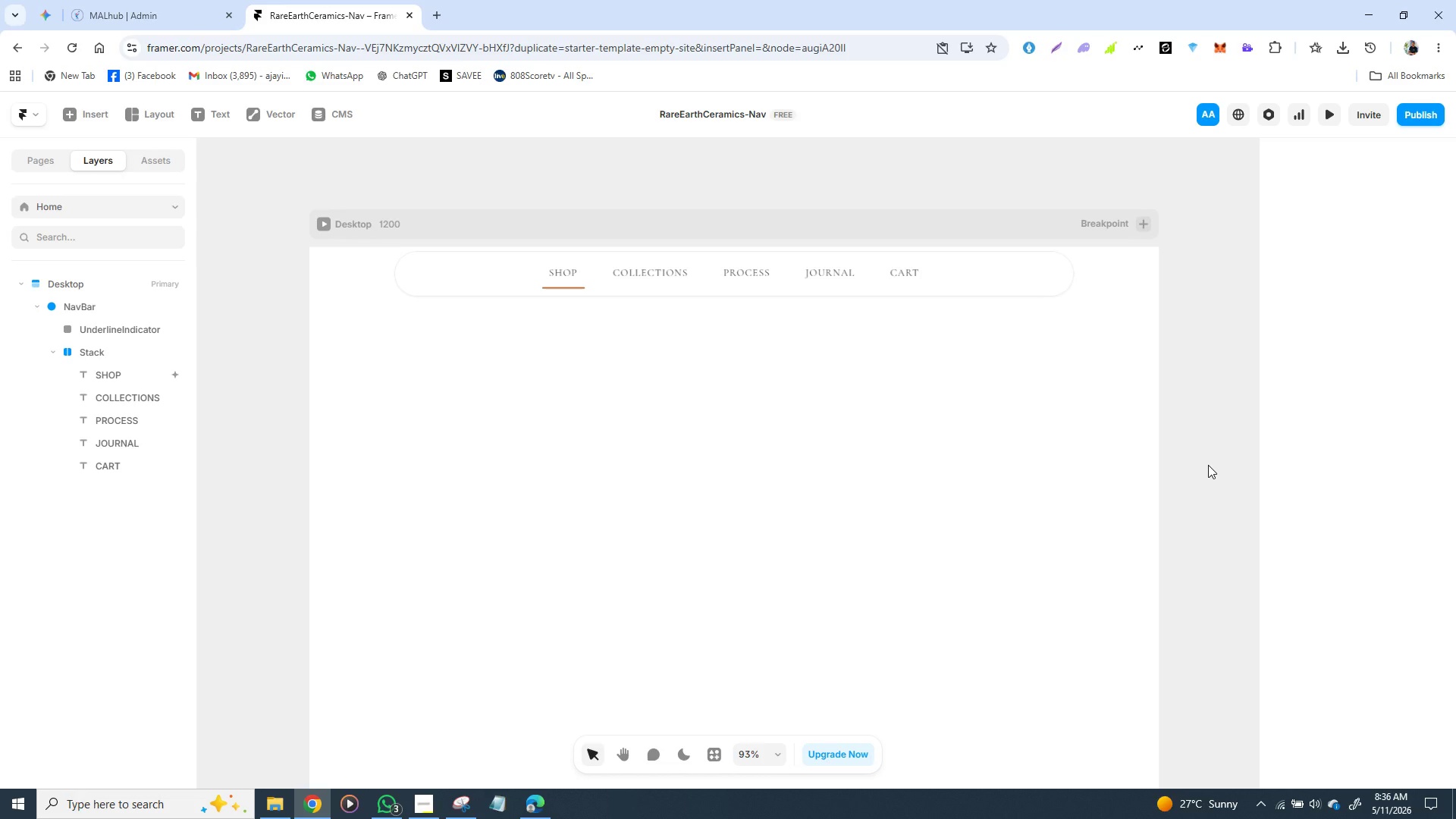 
wait(15.2)
 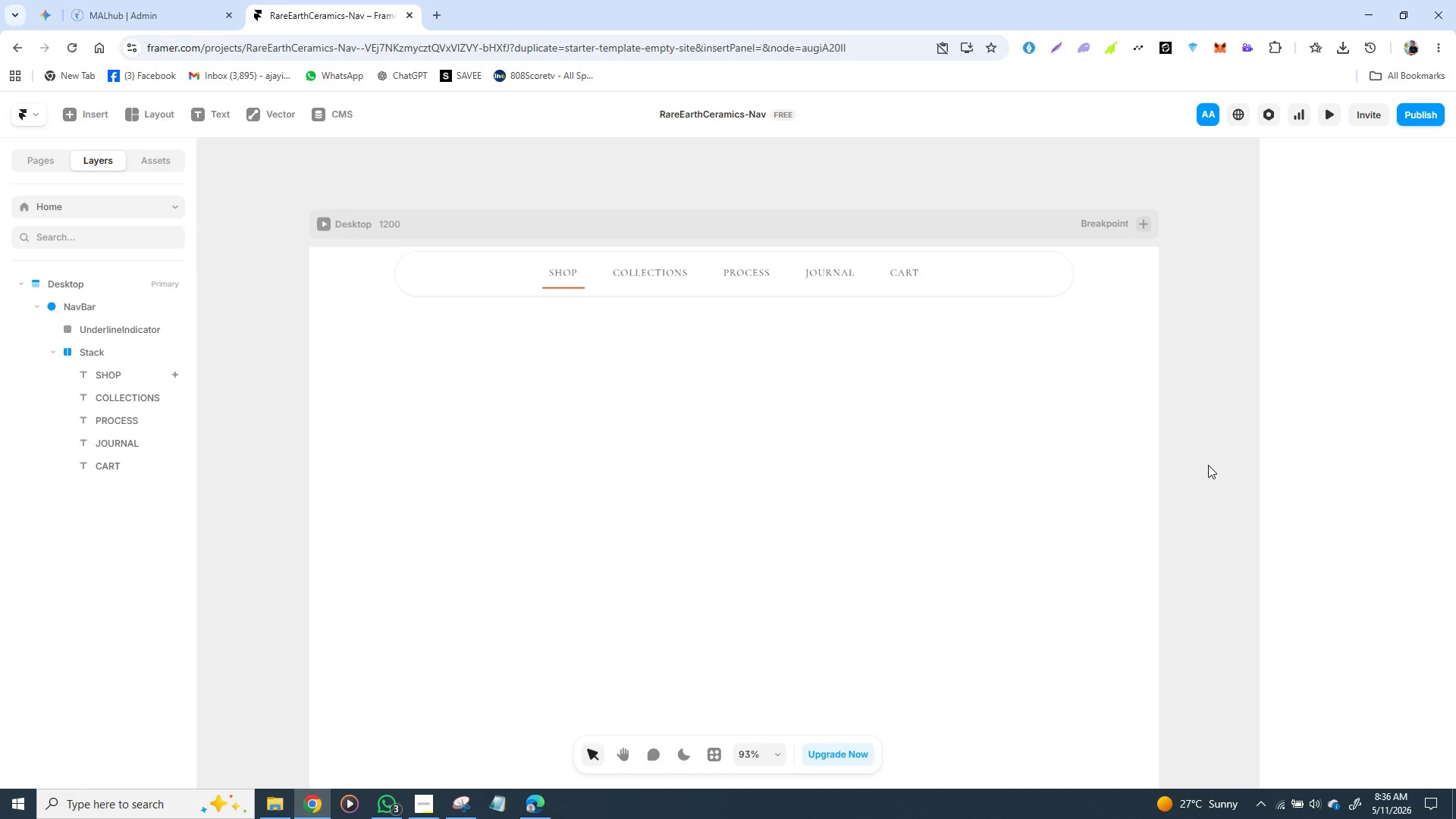 
left_click([322, 225])
 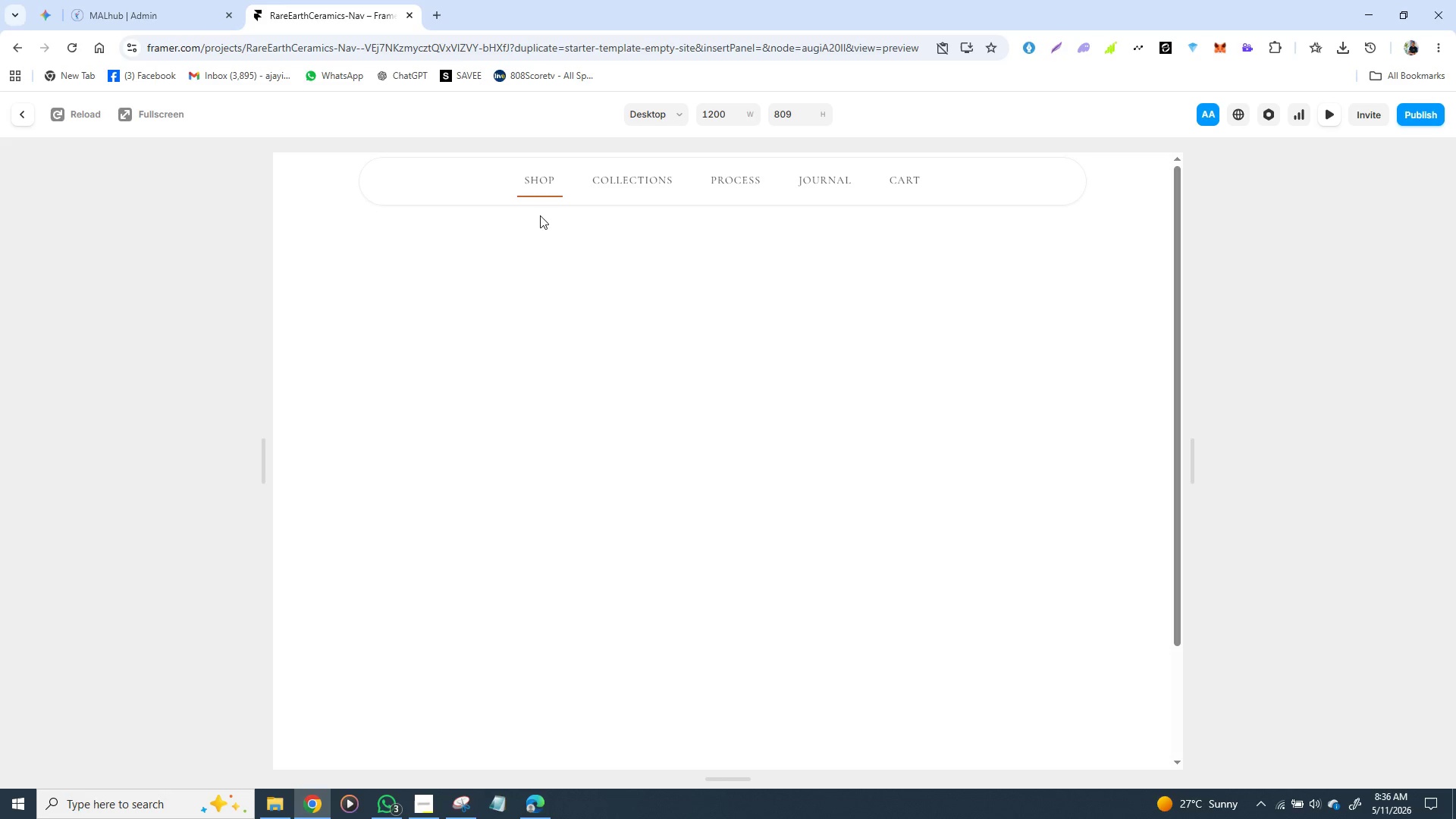 
wait(12.06)
 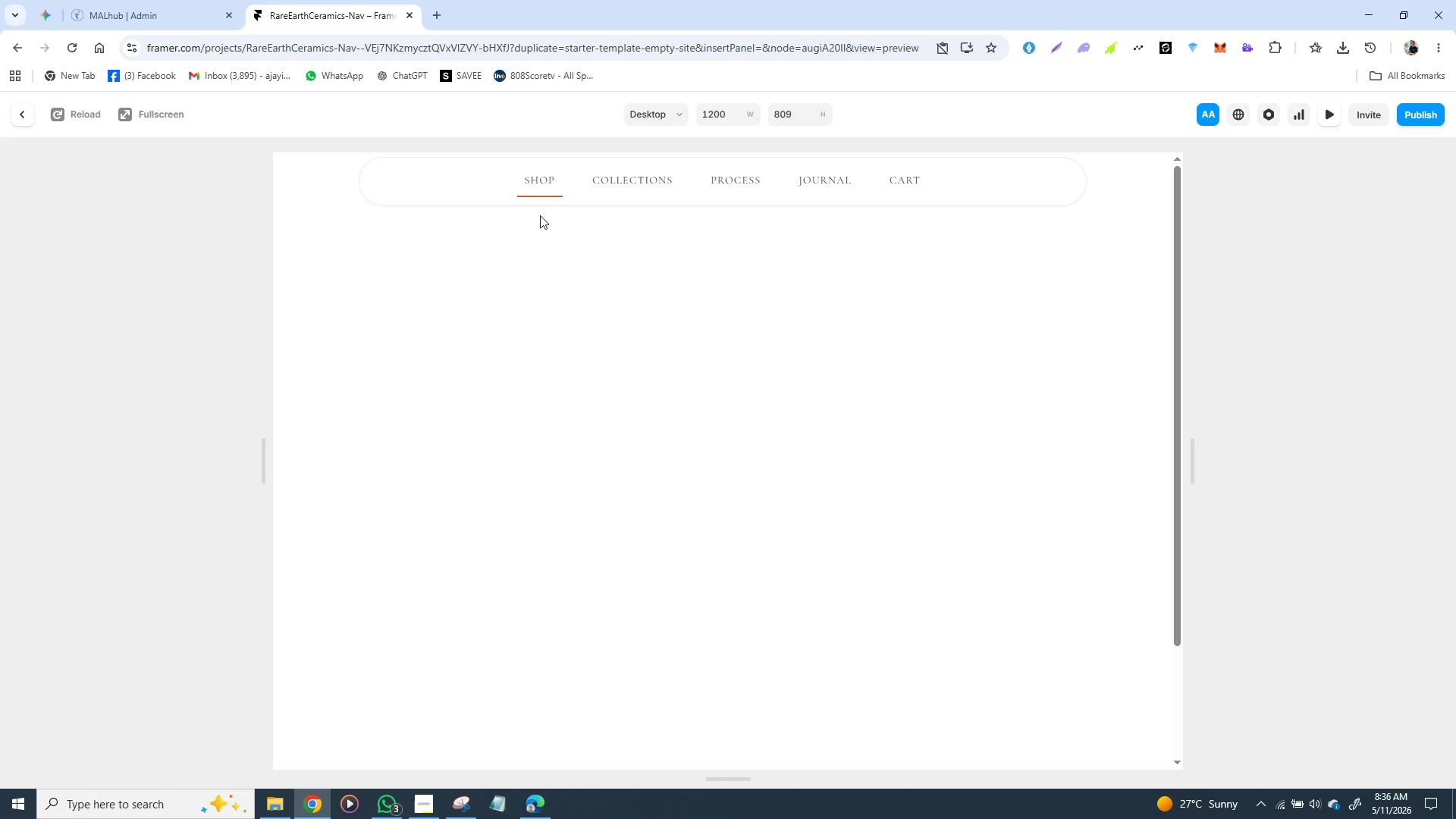 
left_click([19, 118])
 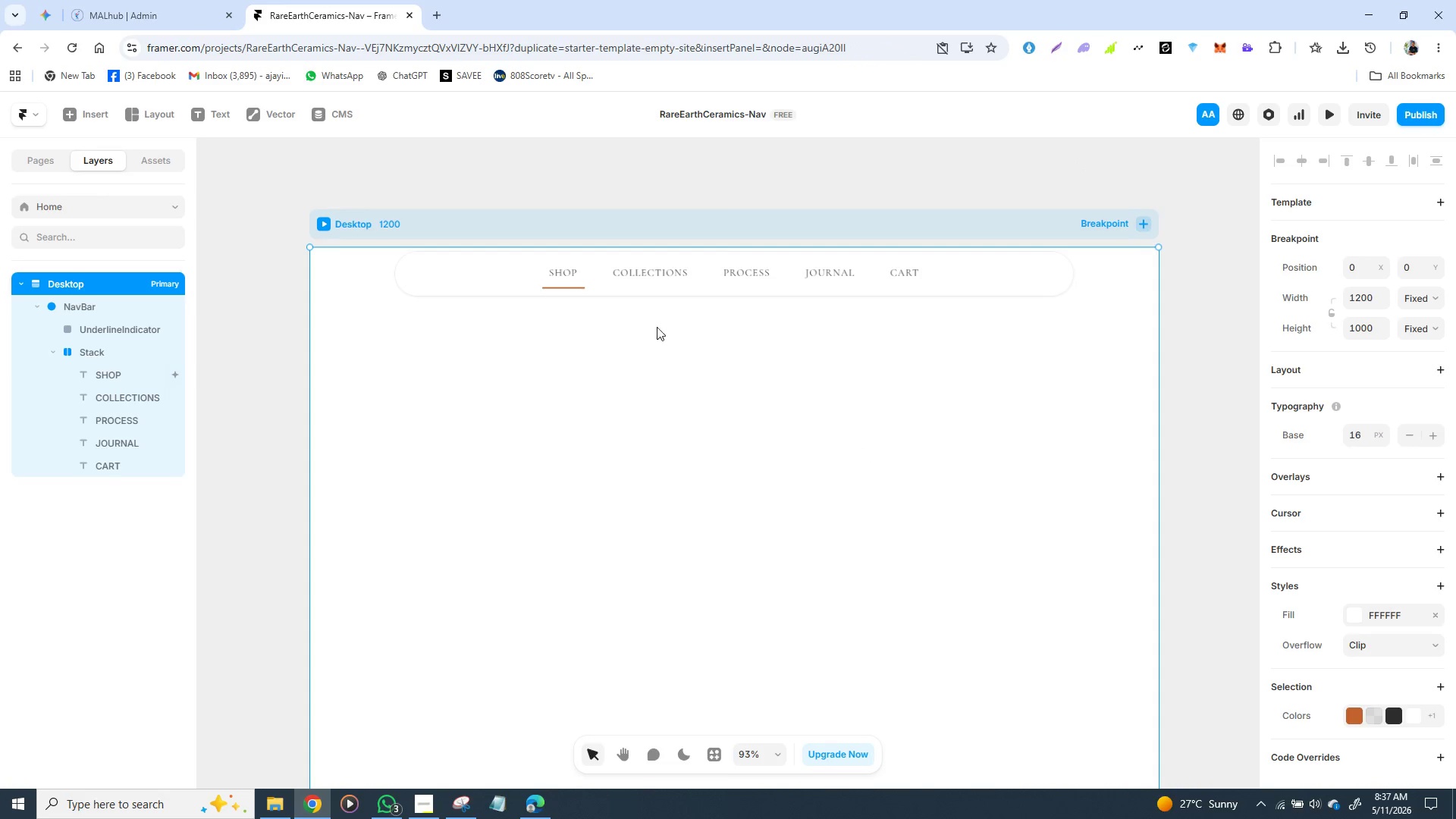 
wait(7.11)
 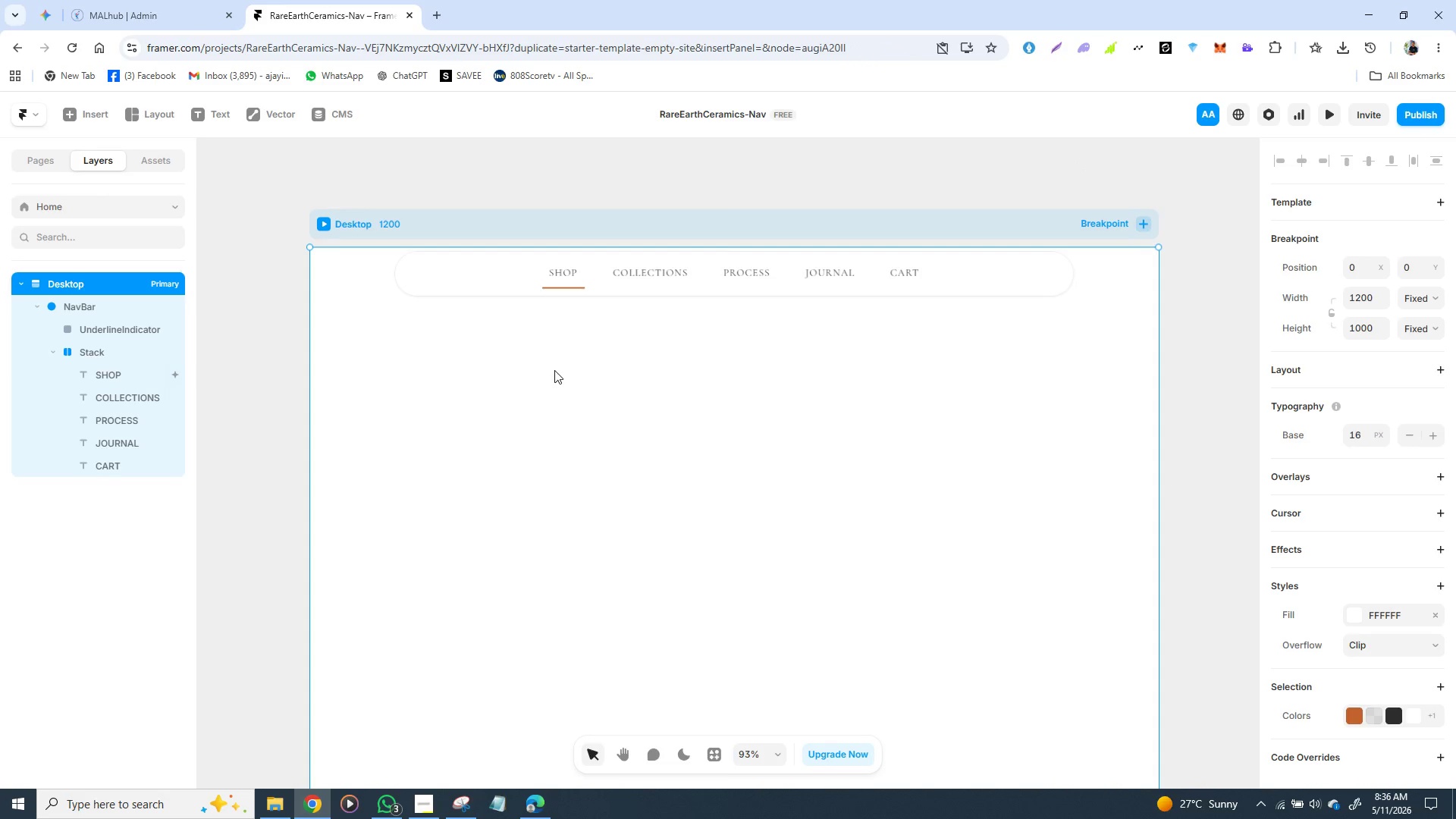 
left_click([565, 277])
 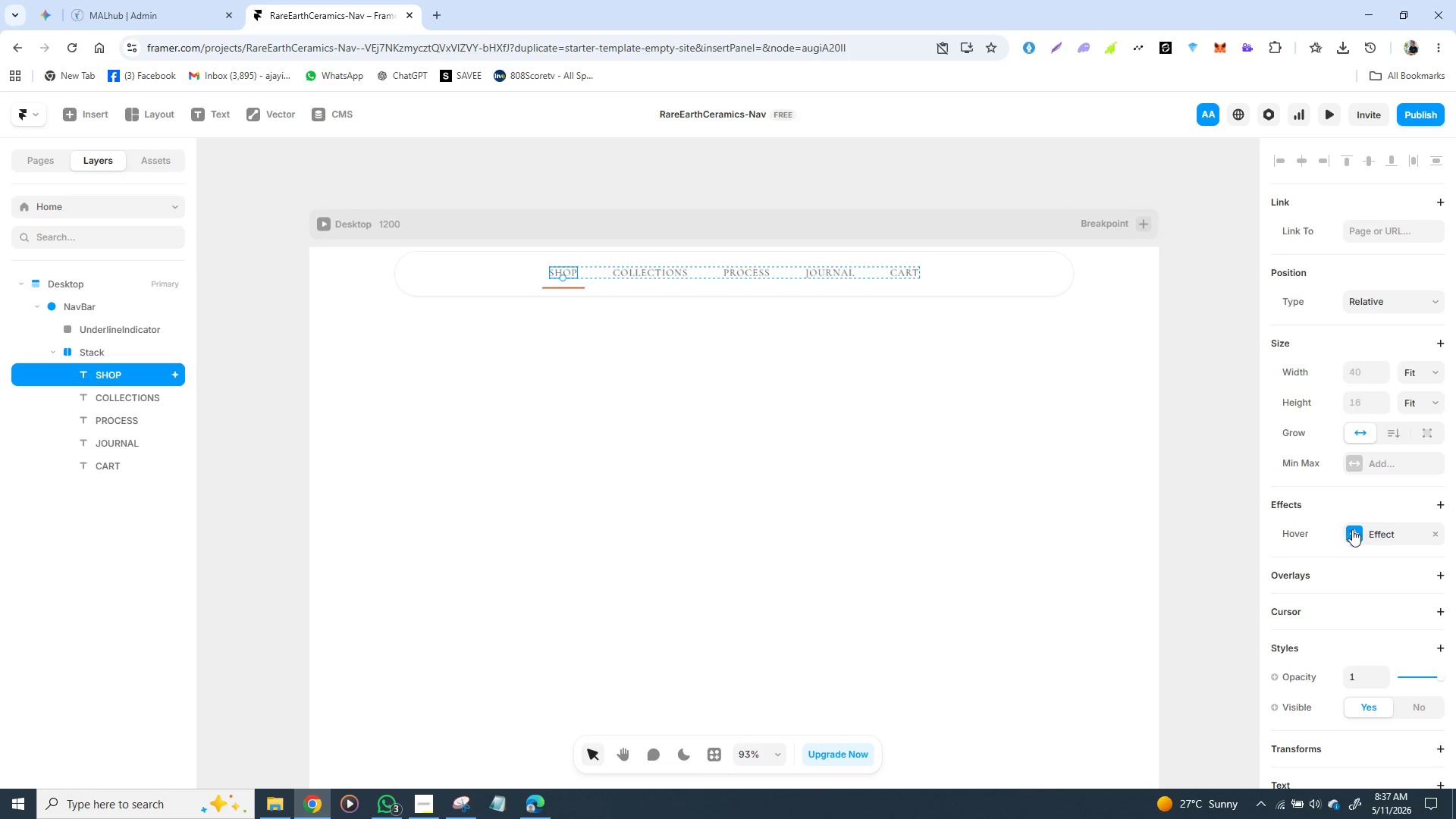 
left_click([1354, 534])
 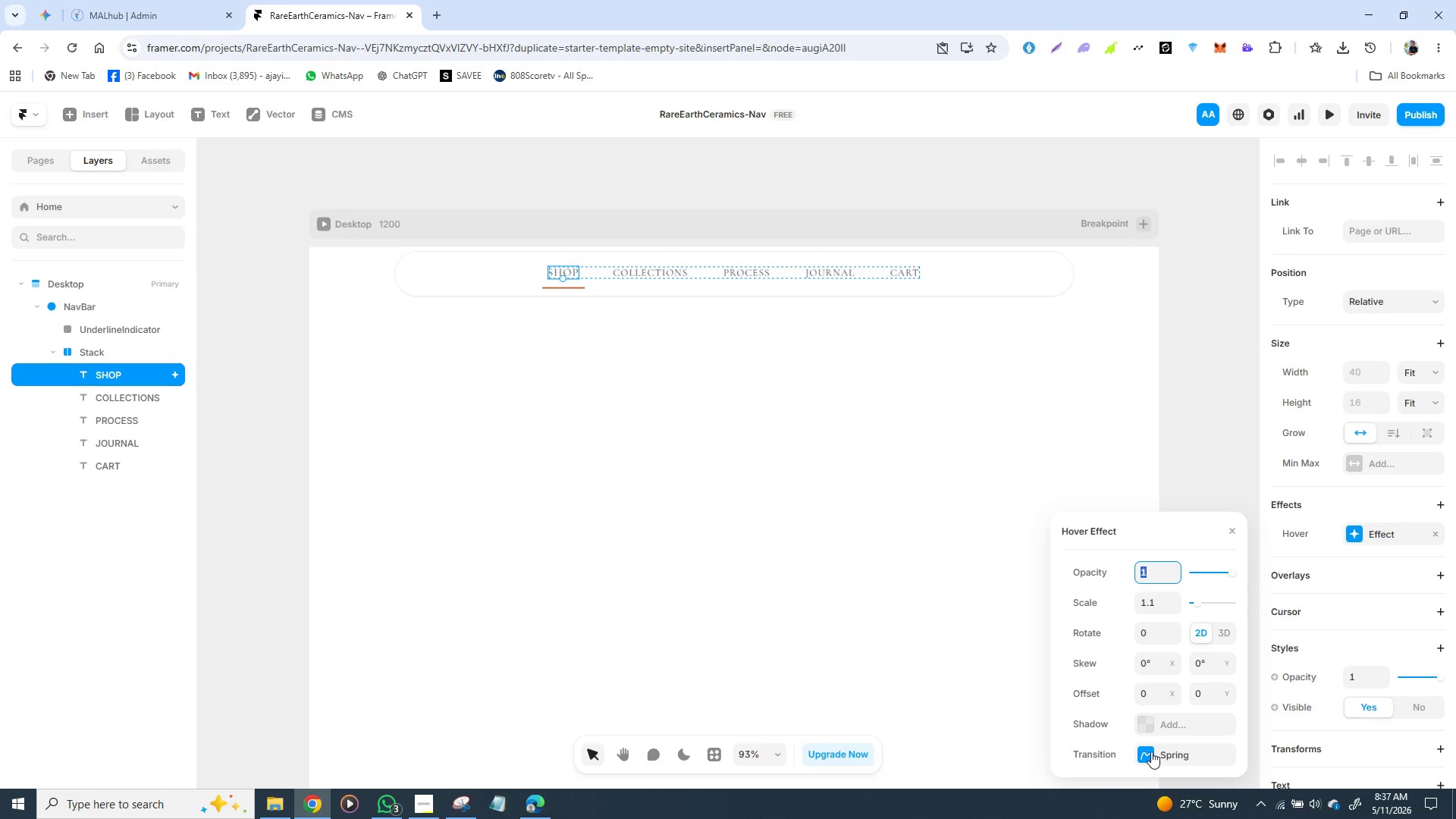 
wait(13.06)
 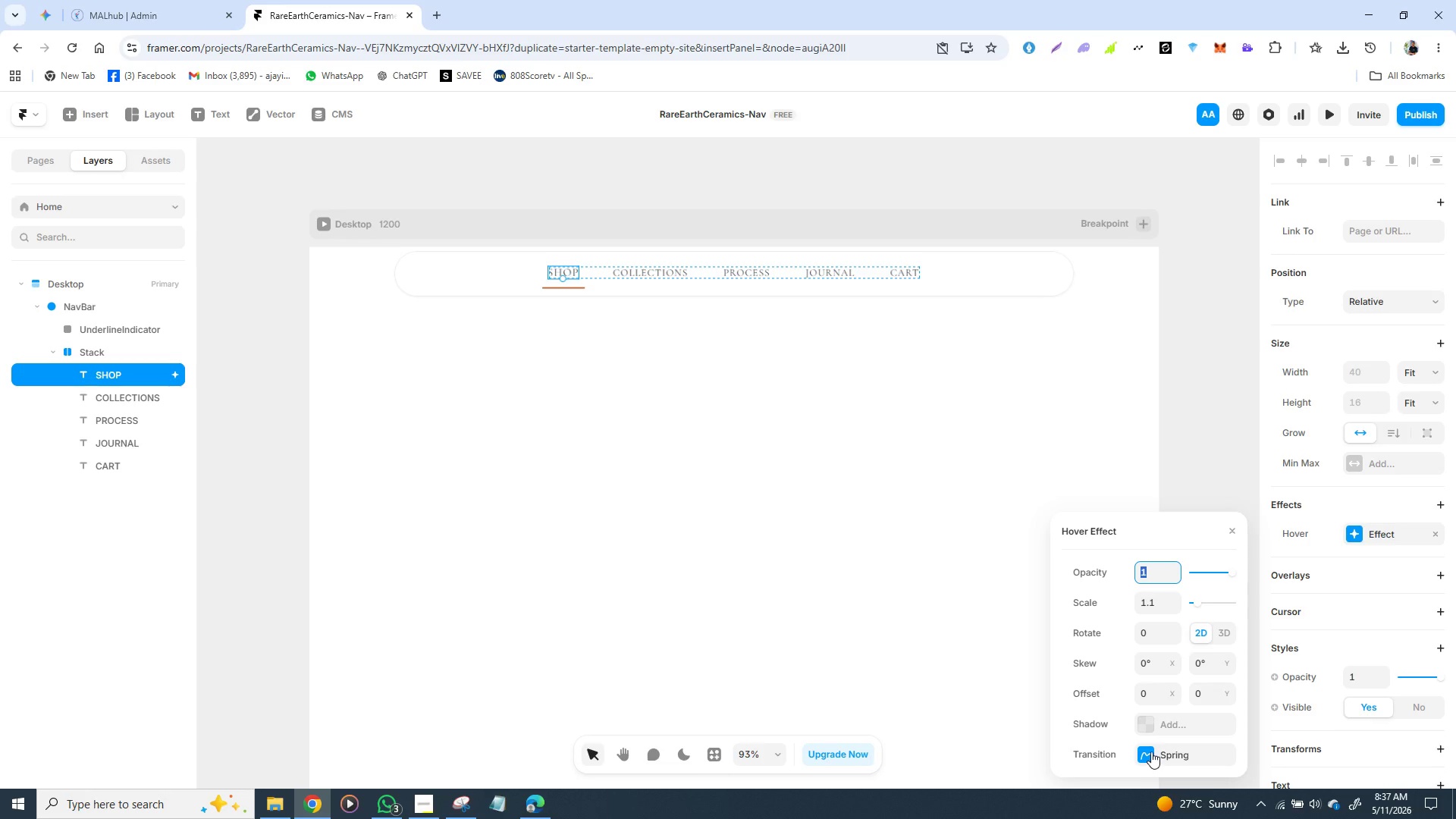 
left_click([1148, 755])
 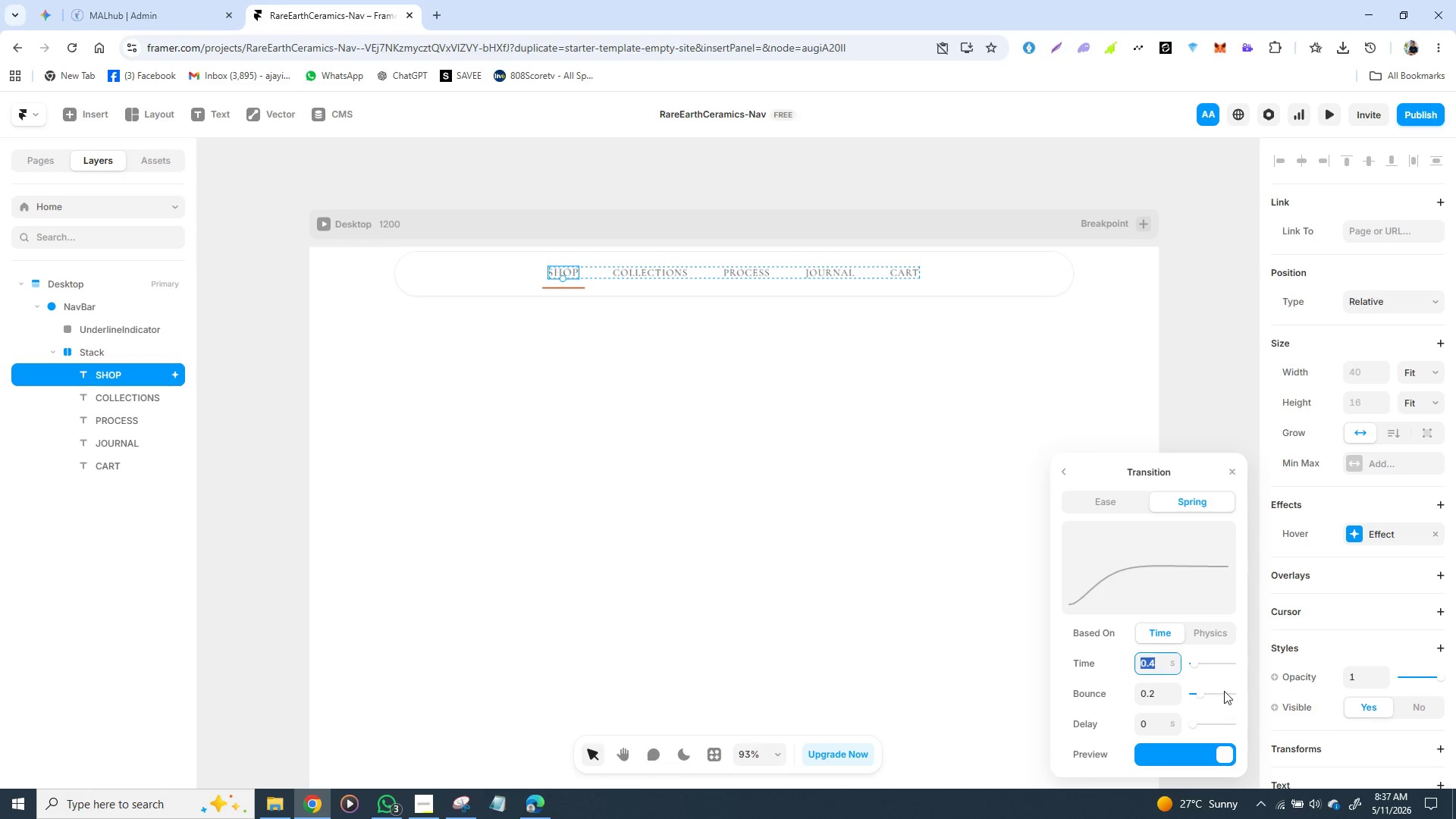 
wait(7.95)
 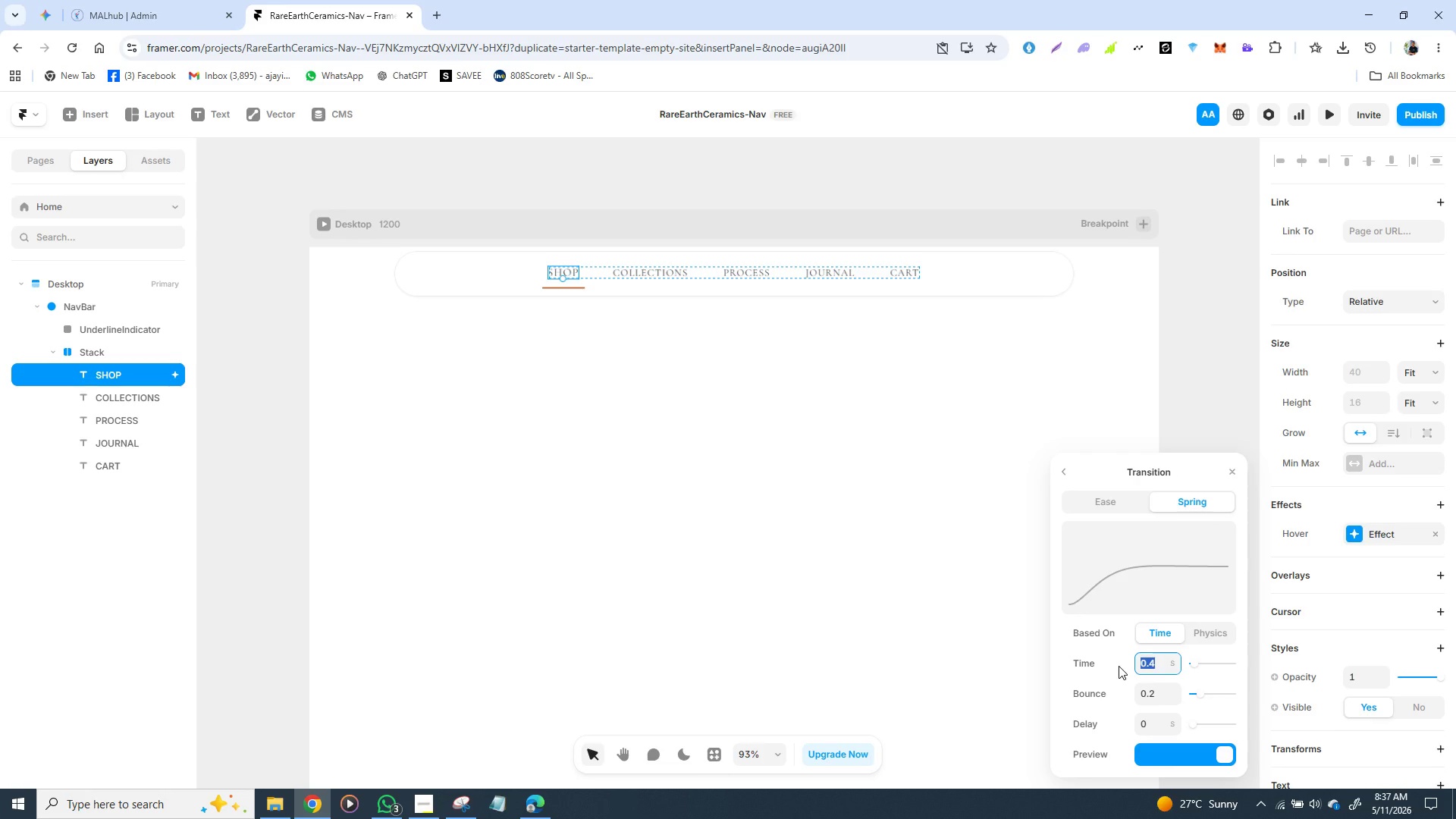 
left_click([1210, 635])
 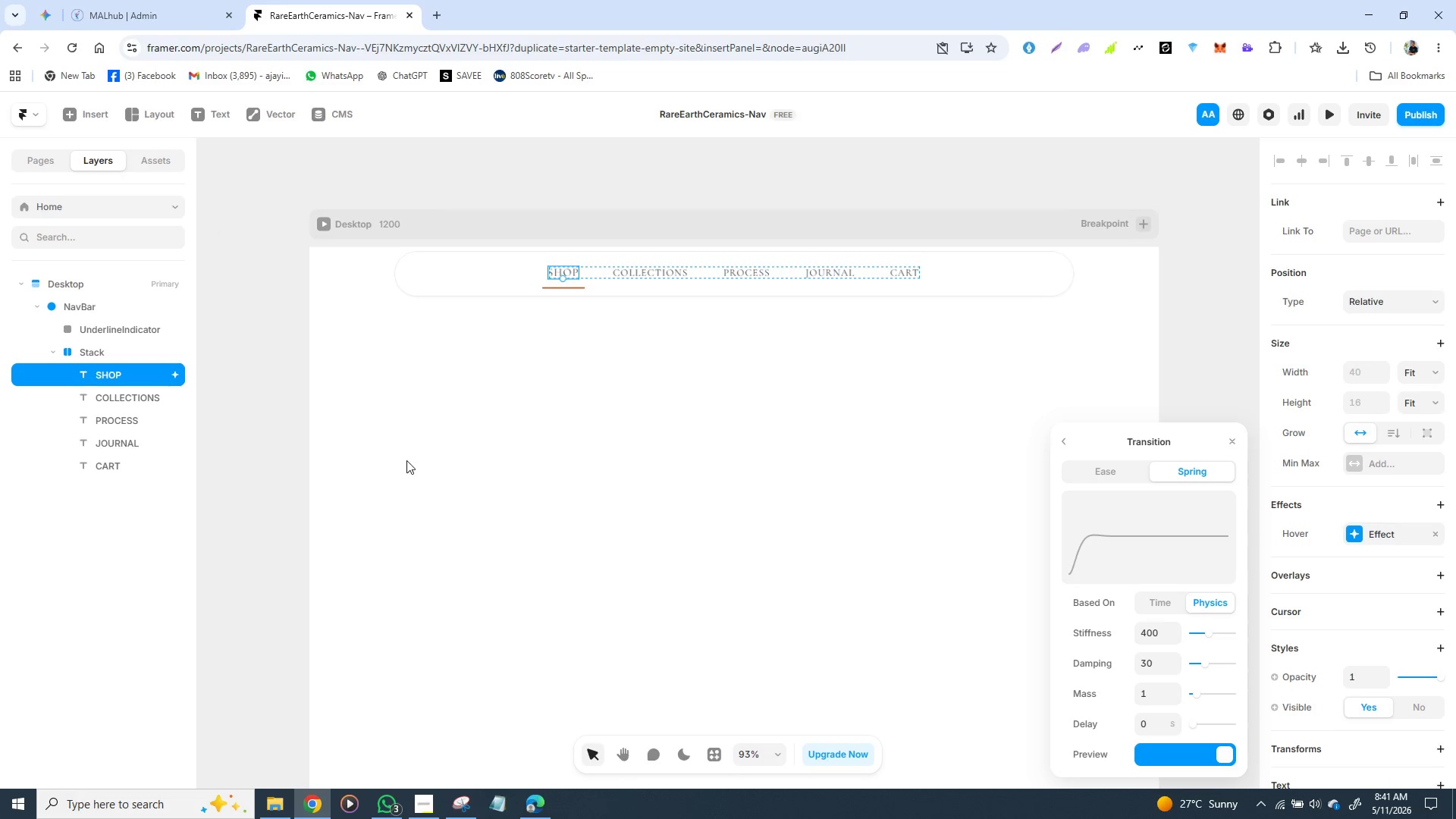 
wait(231.69)
 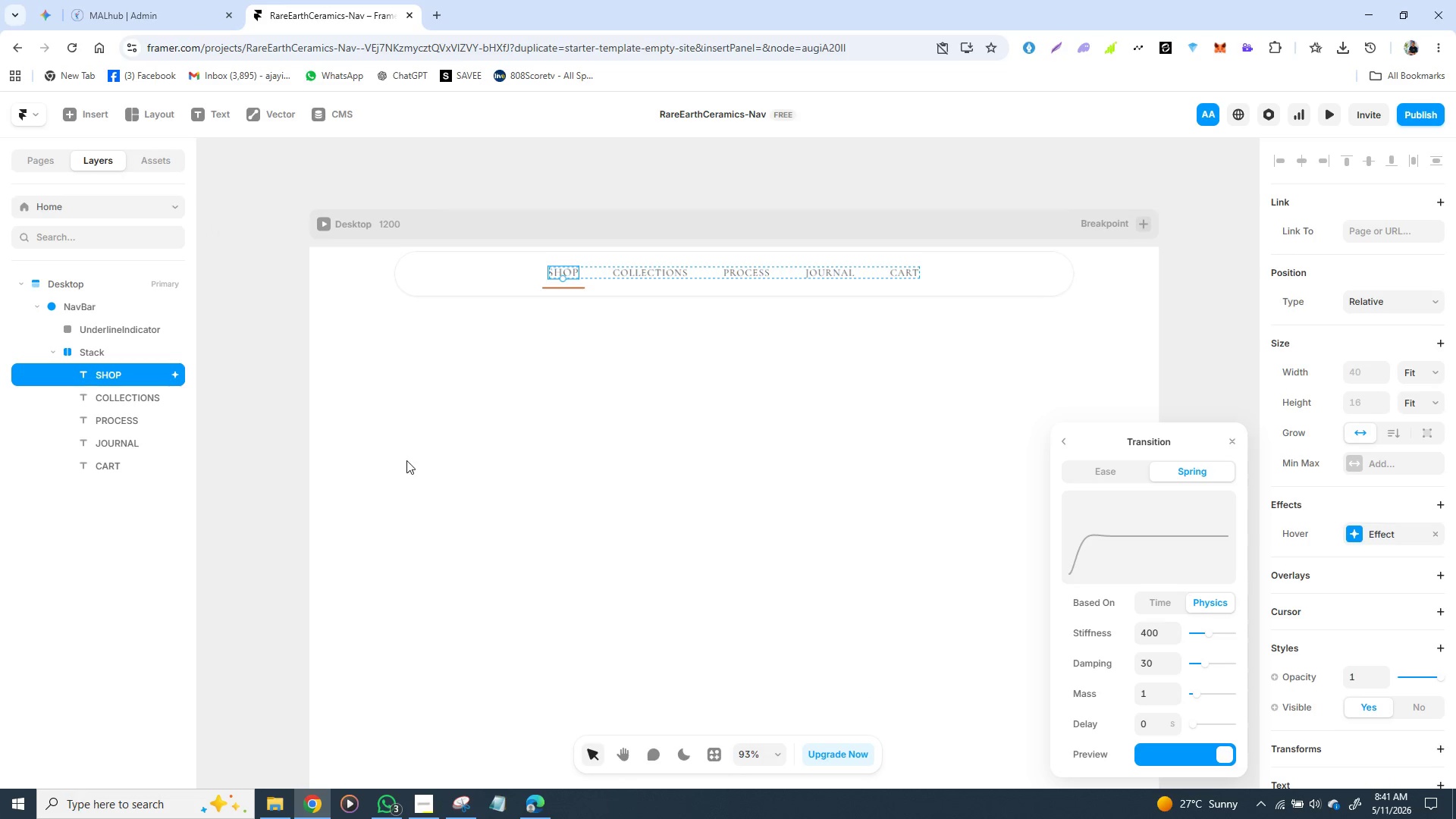 
left_click([764, 273])
 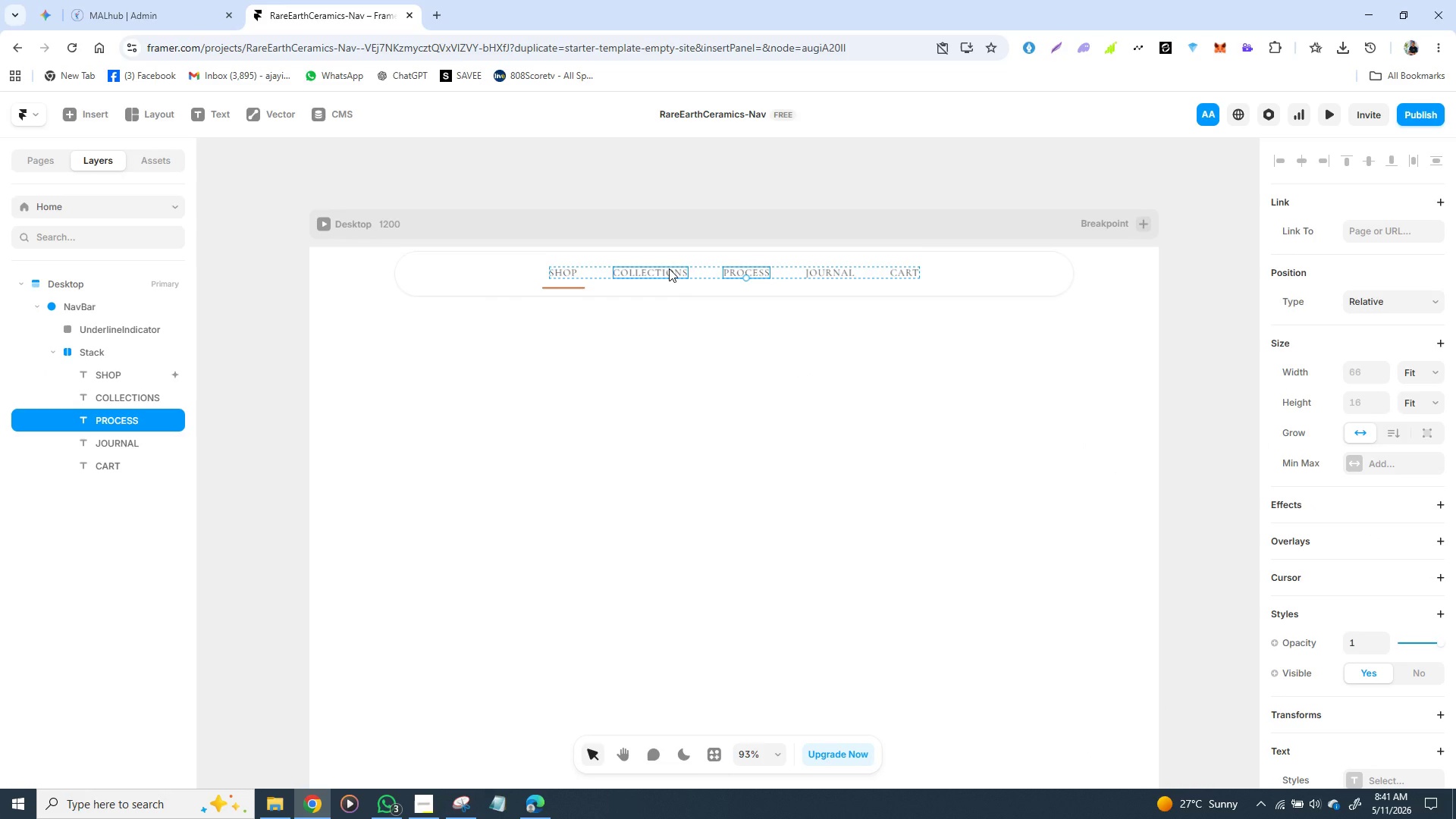 
left_click([669, 268])
 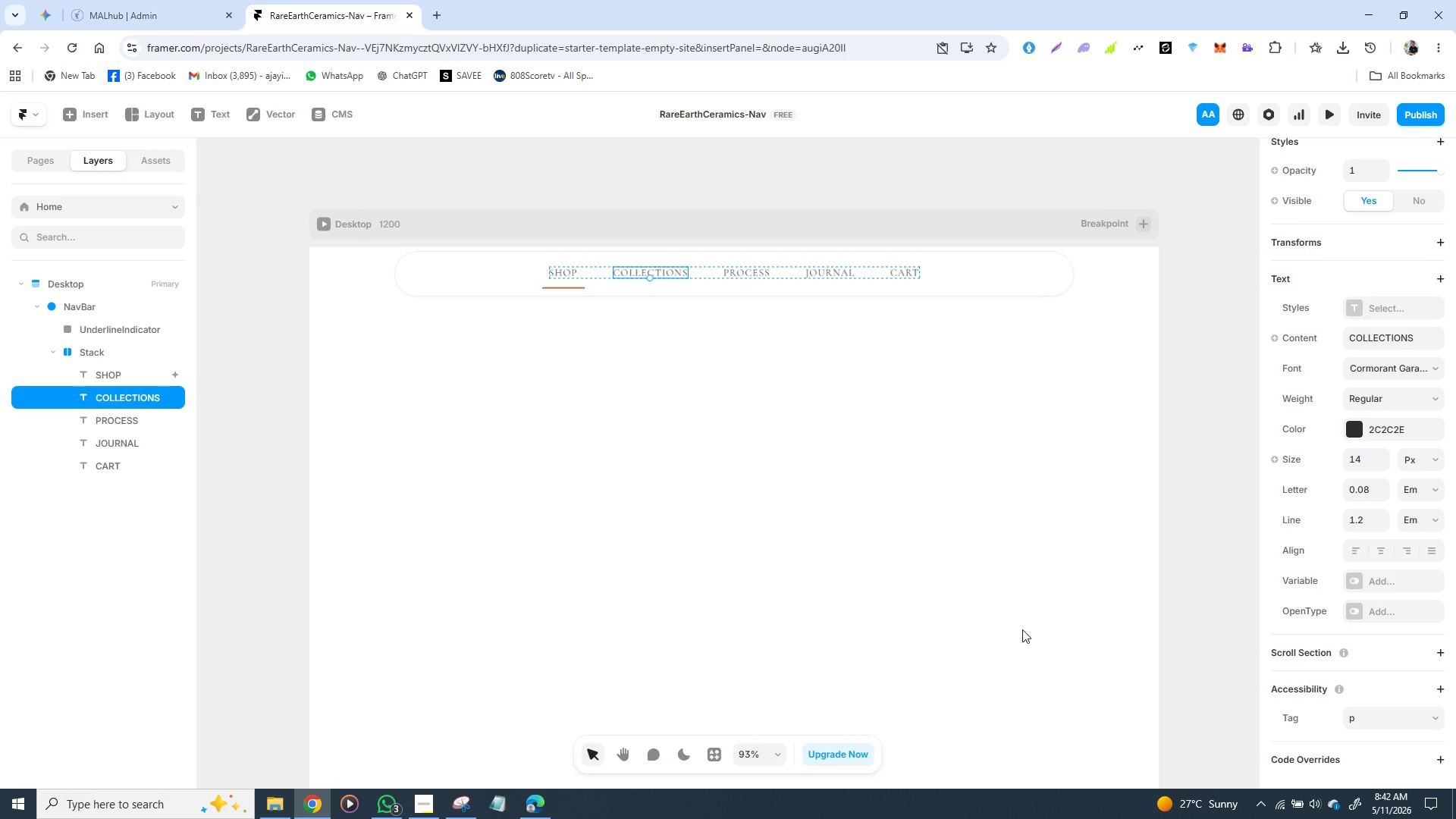 
wait(98.7)
 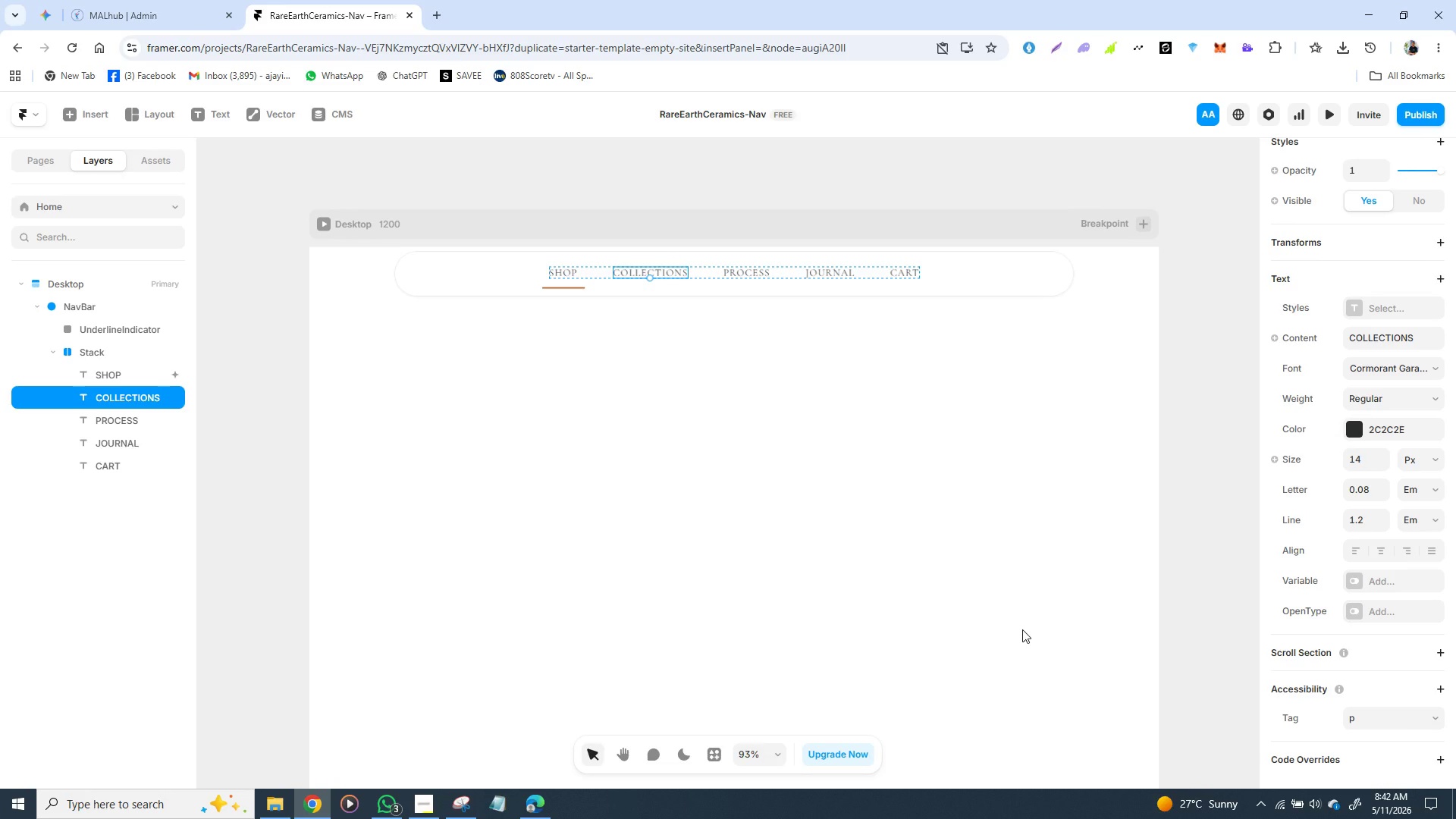 
left_click([736, 278])
 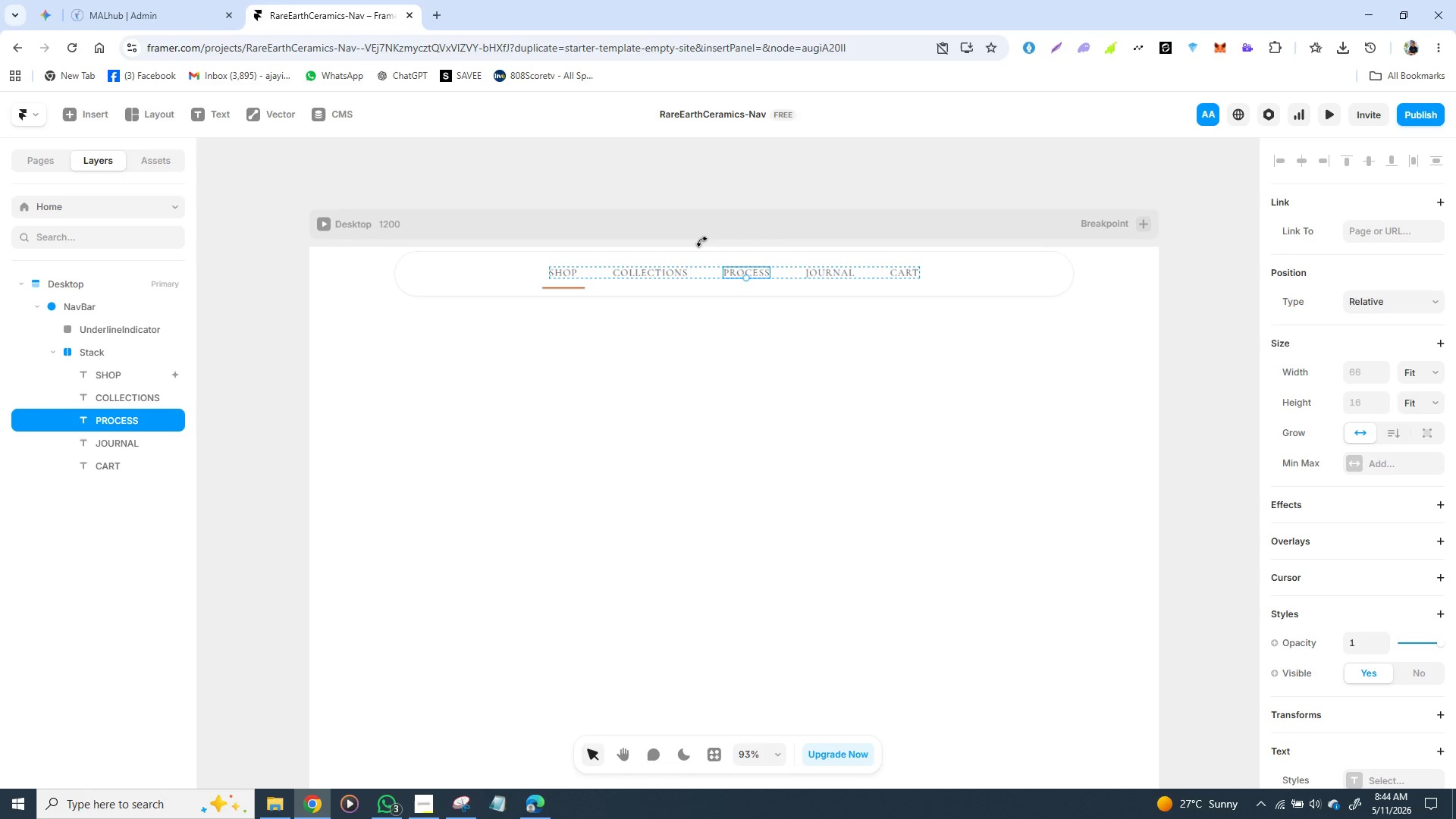 
wait(63.33)
 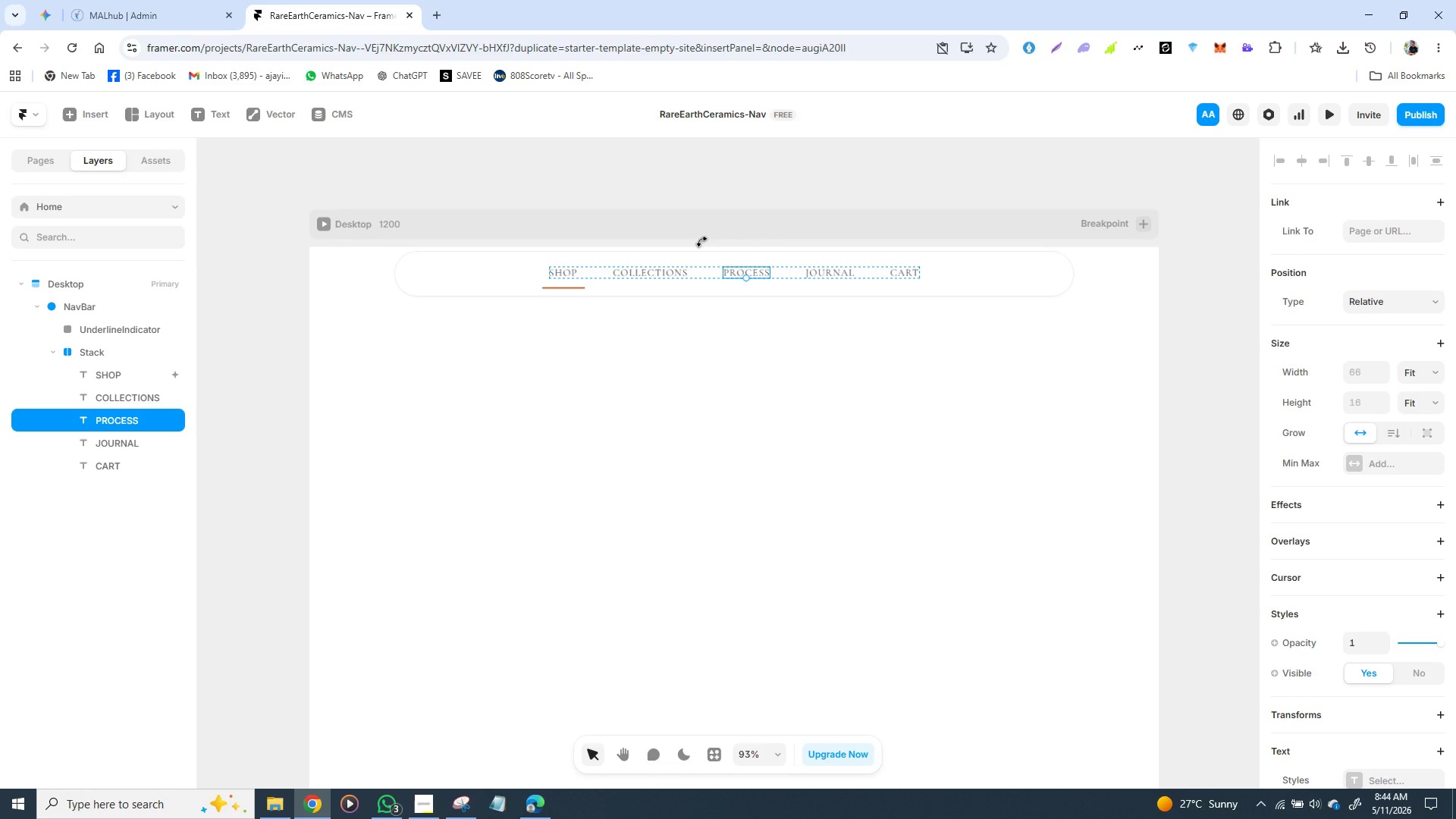 
left_click([826, 278])
 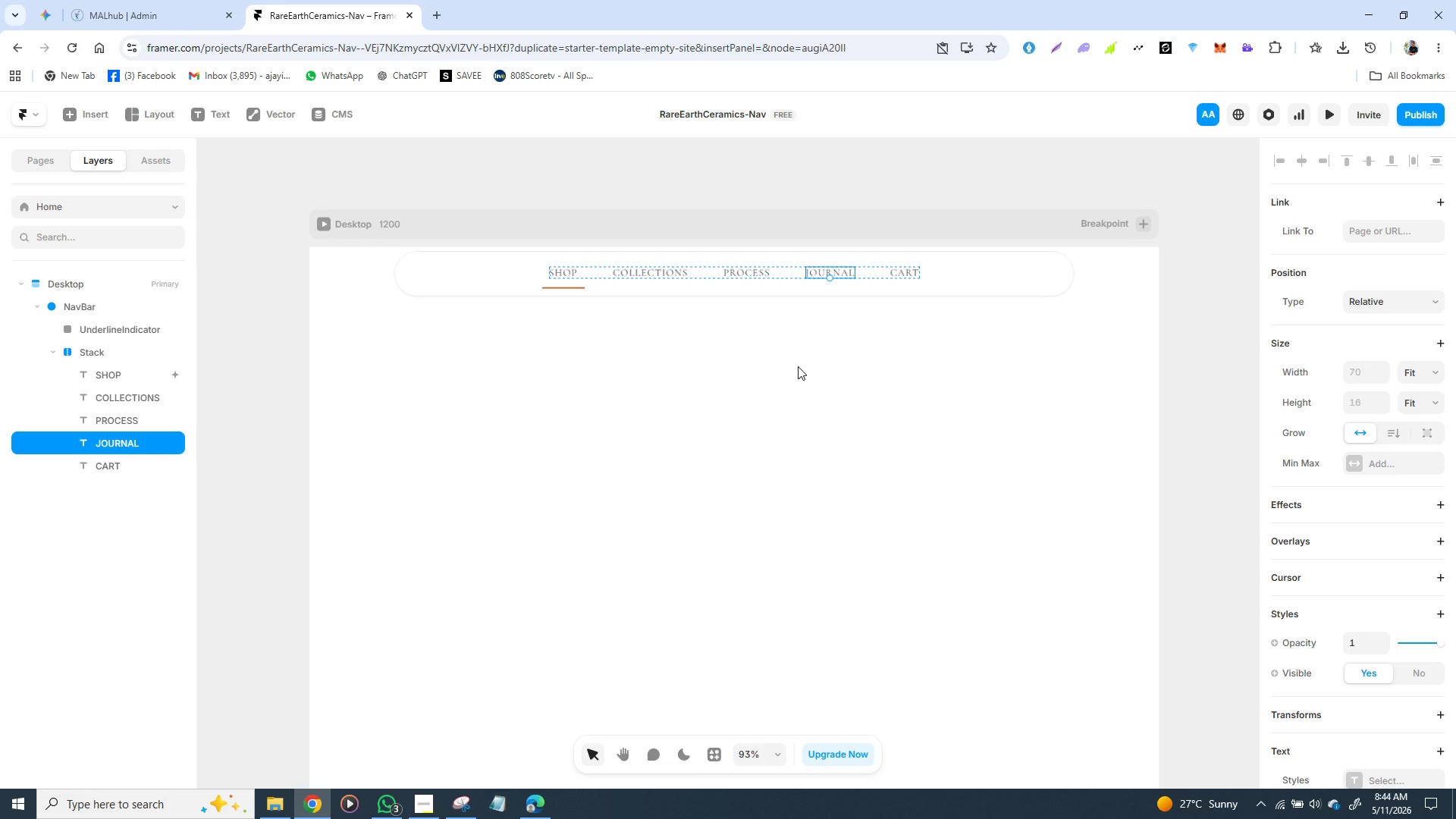 
wait(43.5)
 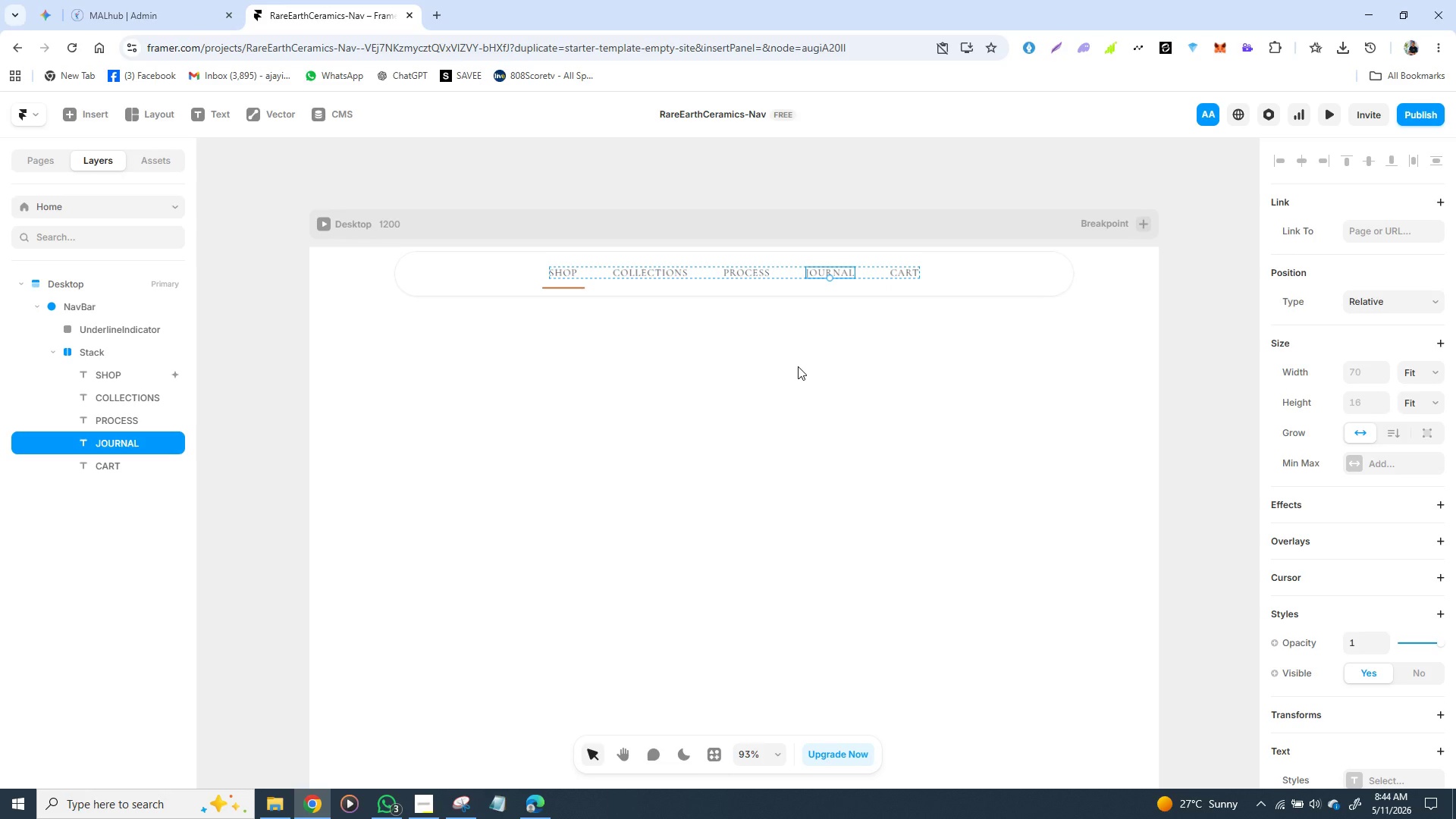 
left_click([1442, 805])
 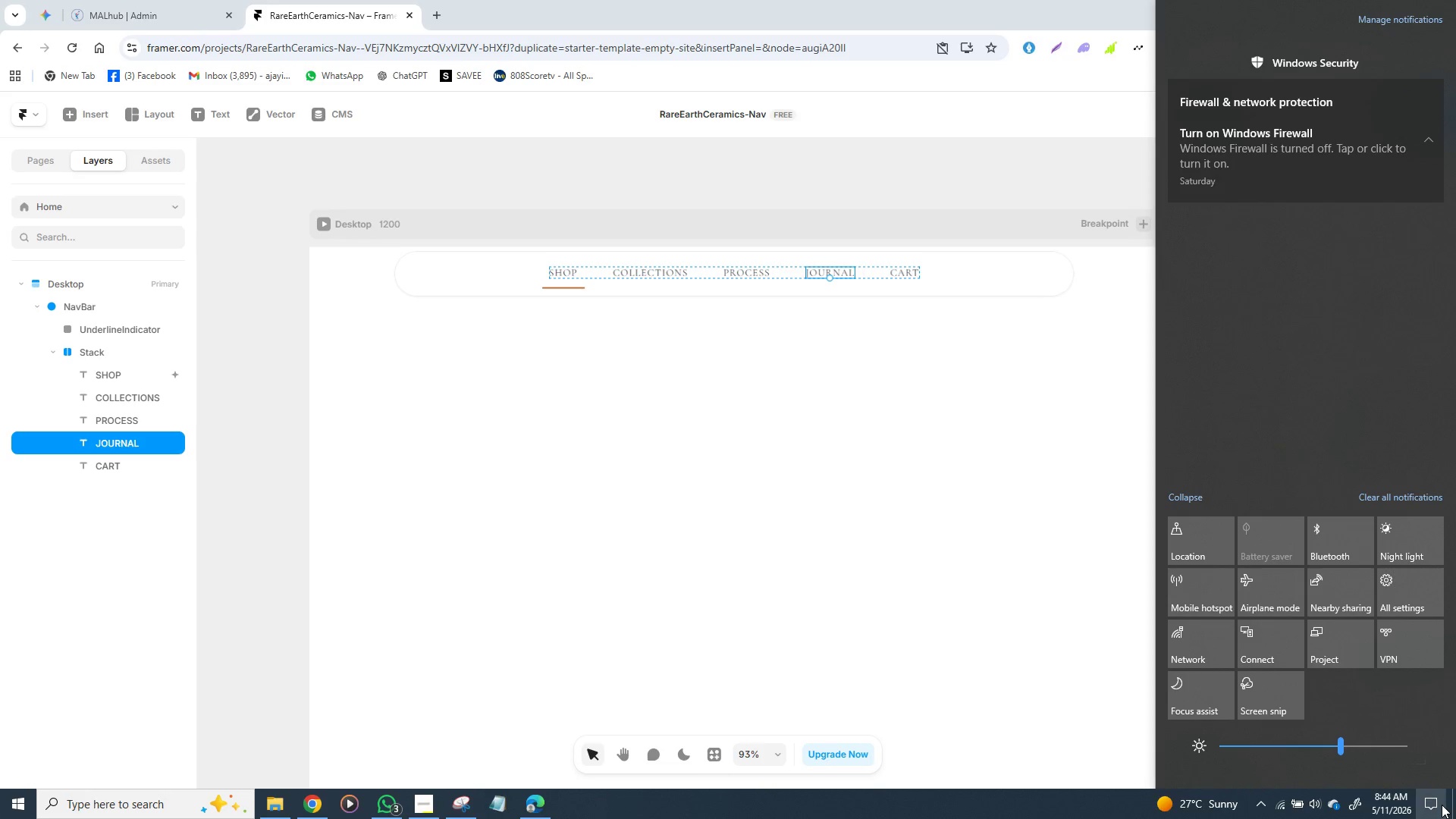 
wait(12.79)
 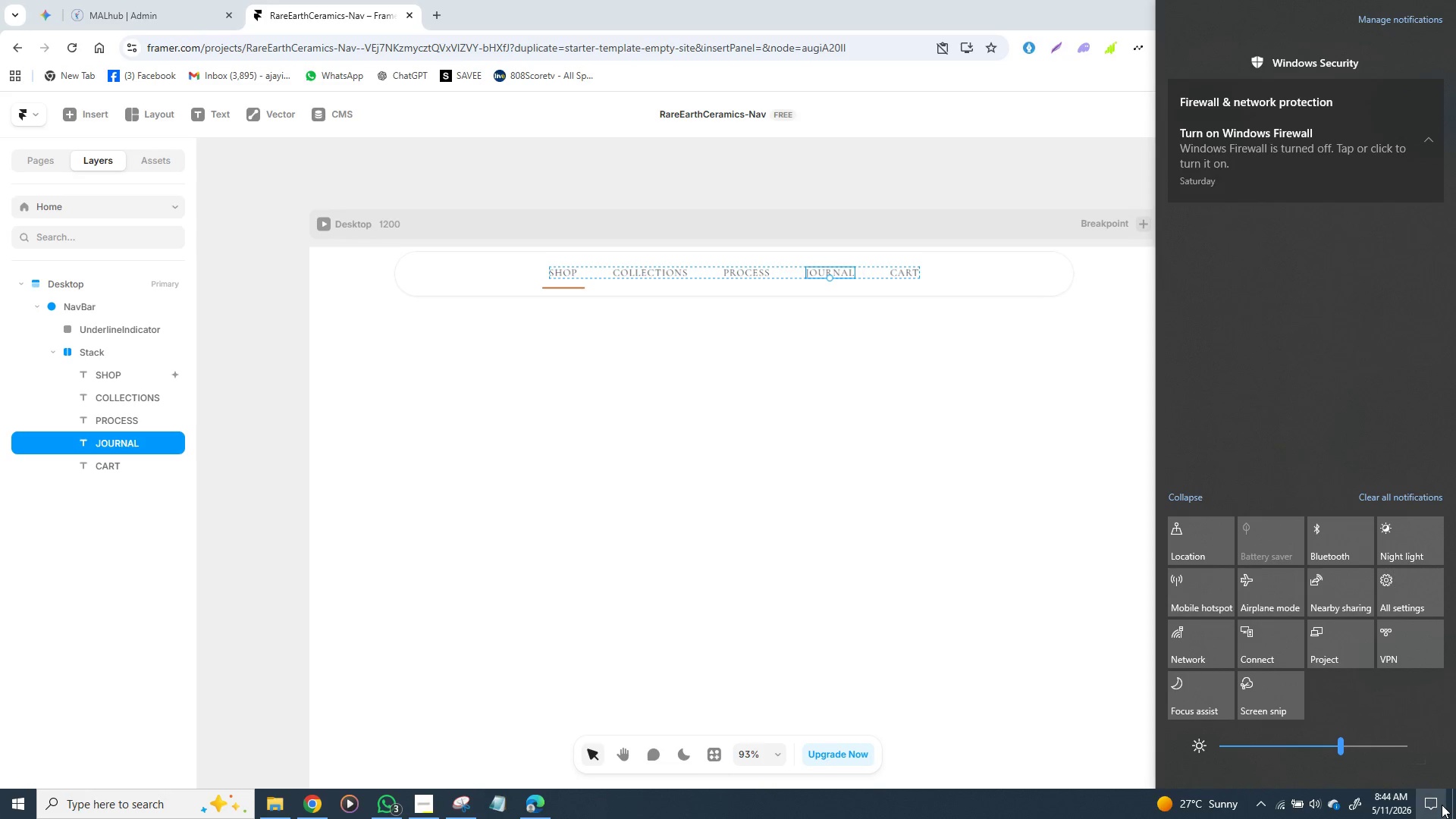 
mouse_move([1273, 786])
 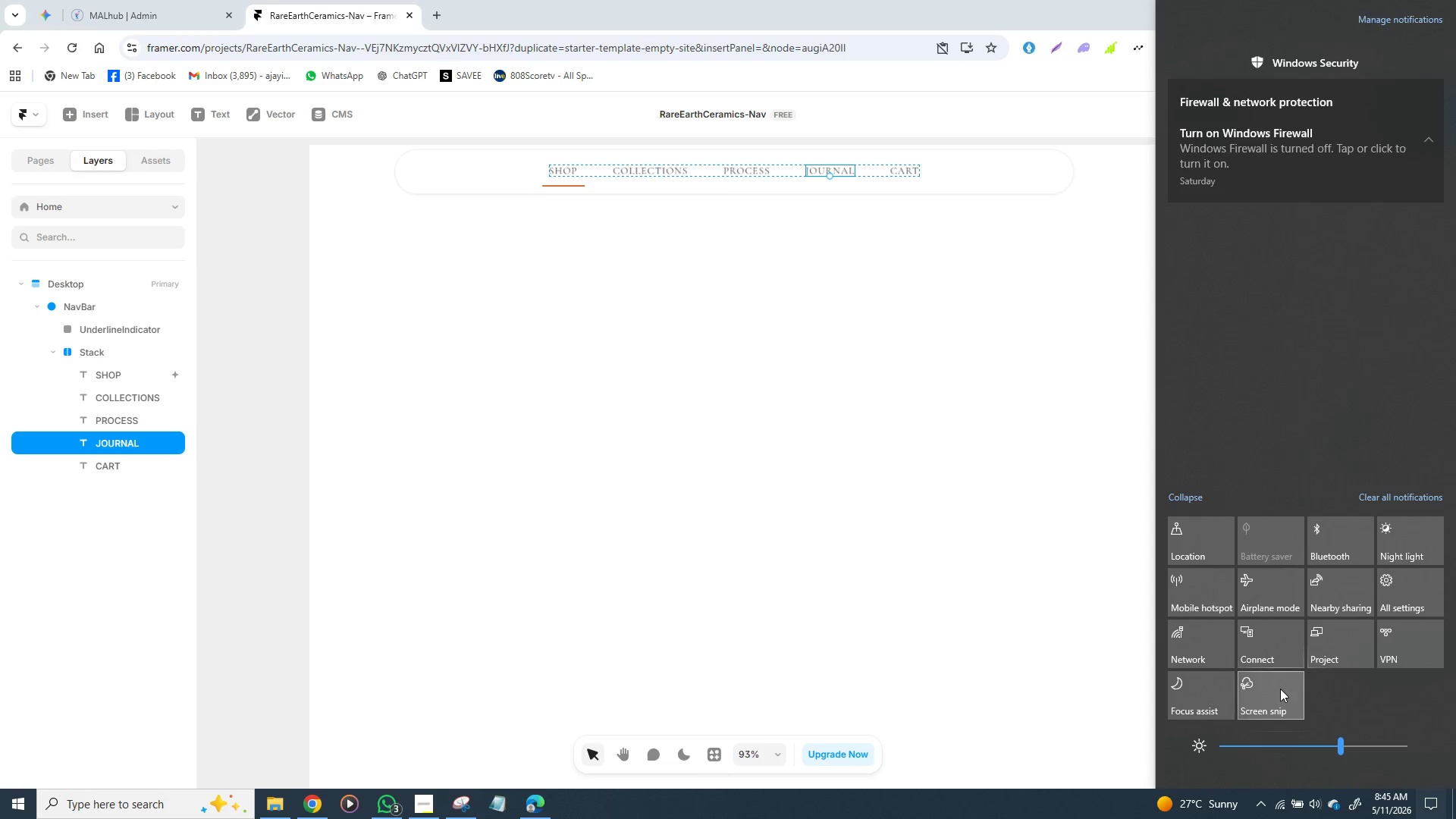 
wait(5.3)
 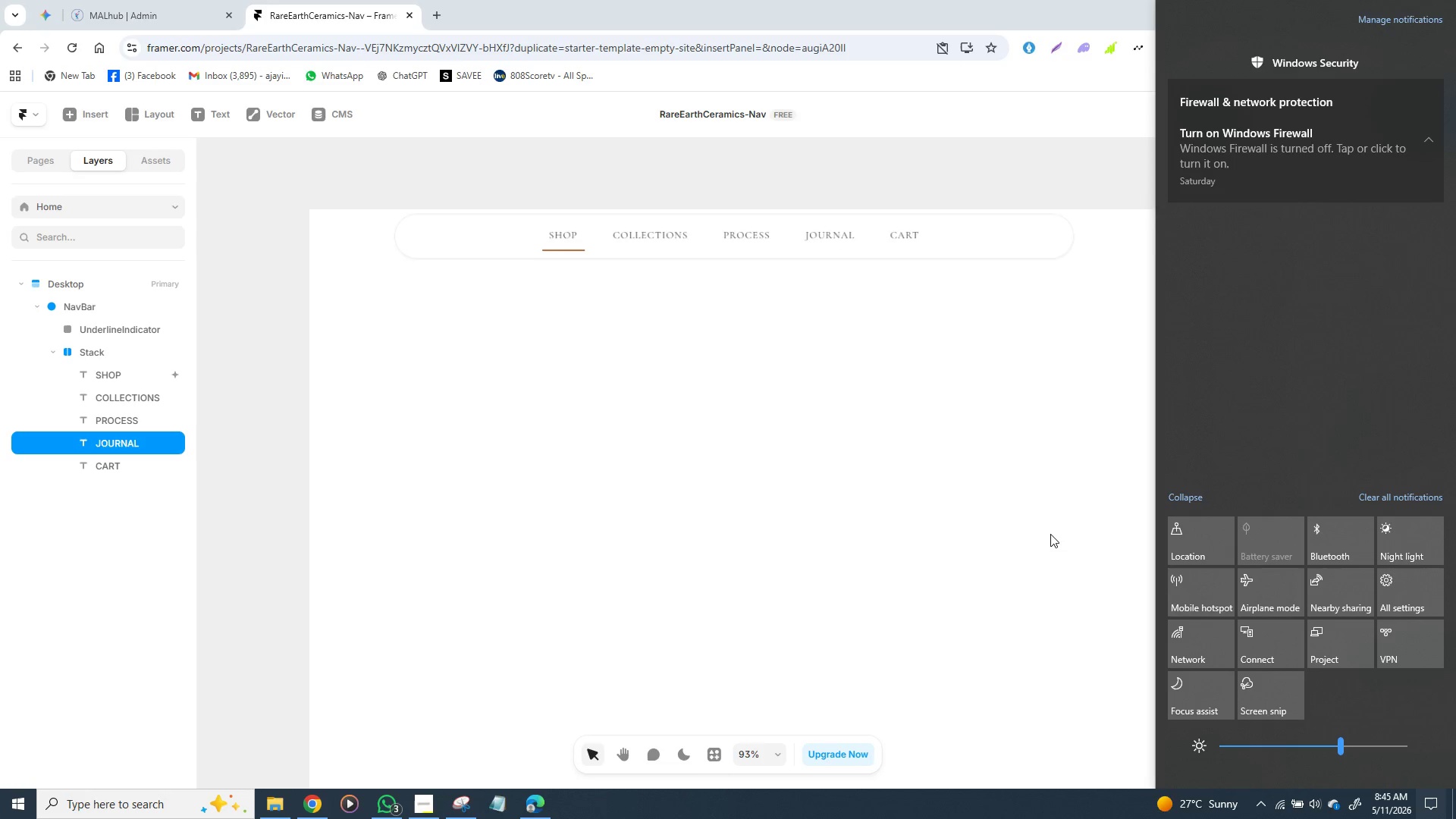 
left_click([1197, 593])
 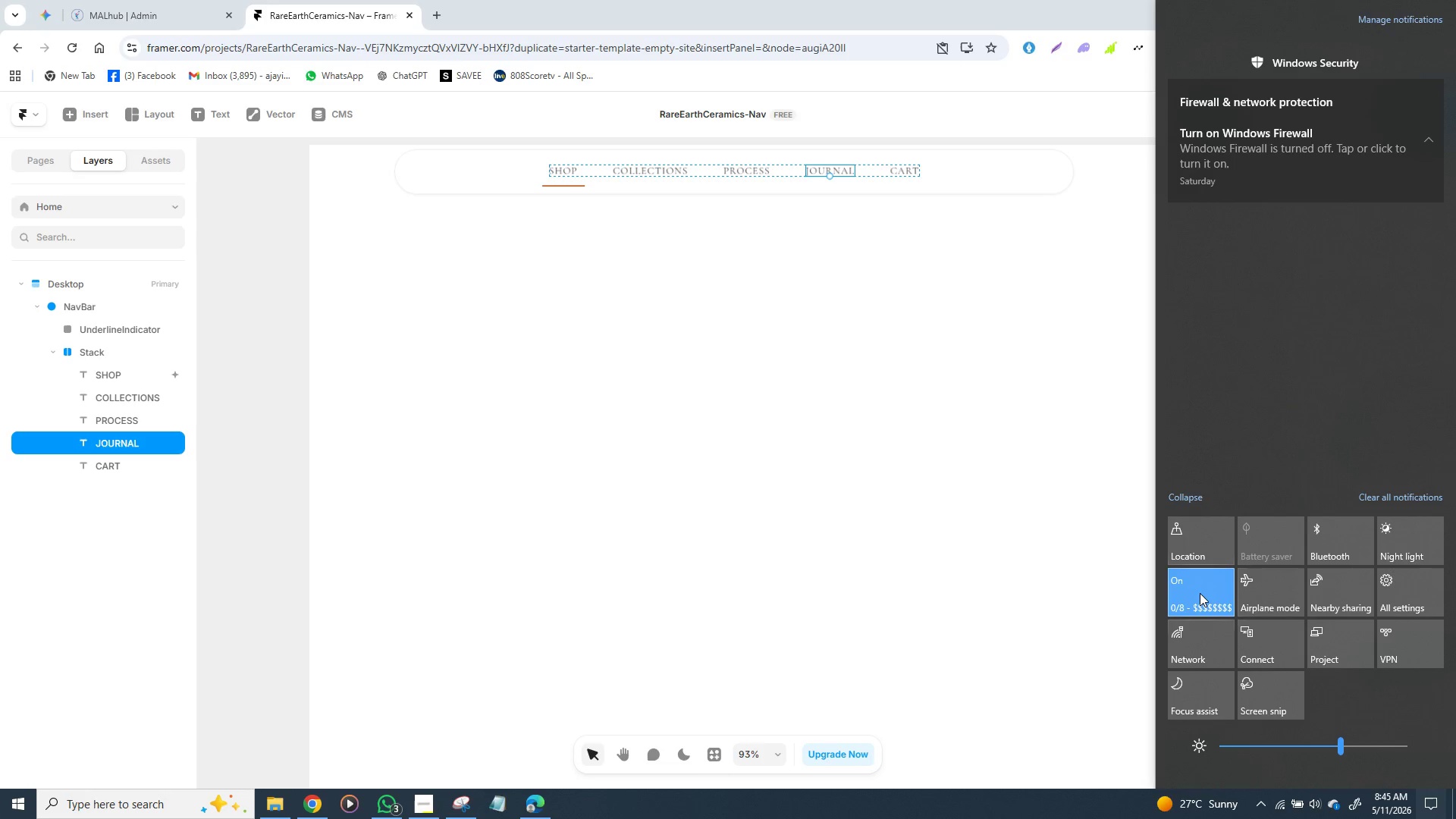 
right_click([1200, 593])
 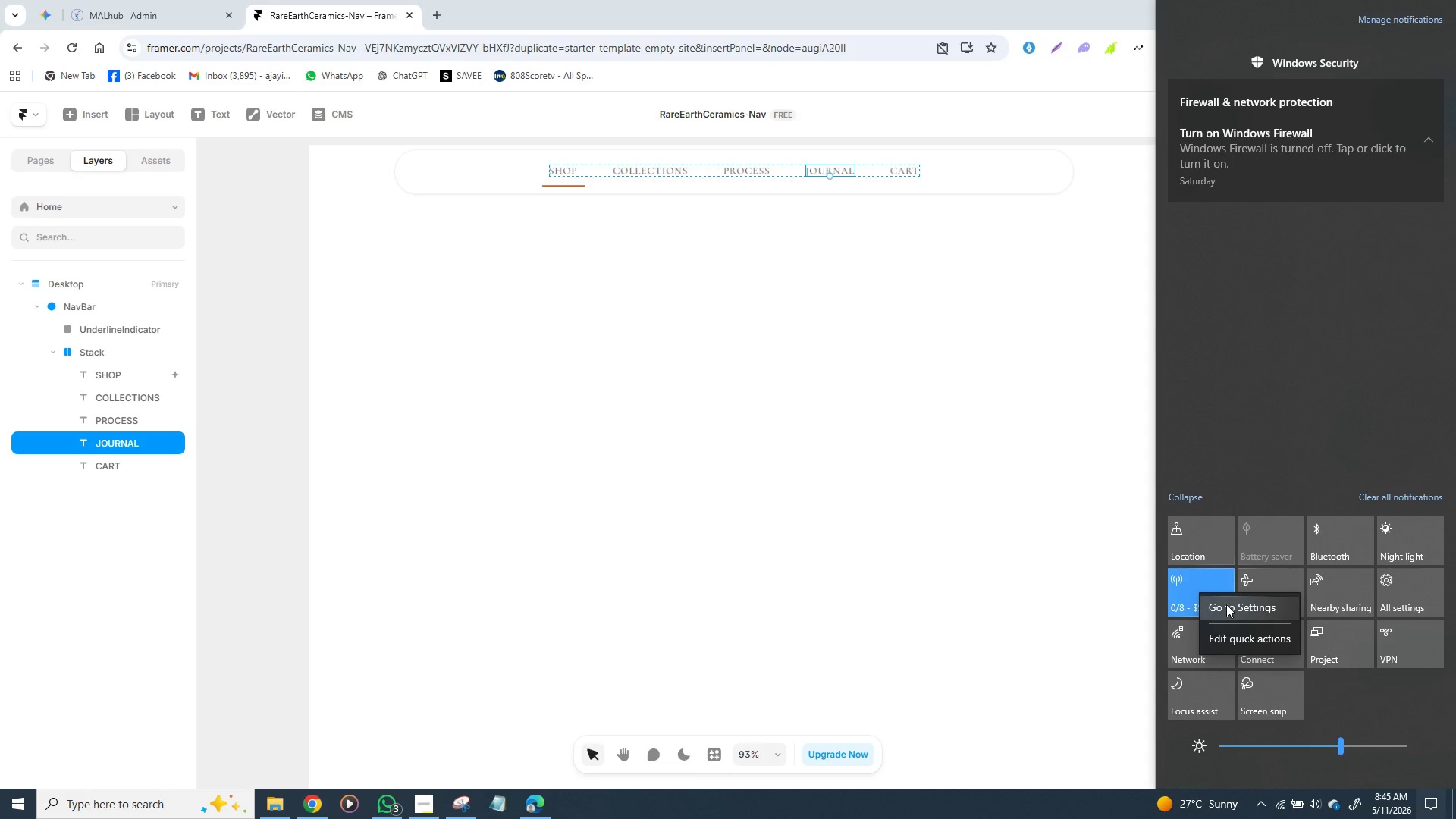 
left_click([1226, 604])
 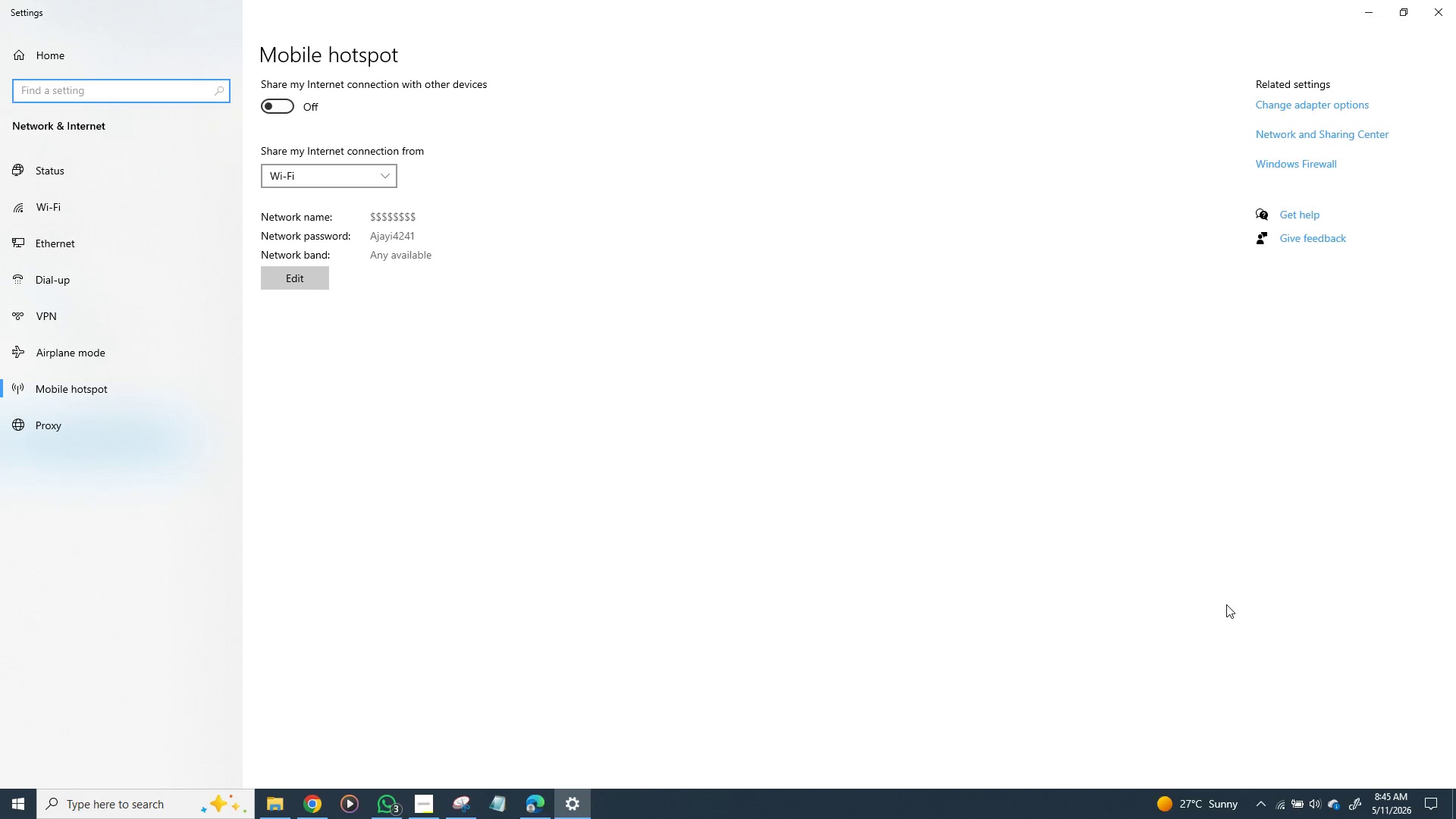 
wait(14.62)
 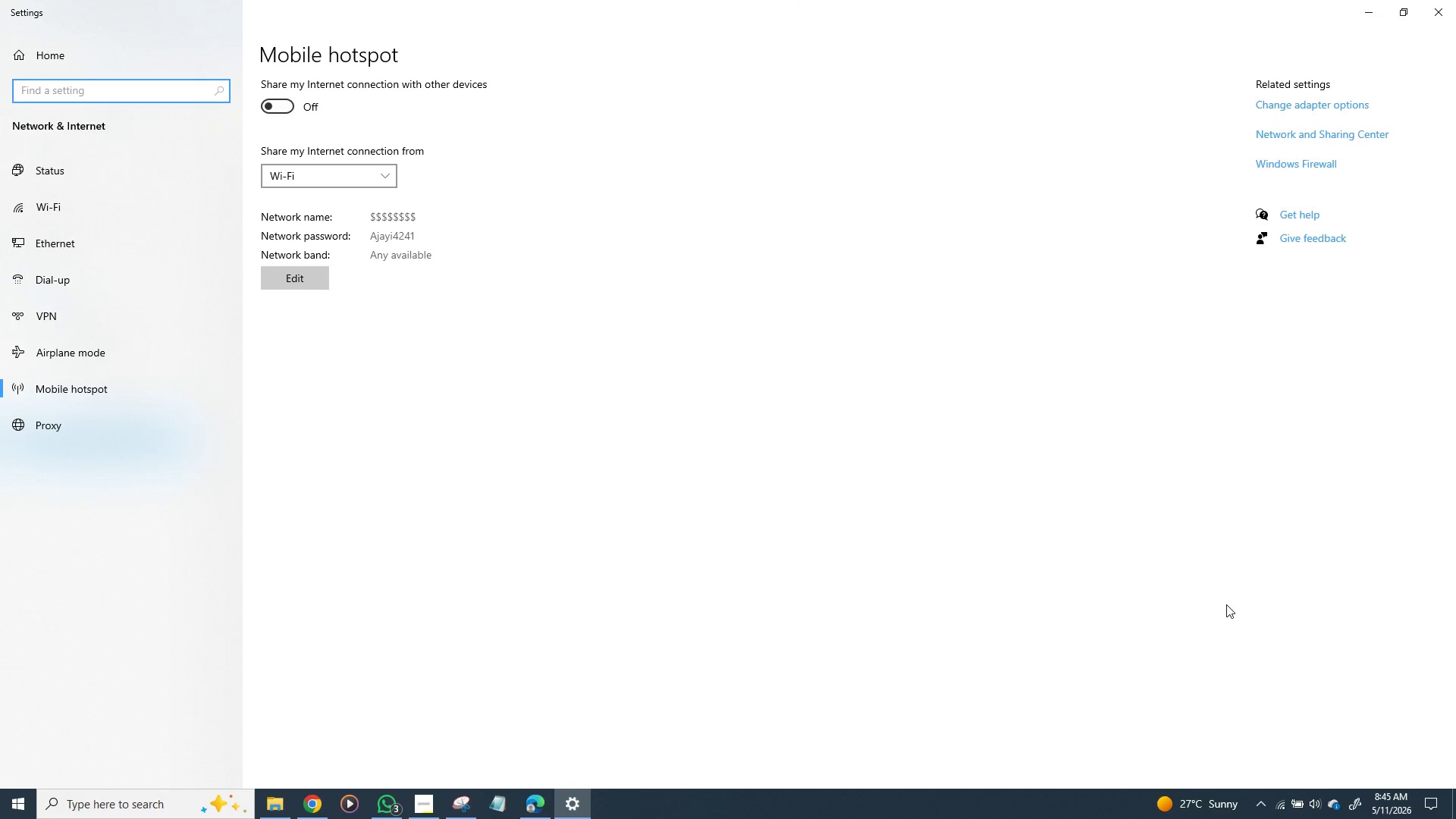 
left_click_drag(start_coordinate=[363, 209], to_coordinate=[403, 234])
 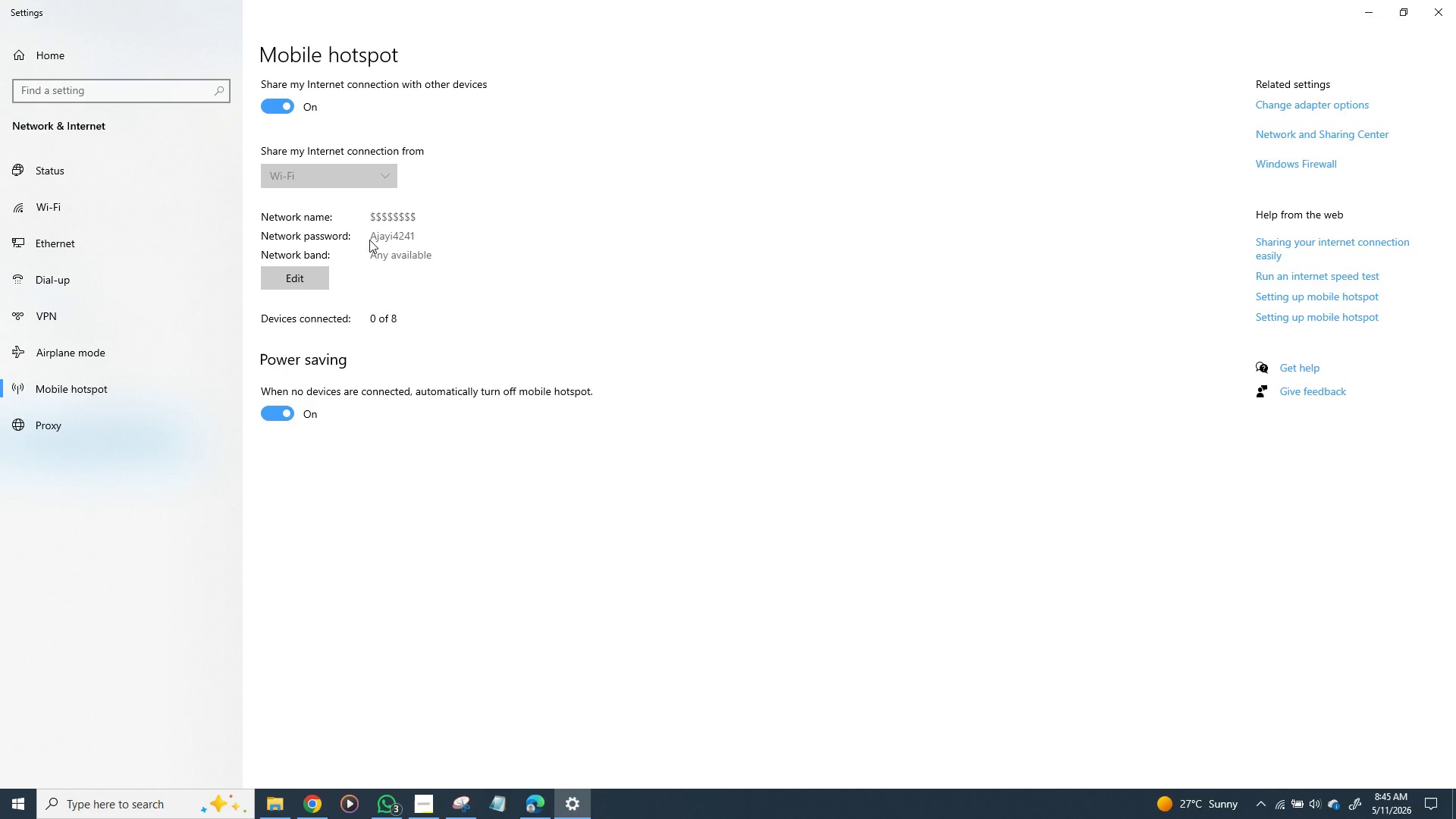 
left_click_drag(start_coordinate=[369, 240], to_coordinate=[405, 240])
 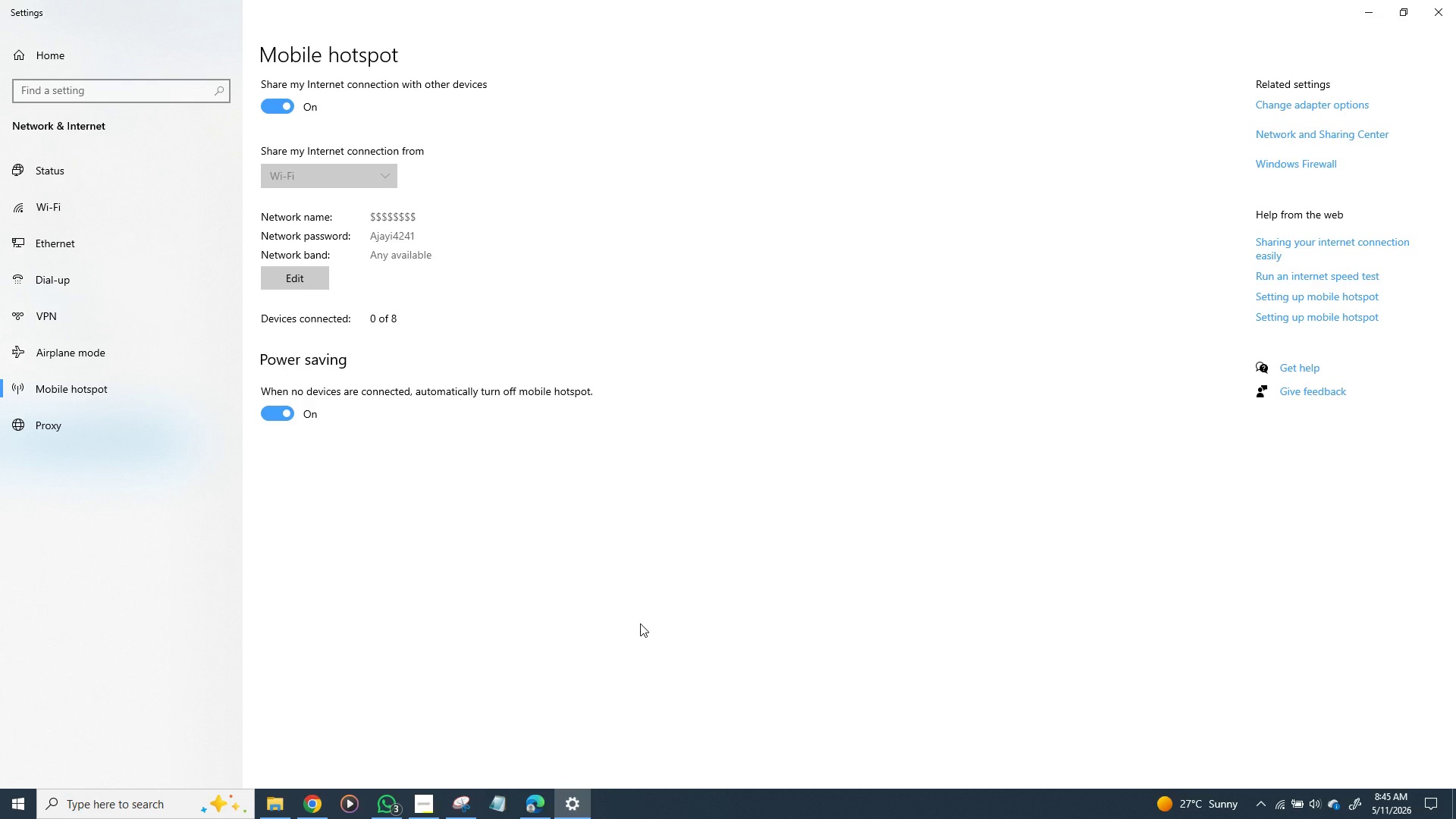 
wait(12.03)
 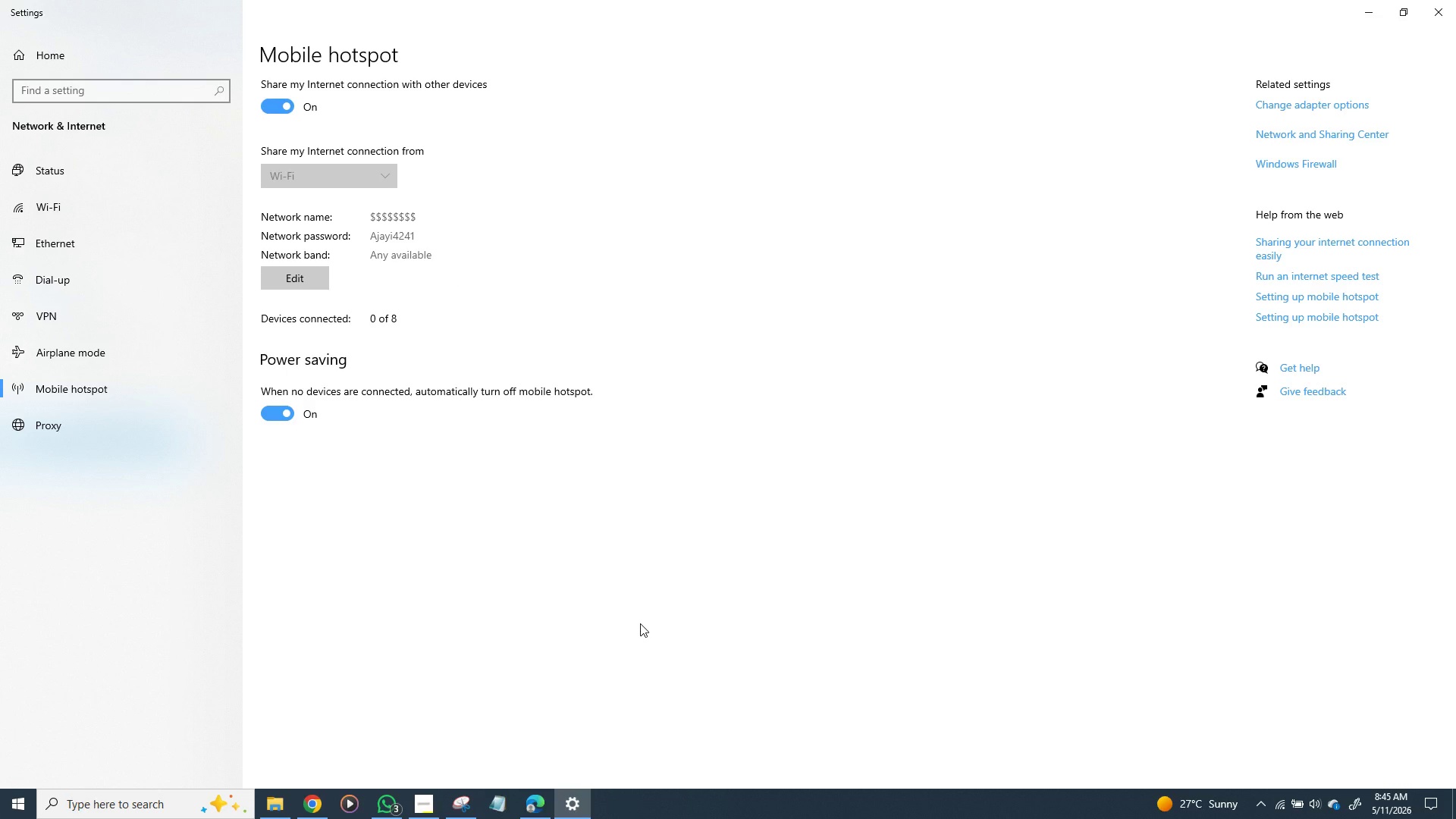 
left_click([314, 803])
 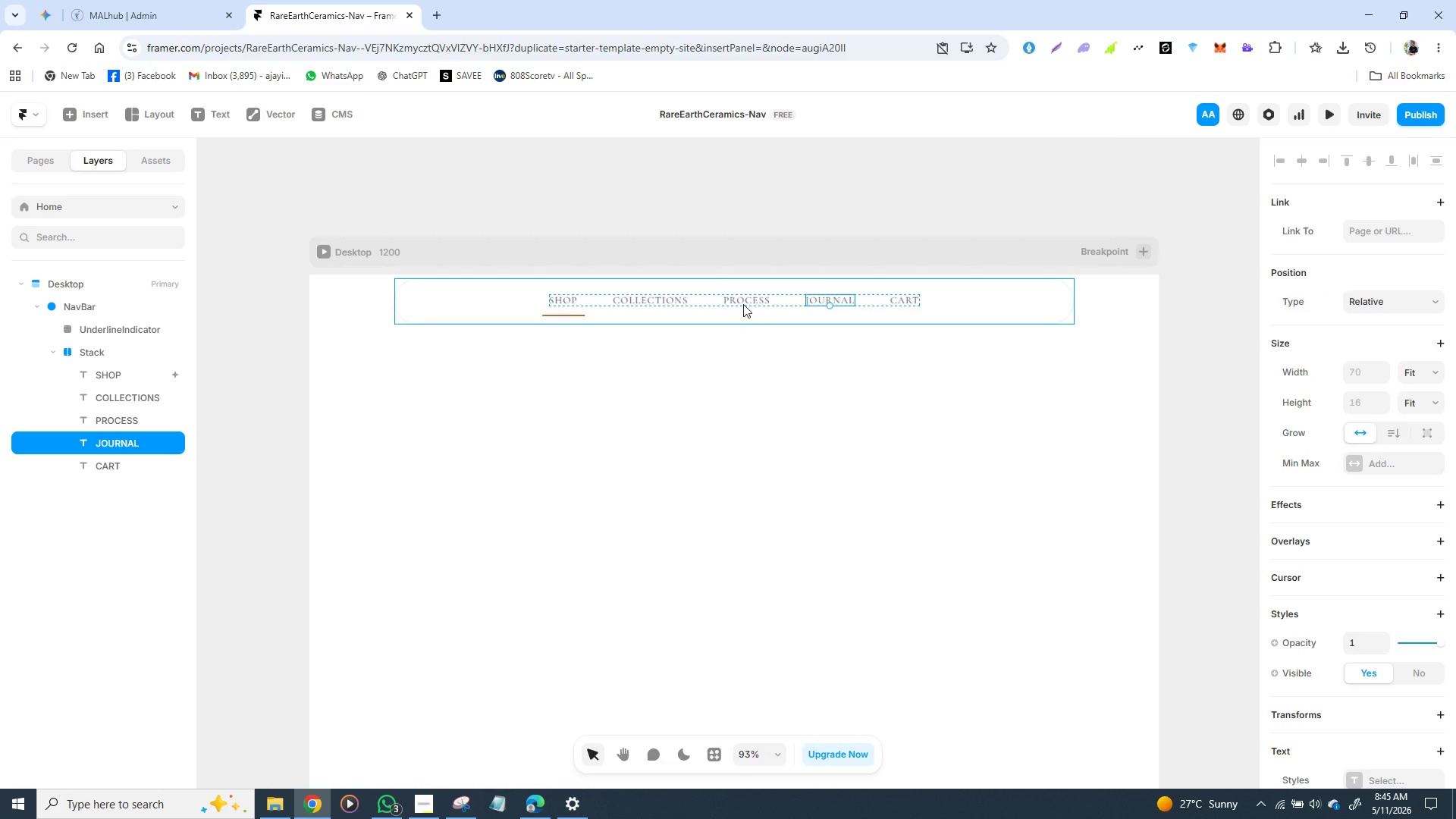 
left_click([743, 300])
 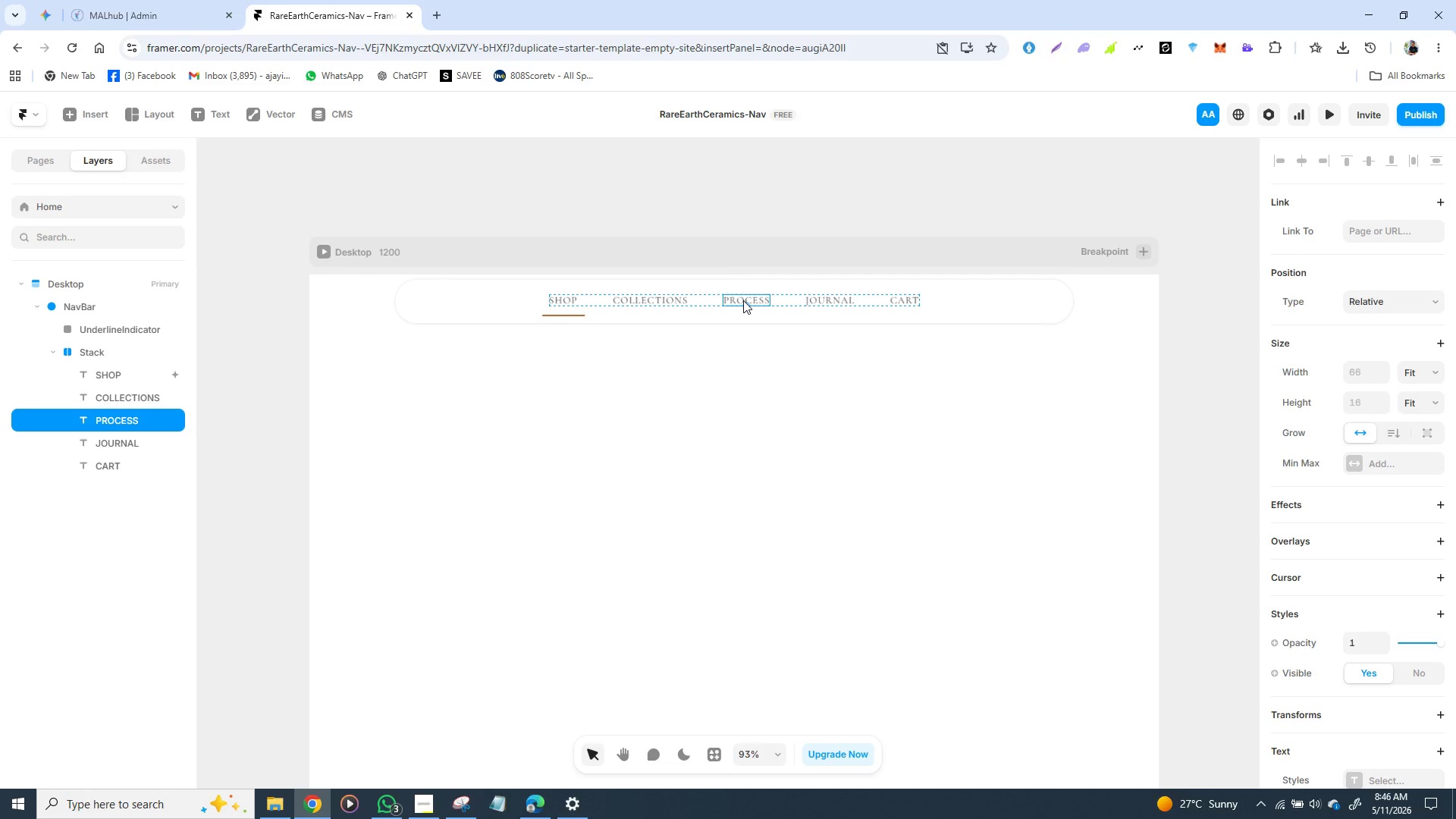 
wait(19.02)
 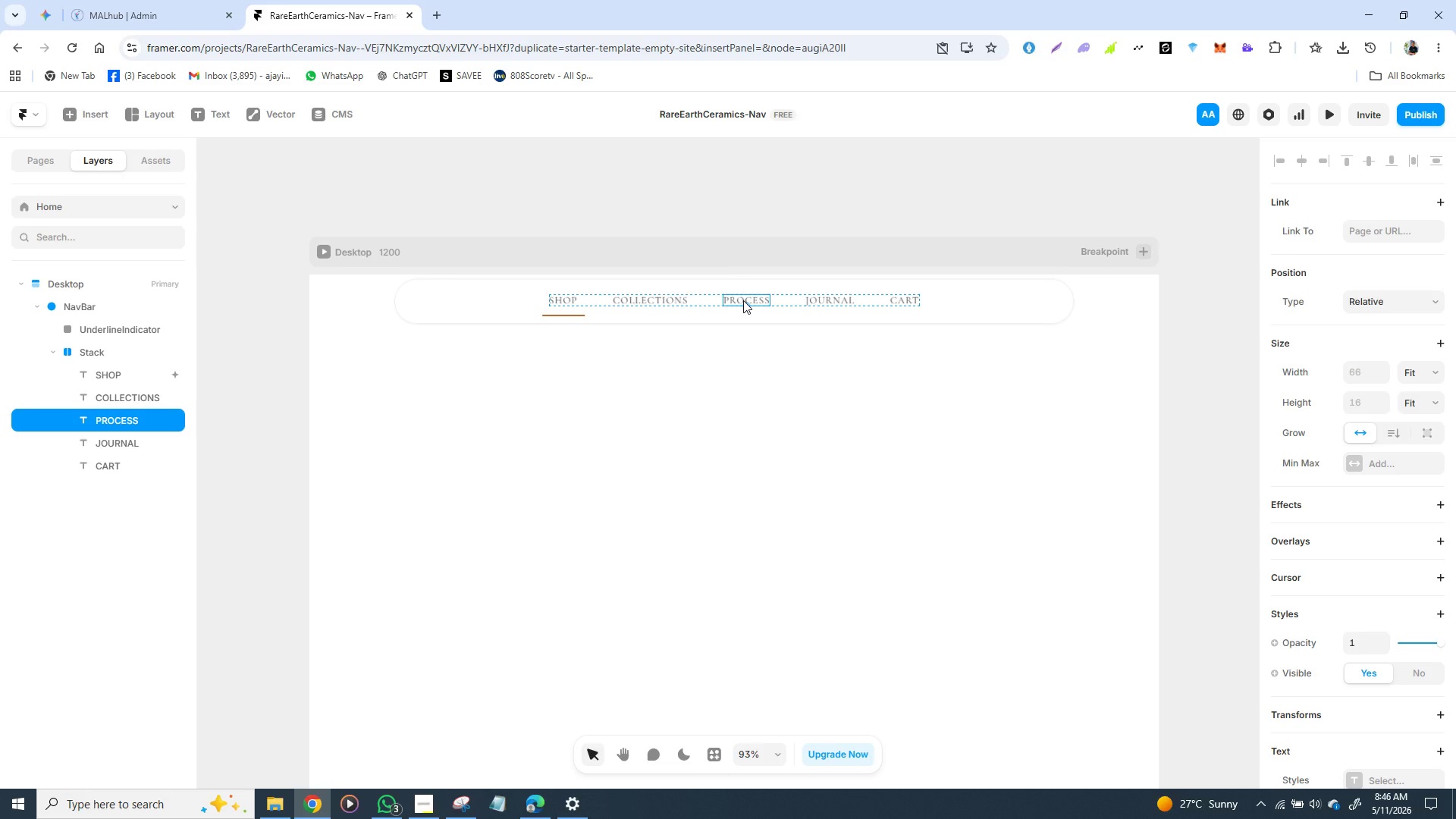 
left_click([574, 808])
 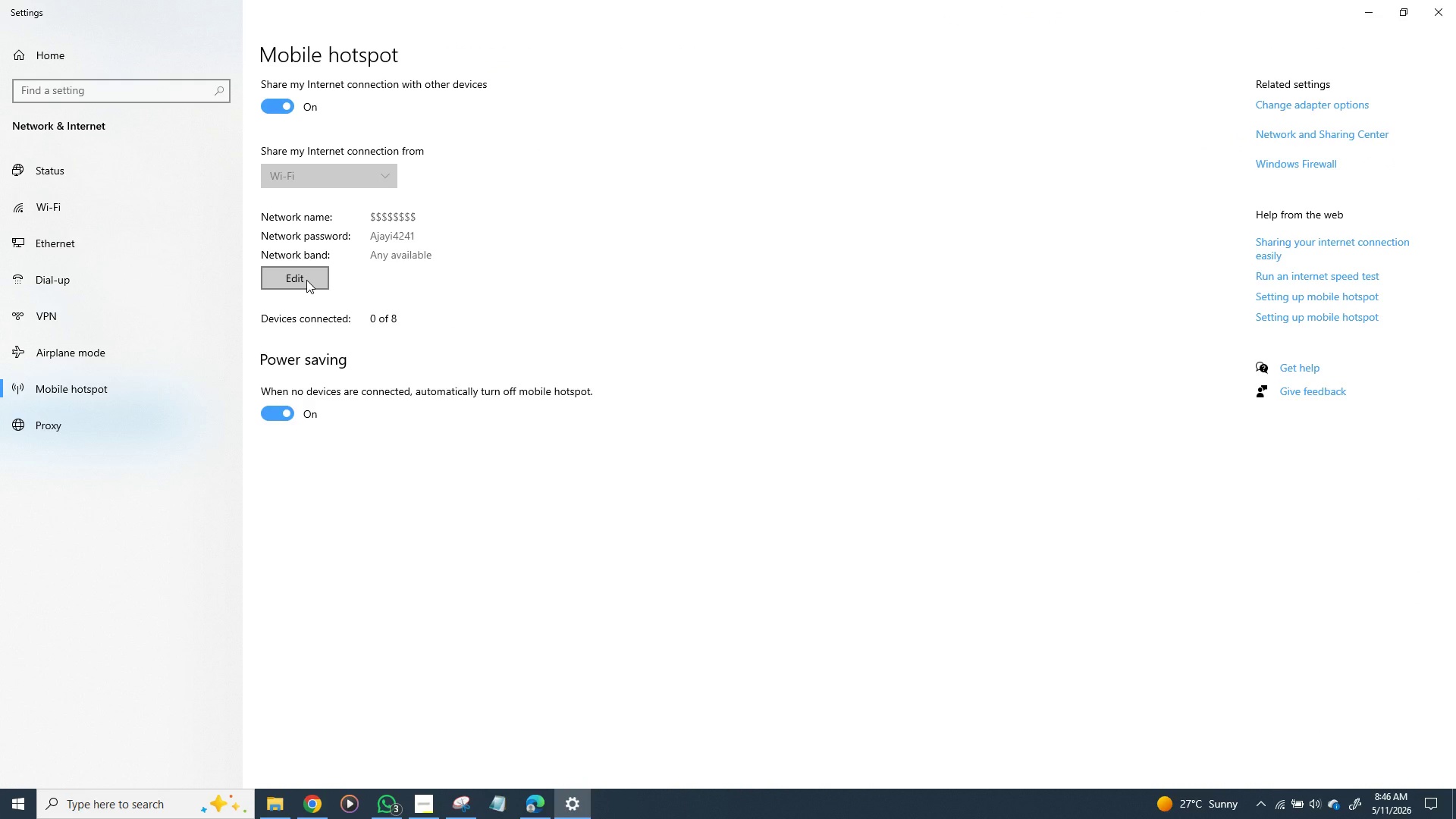 
left_click([306, 280])
 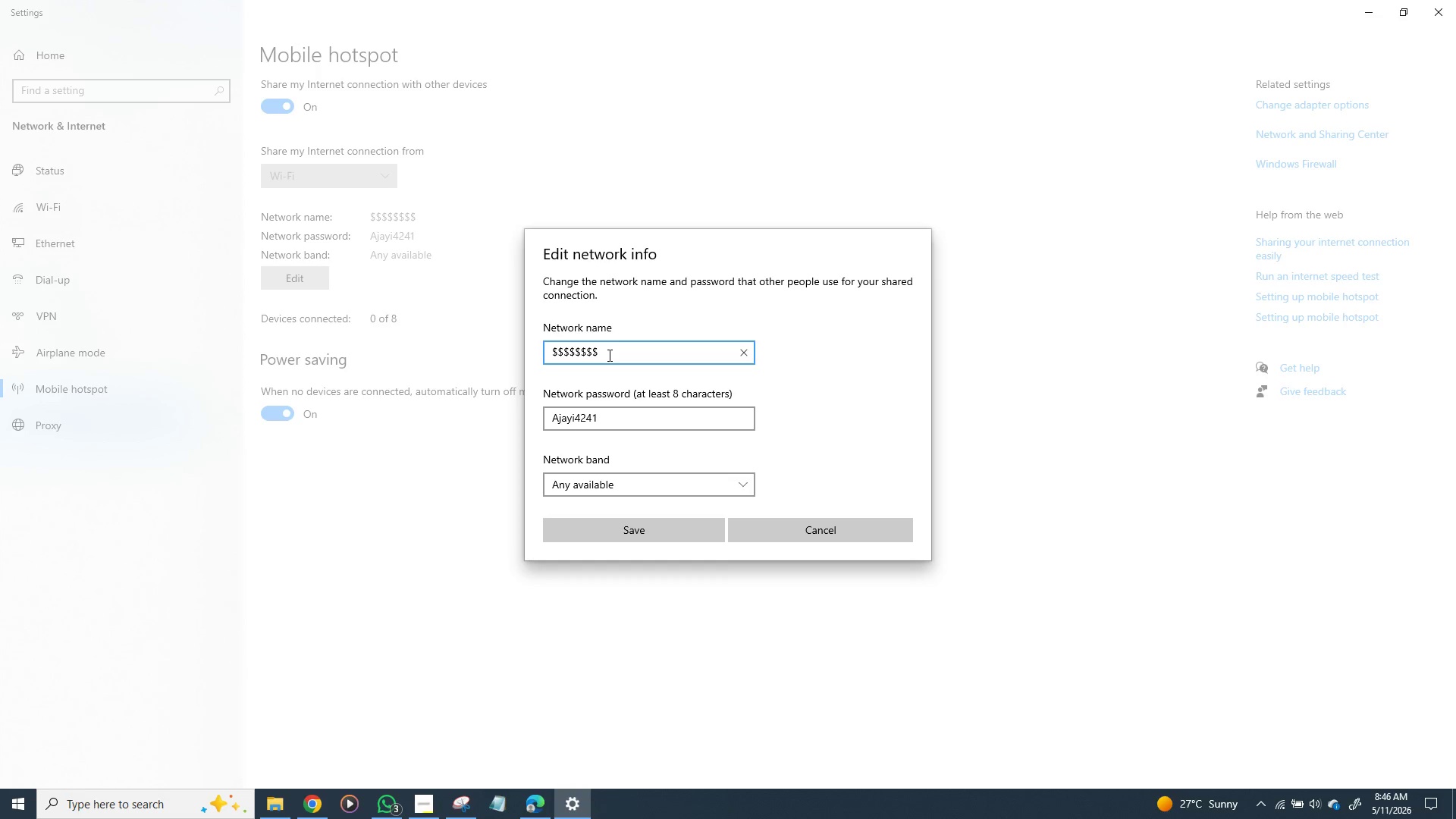 
left_click([608, 355])
 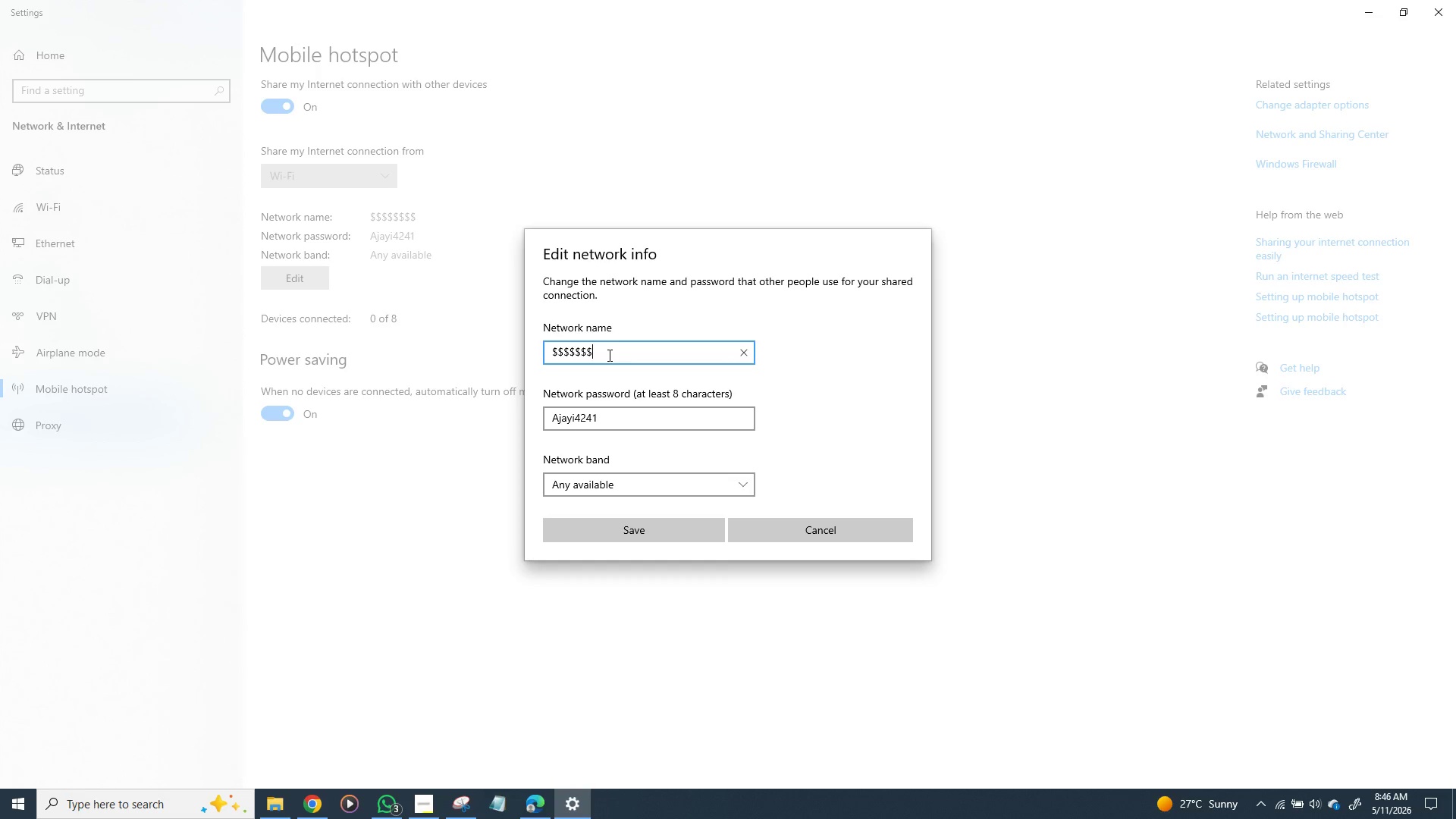 
hold_key(key=Backspace, duration=0.88)
 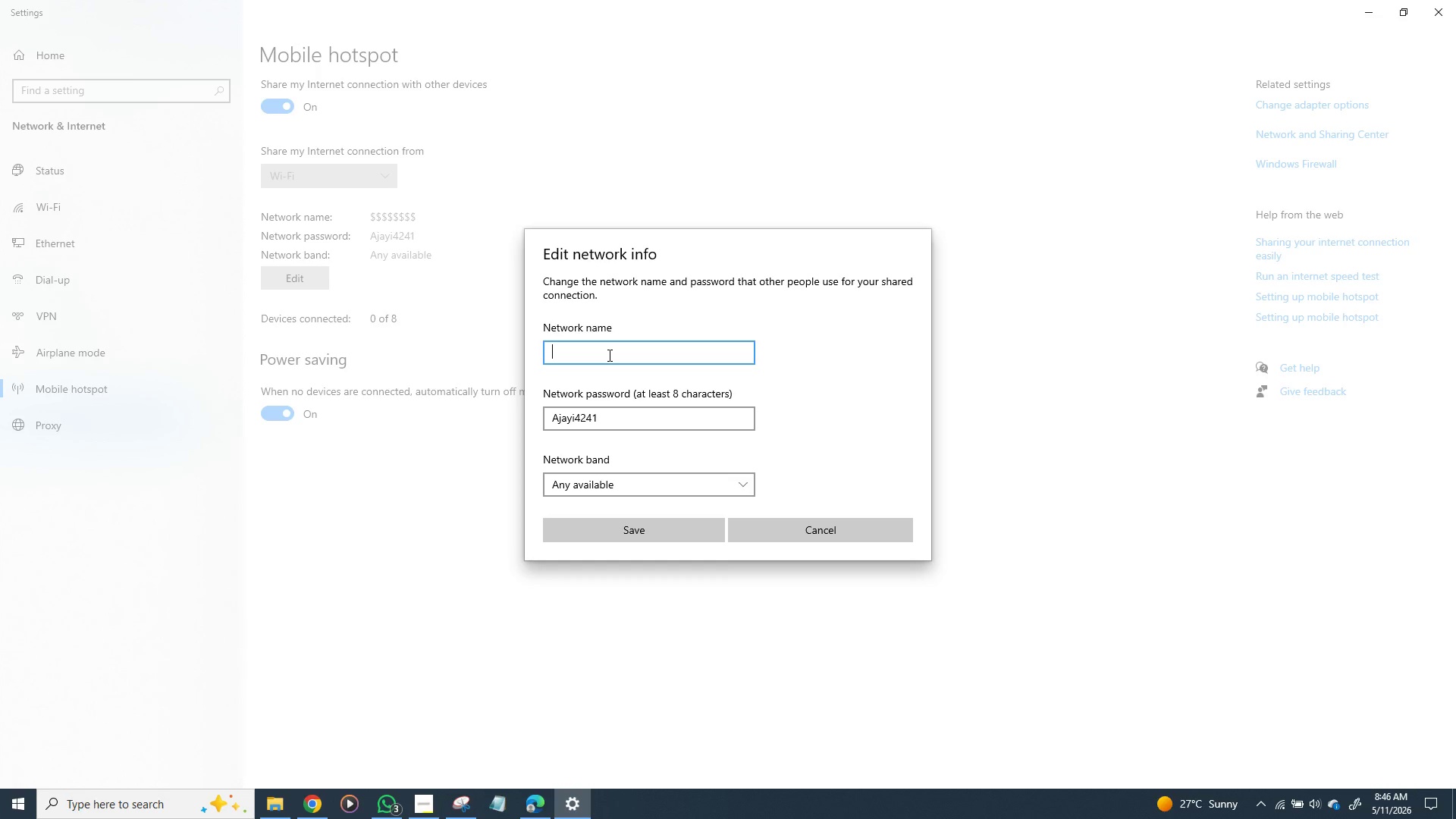 
wait(17.83)
 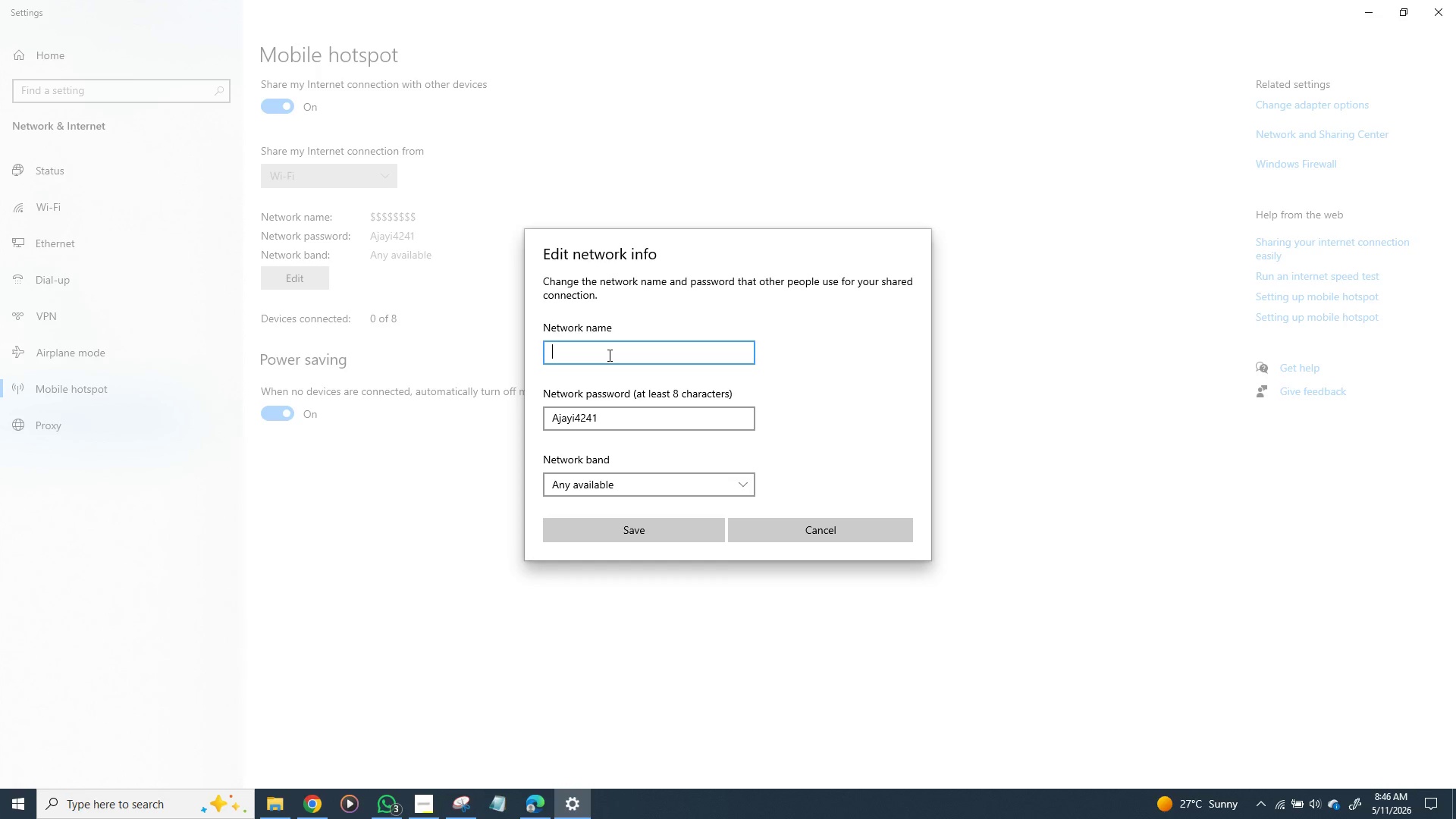 
type(malr)
key(Backspace)
type(hu)
key(Backspace)
key(Backspace)
key(Backspace)
key(Backspace)
key(Backspace)
 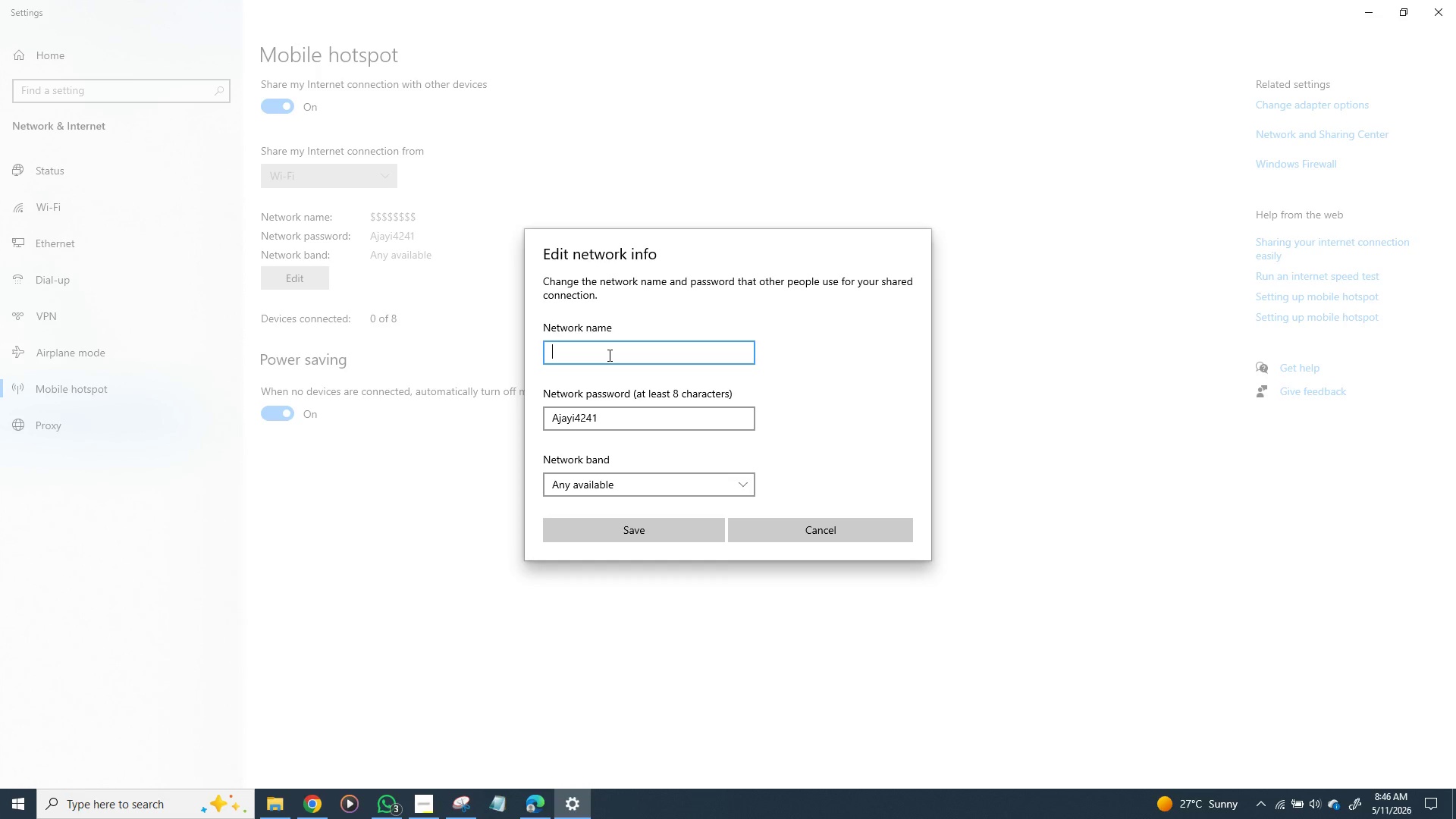 
wait(5.08)
 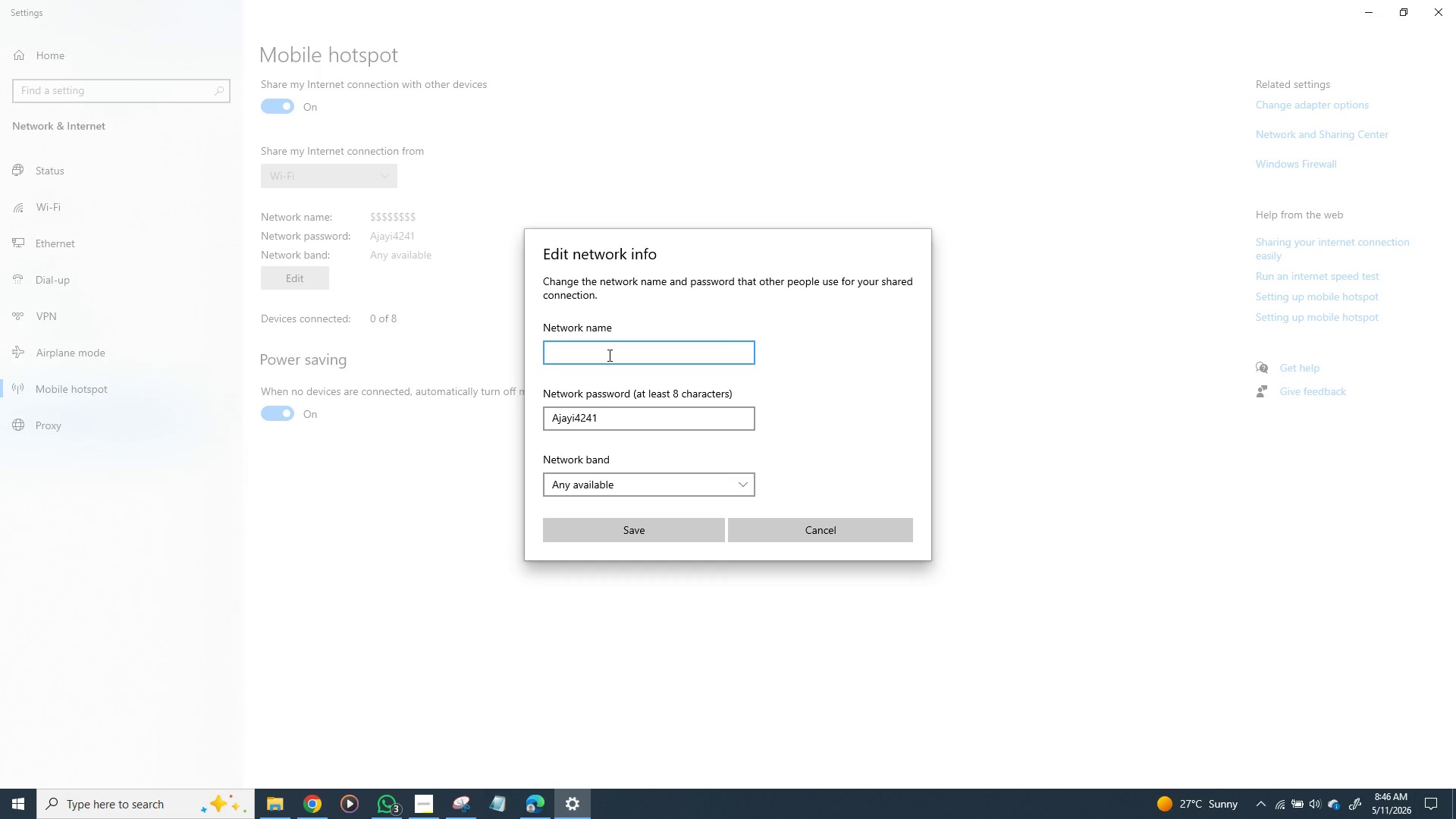 
type(build)
 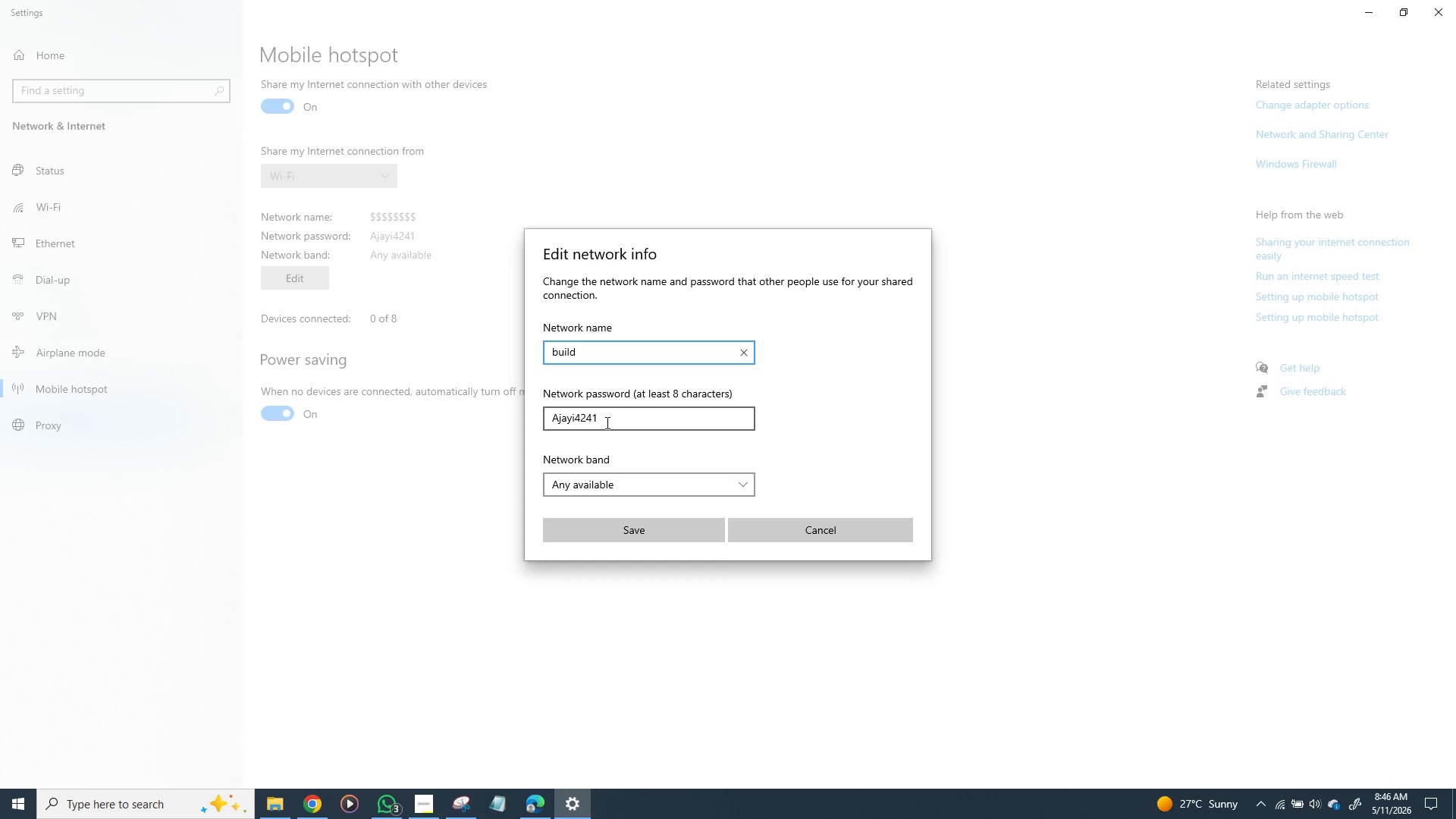 
left_click([606, 422])
 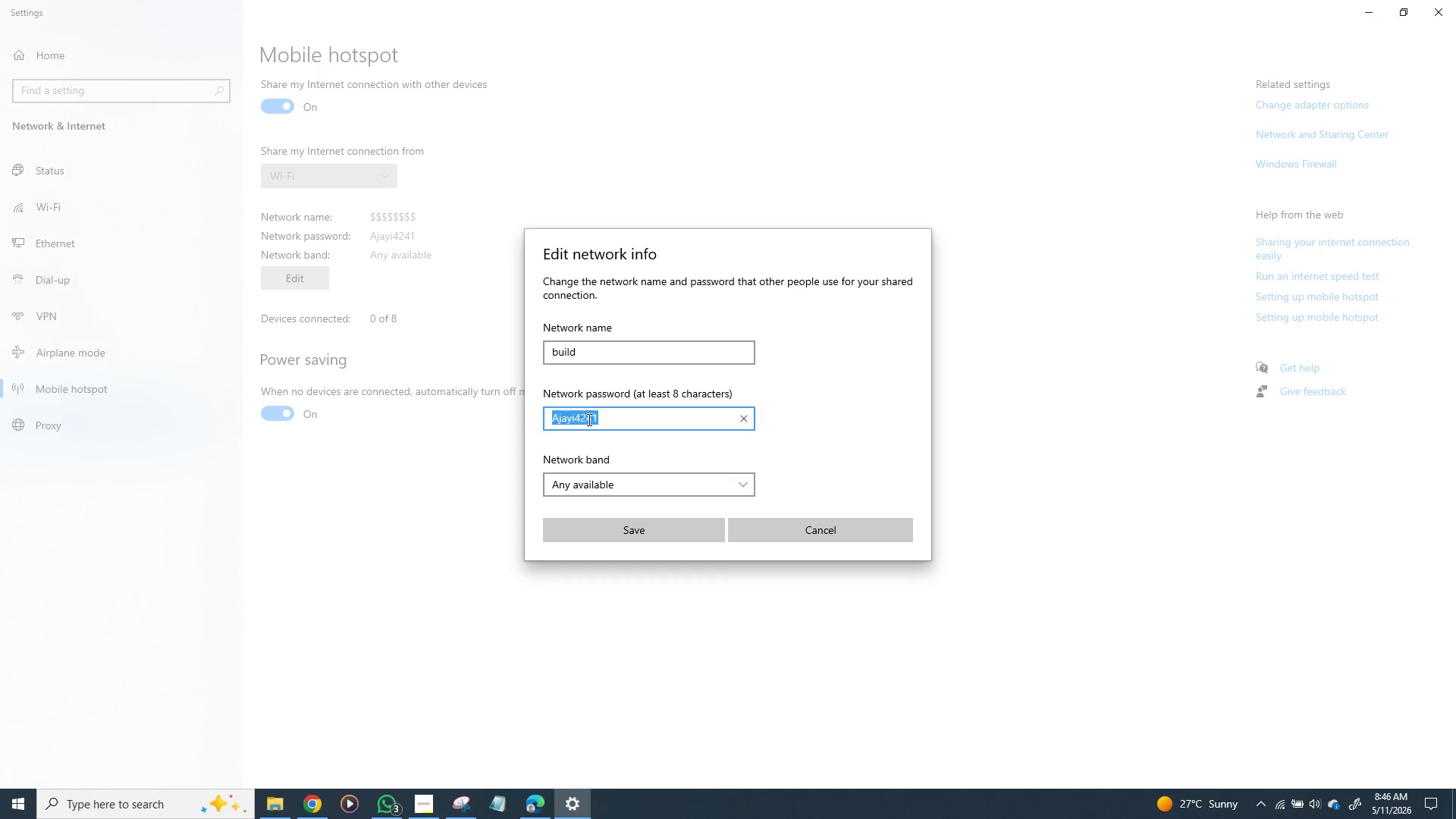 
double_click([588, 419])
 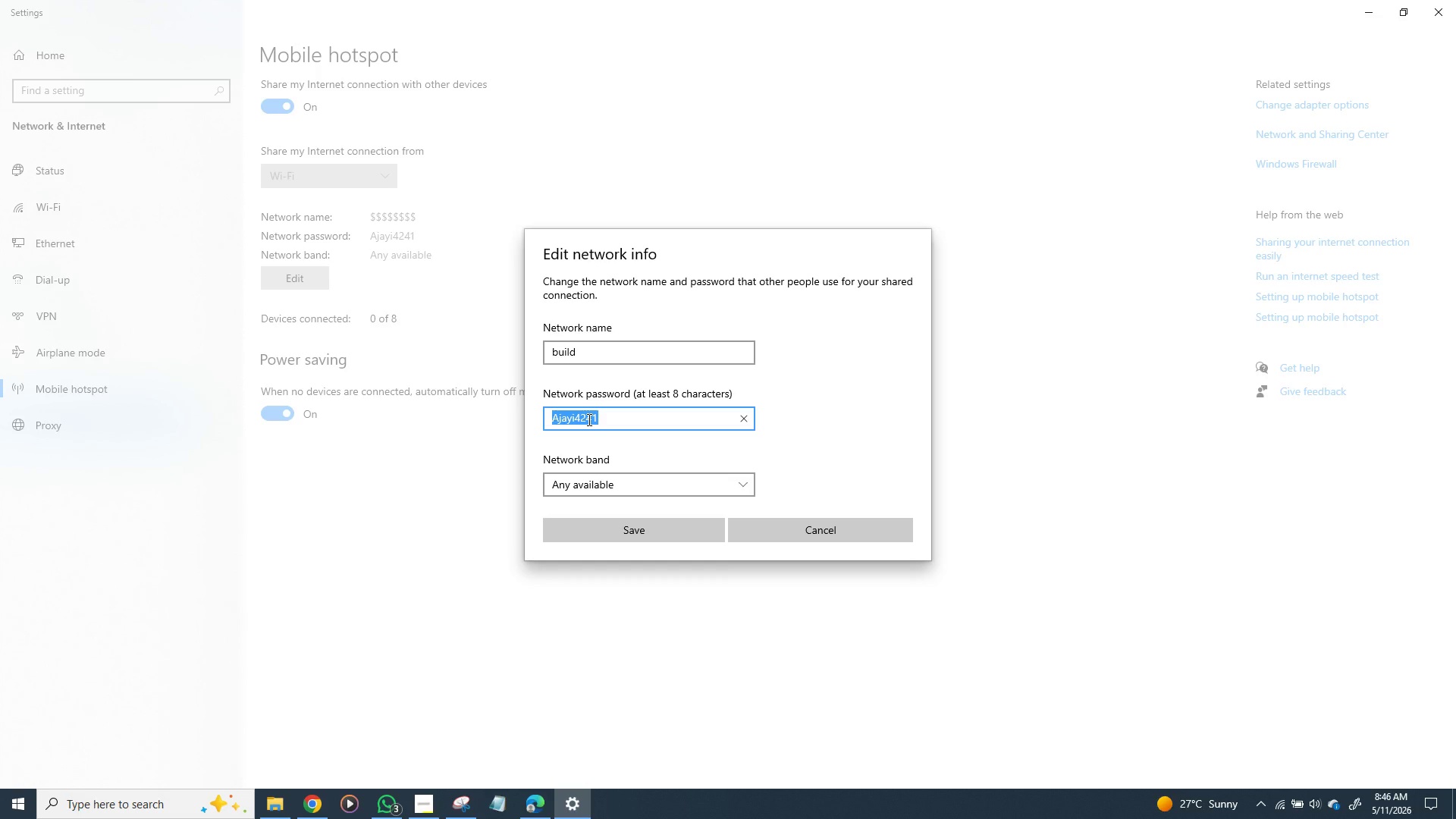 
triple_click([588, 419])
 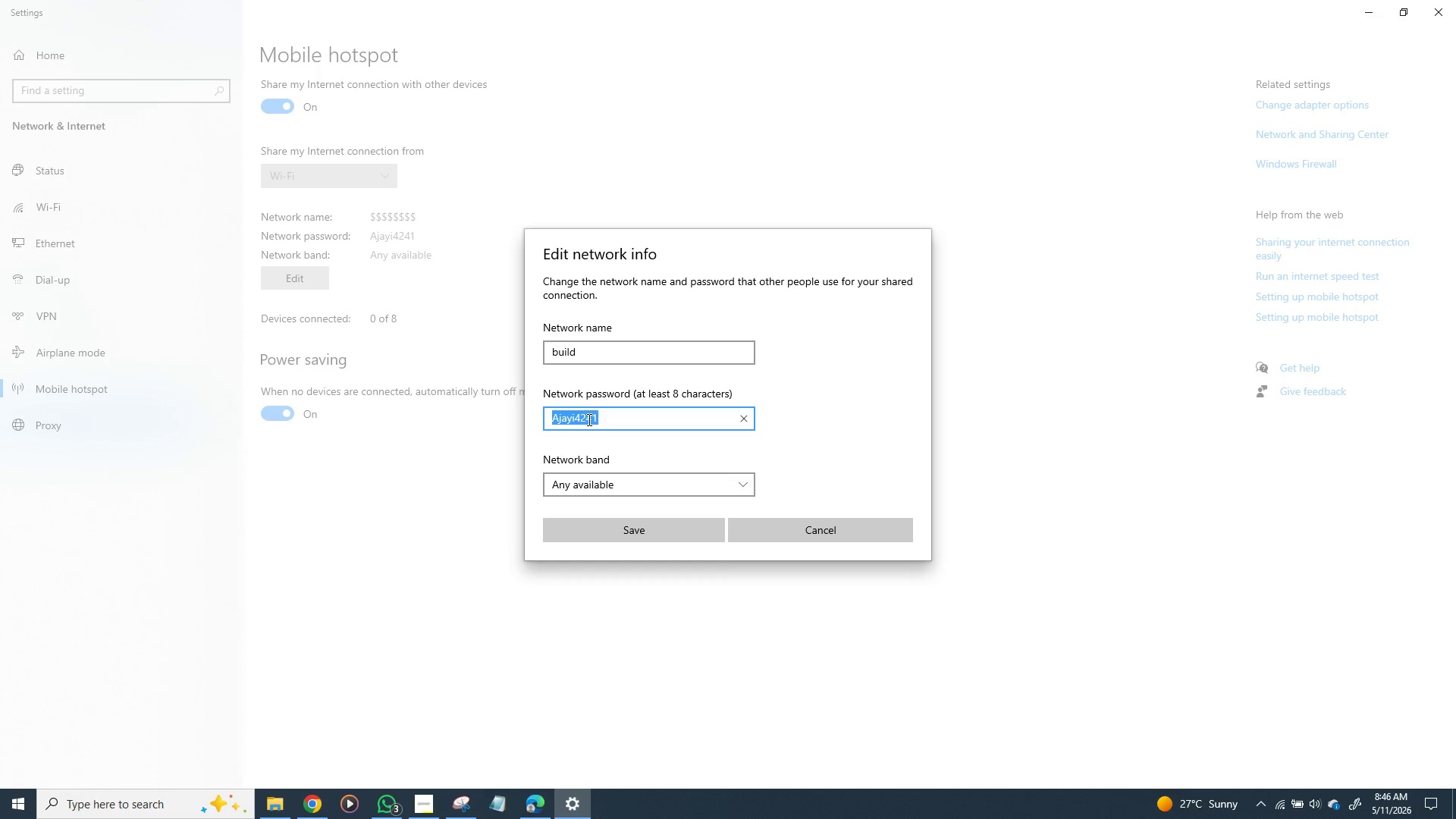 
type(Malhub)
 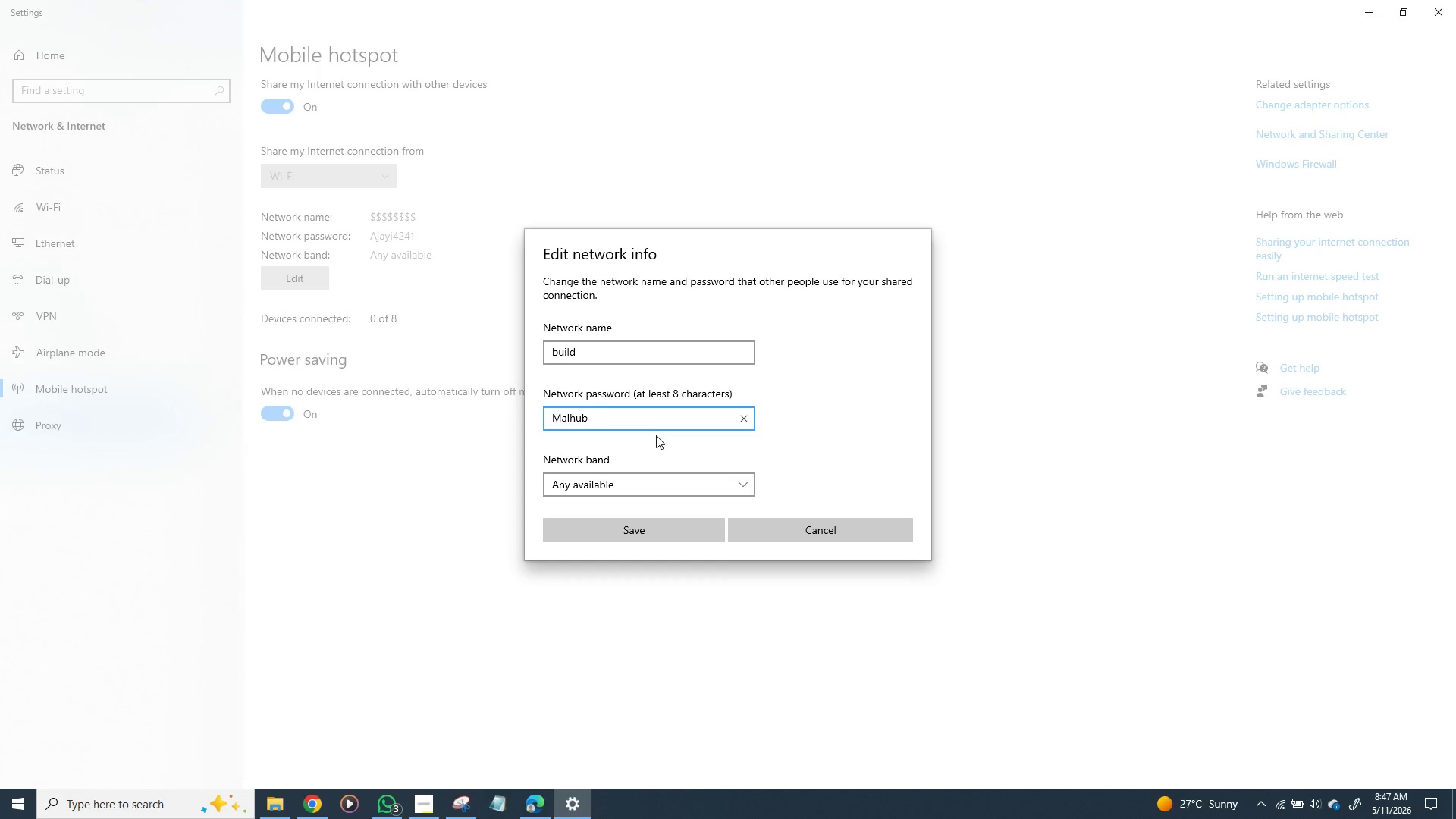 
type(01)
 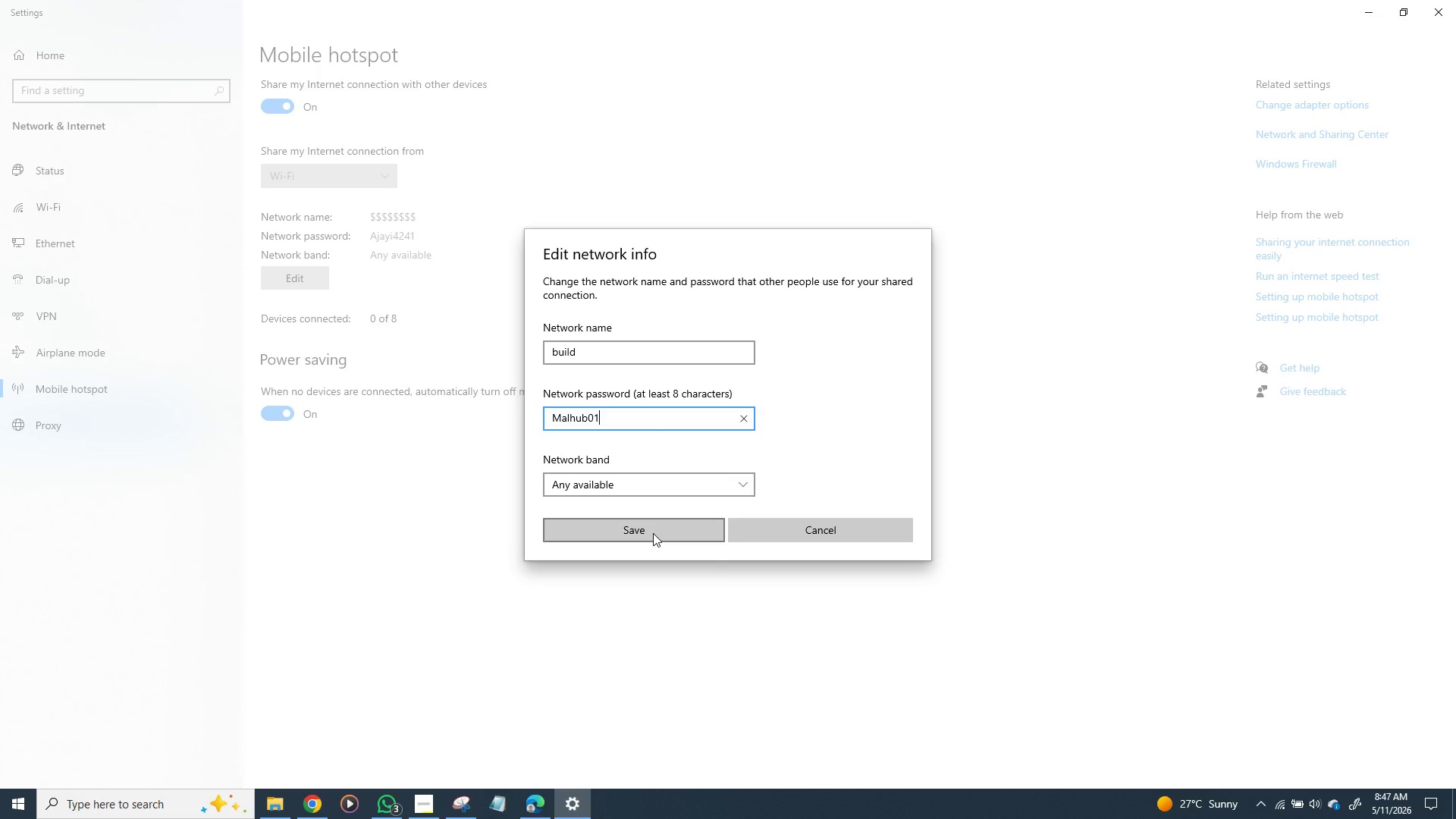 
left_click([653, 533])
 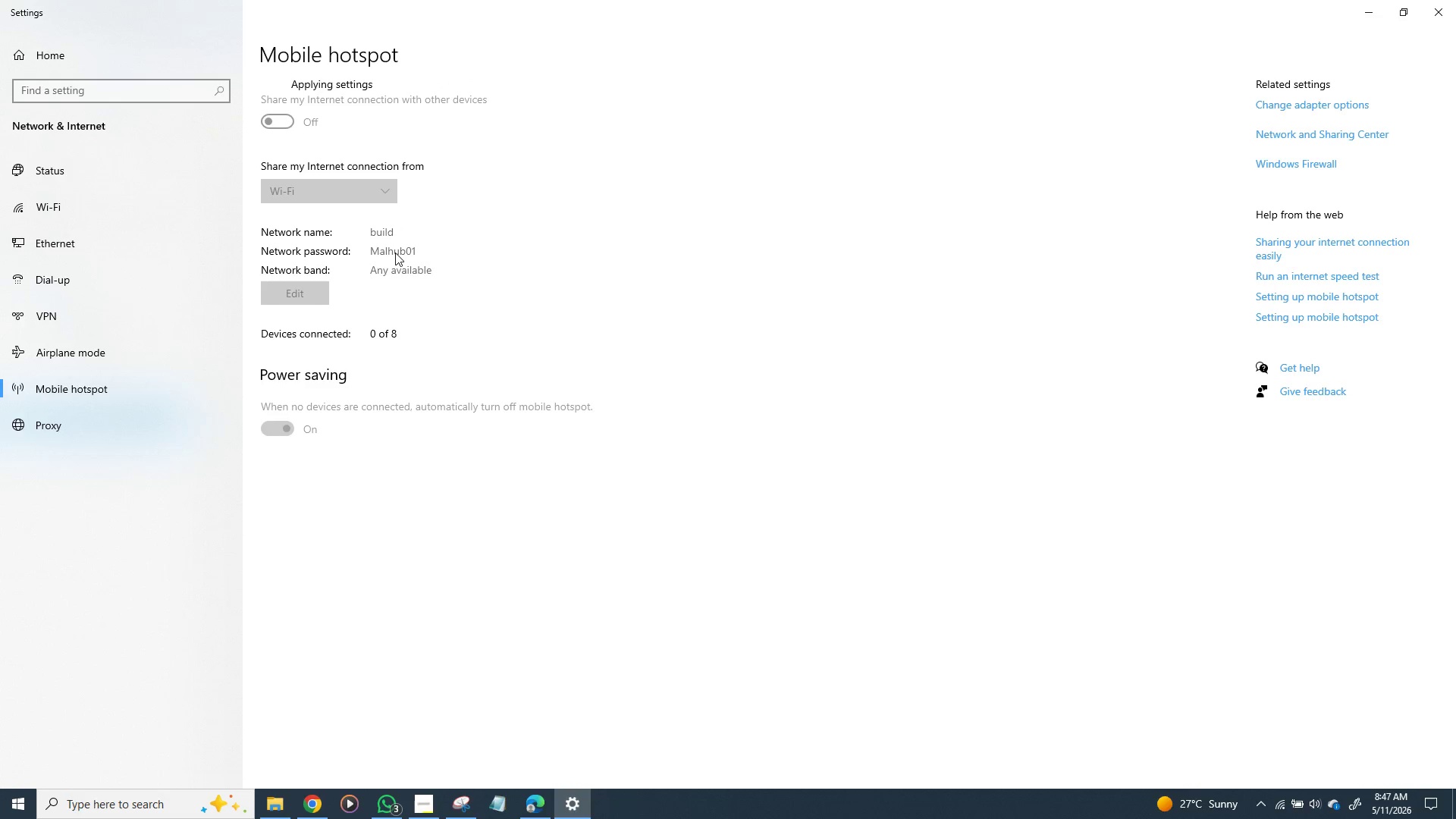 
left_click([395, 253])
 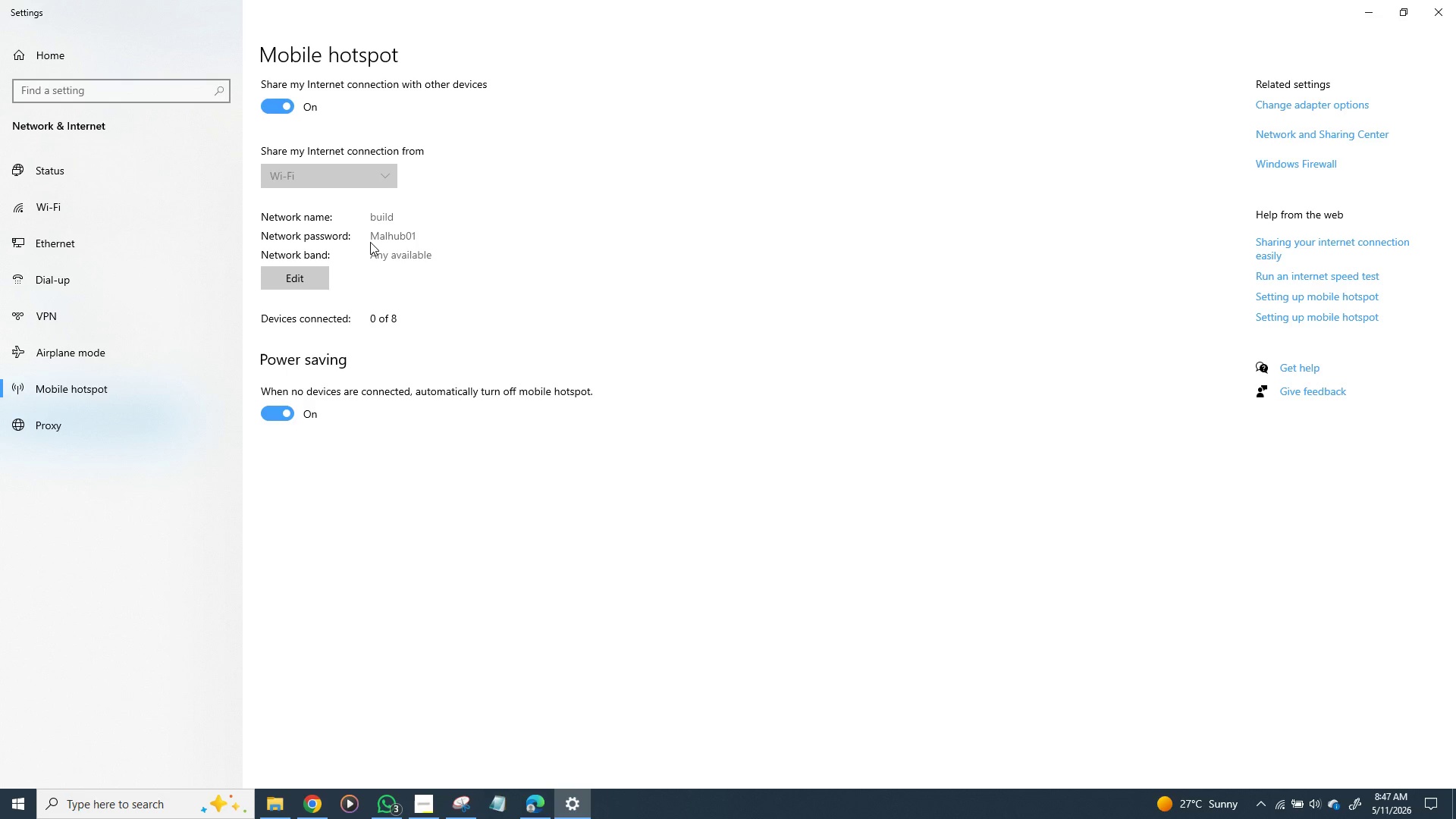 
left_click_drag(start_coordinate=[368, 234], to_coordinate=[450, 234])
 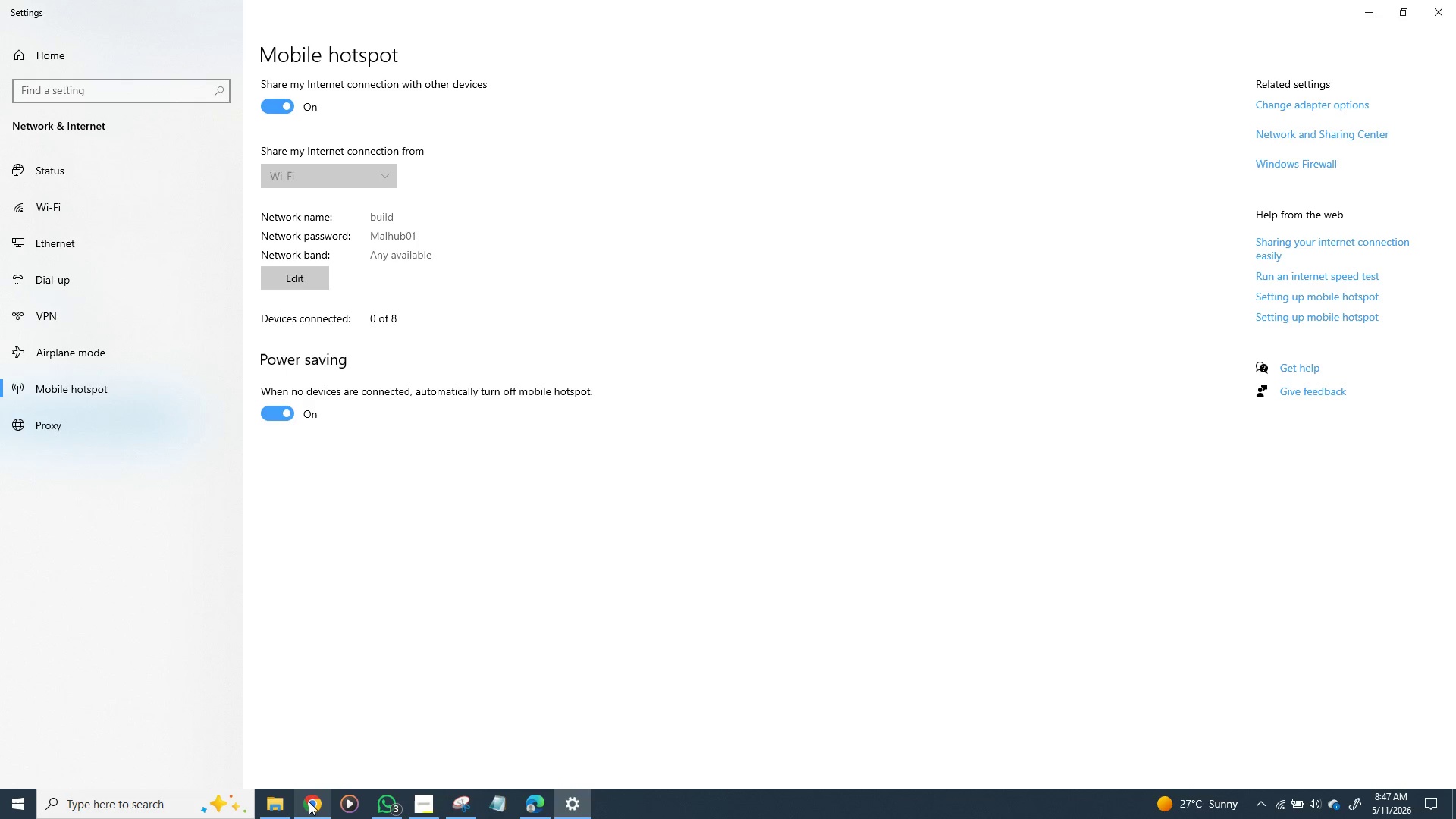 
left_click([309, 802])
 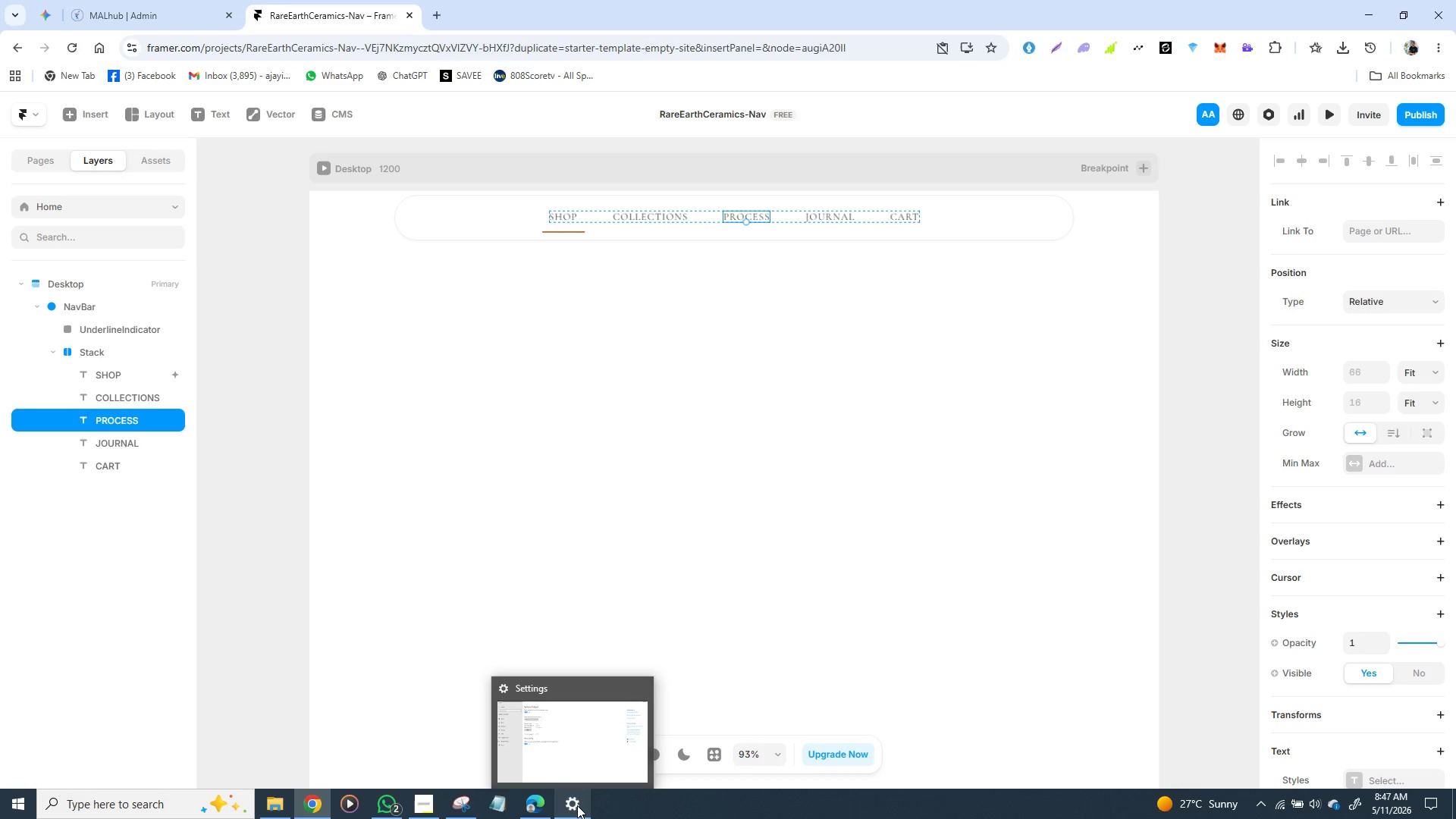 
wait(36.58)
 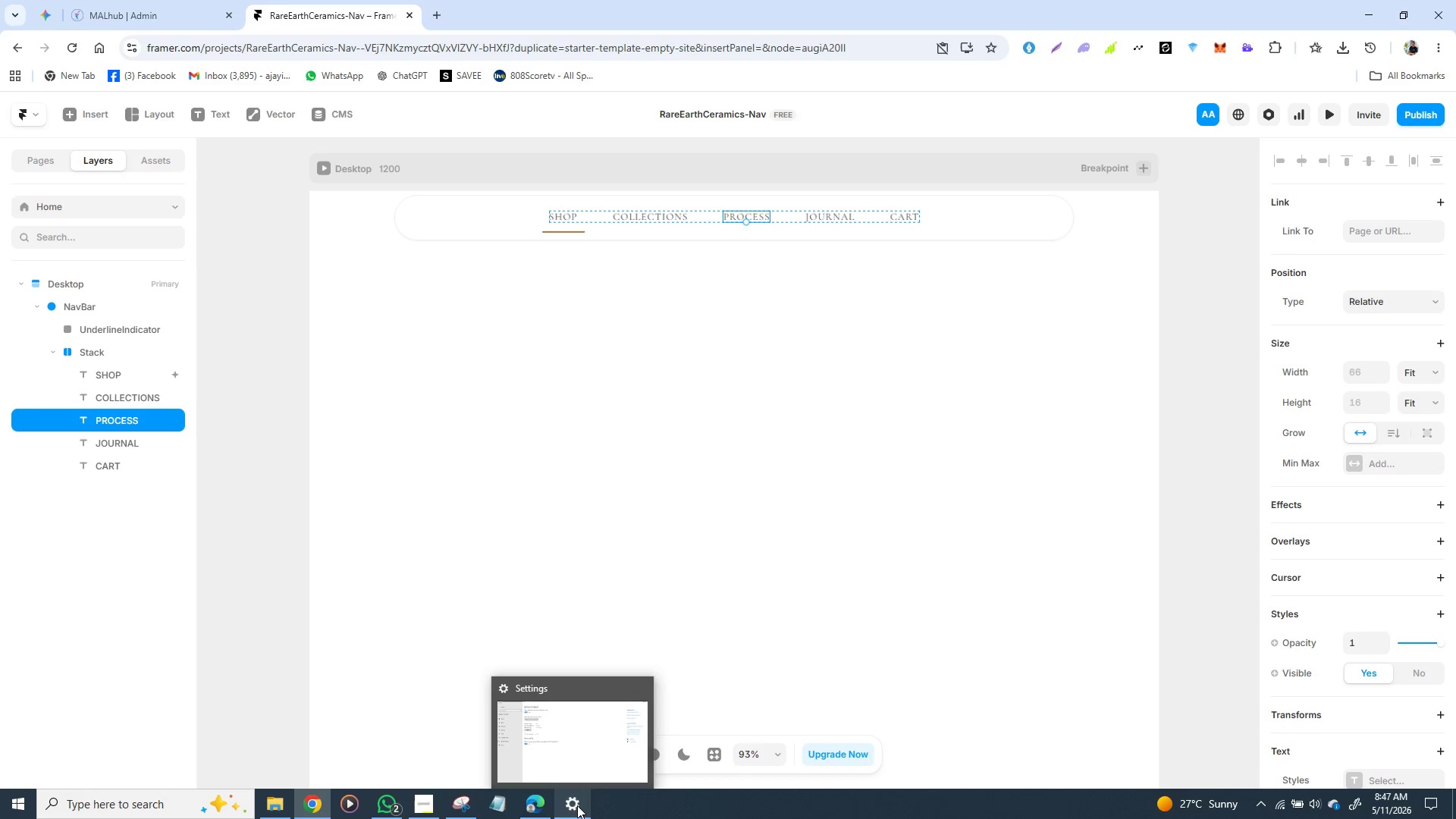 
left_click([577, 805])
 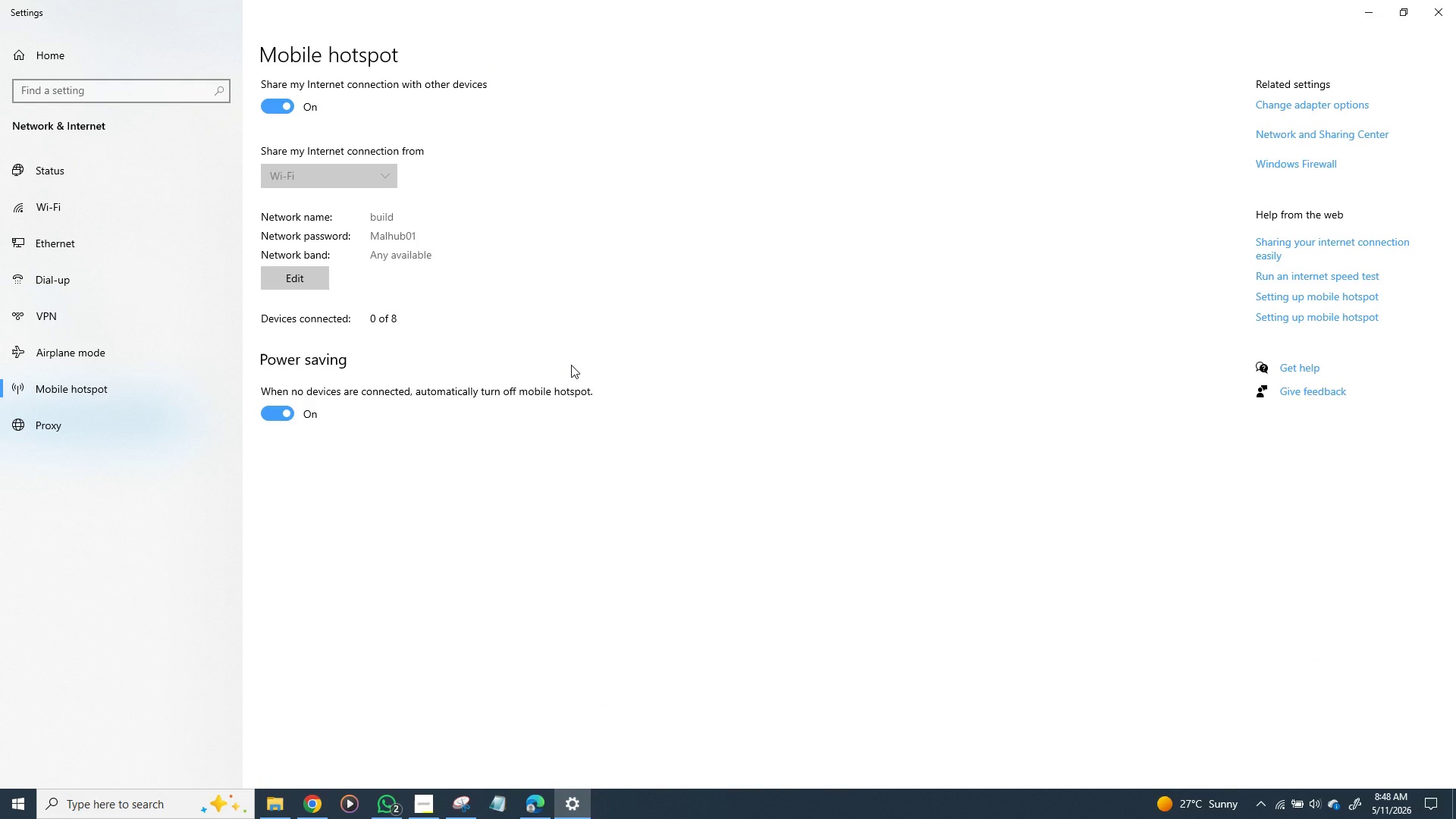 
wait(23.55)
 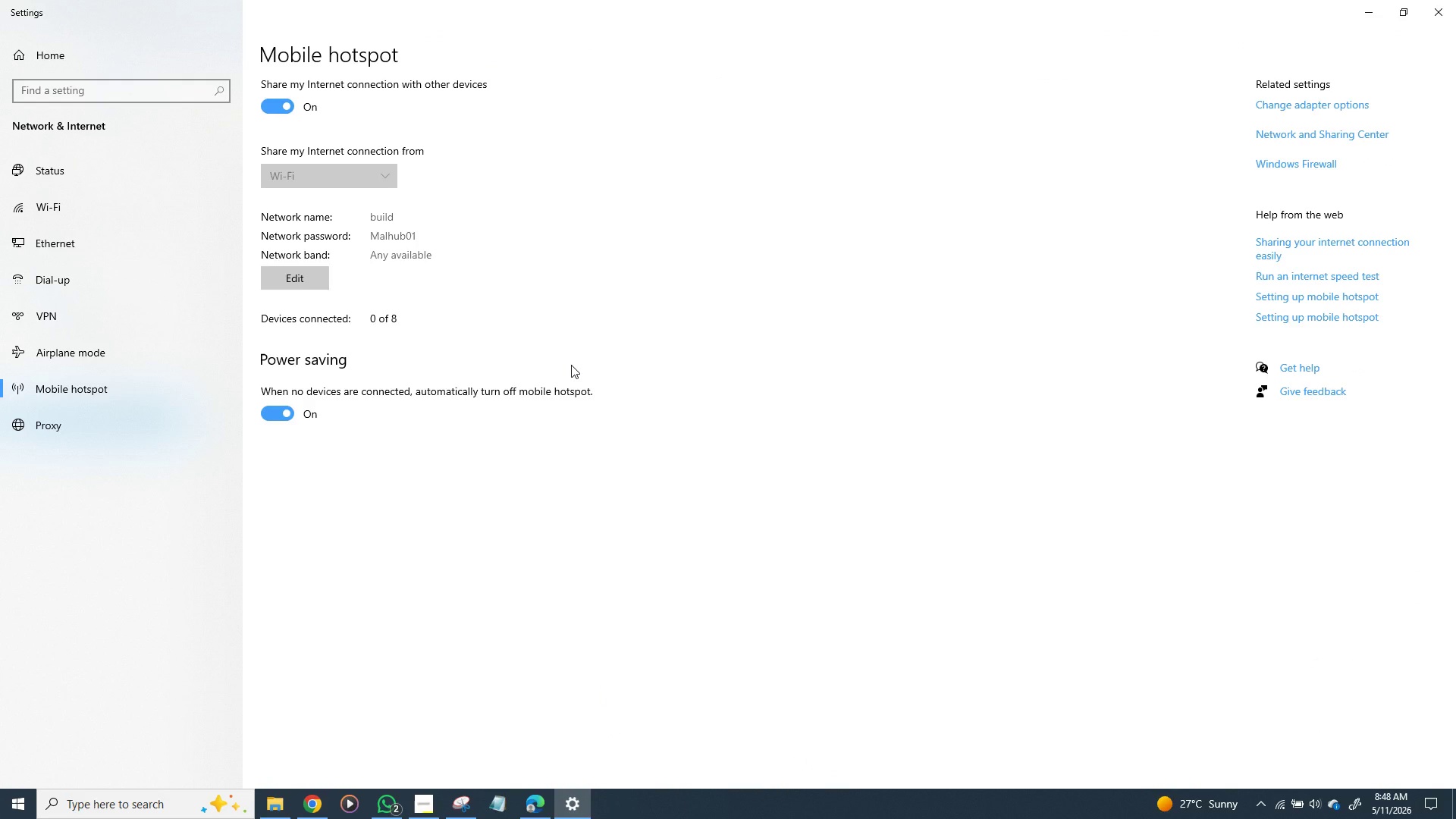 
left_click([1372, 14])
 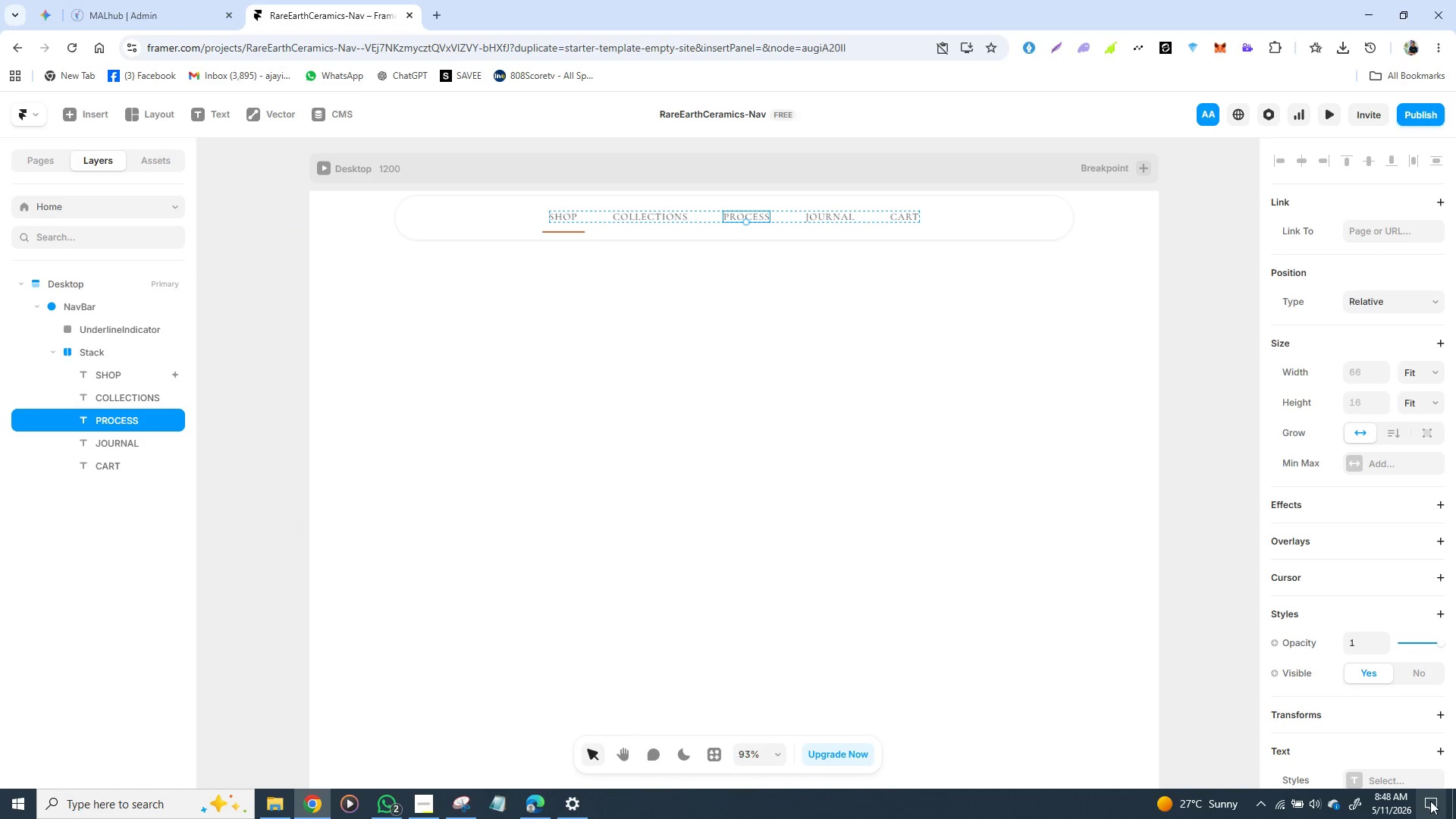 
left_click([1430, 801])
 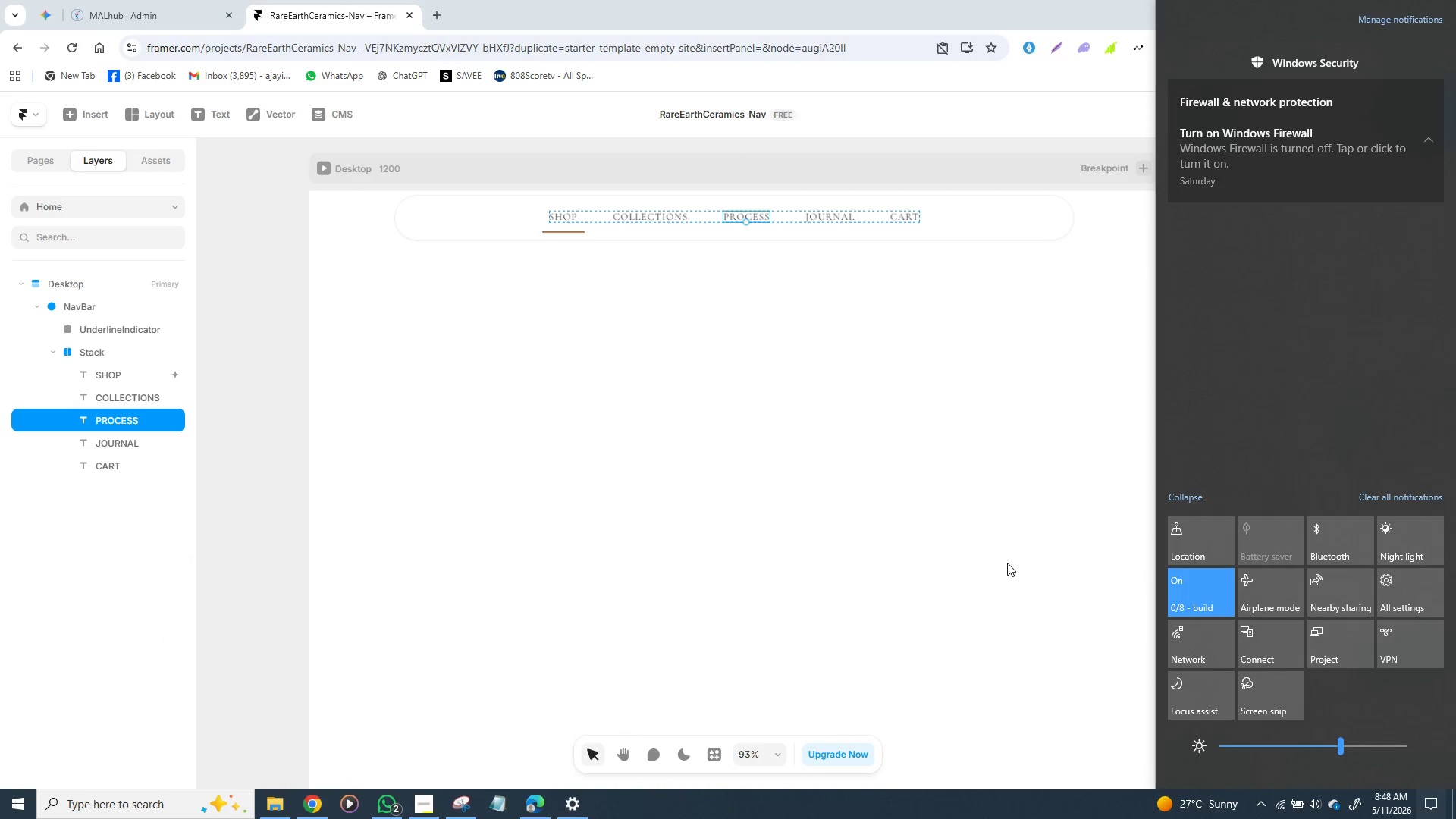 
left_click([1007, 563])
 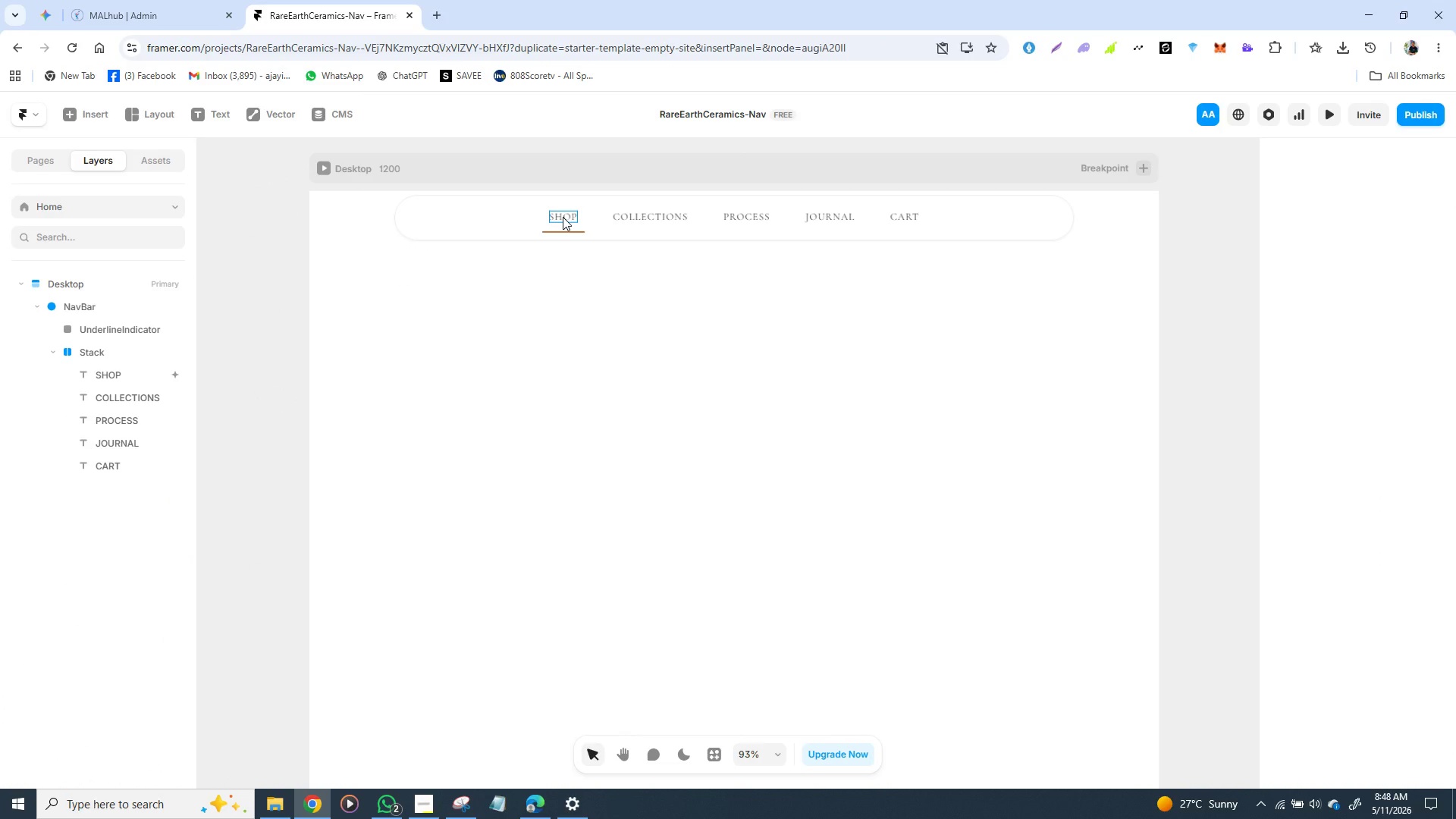 
left_click([563, 217])
 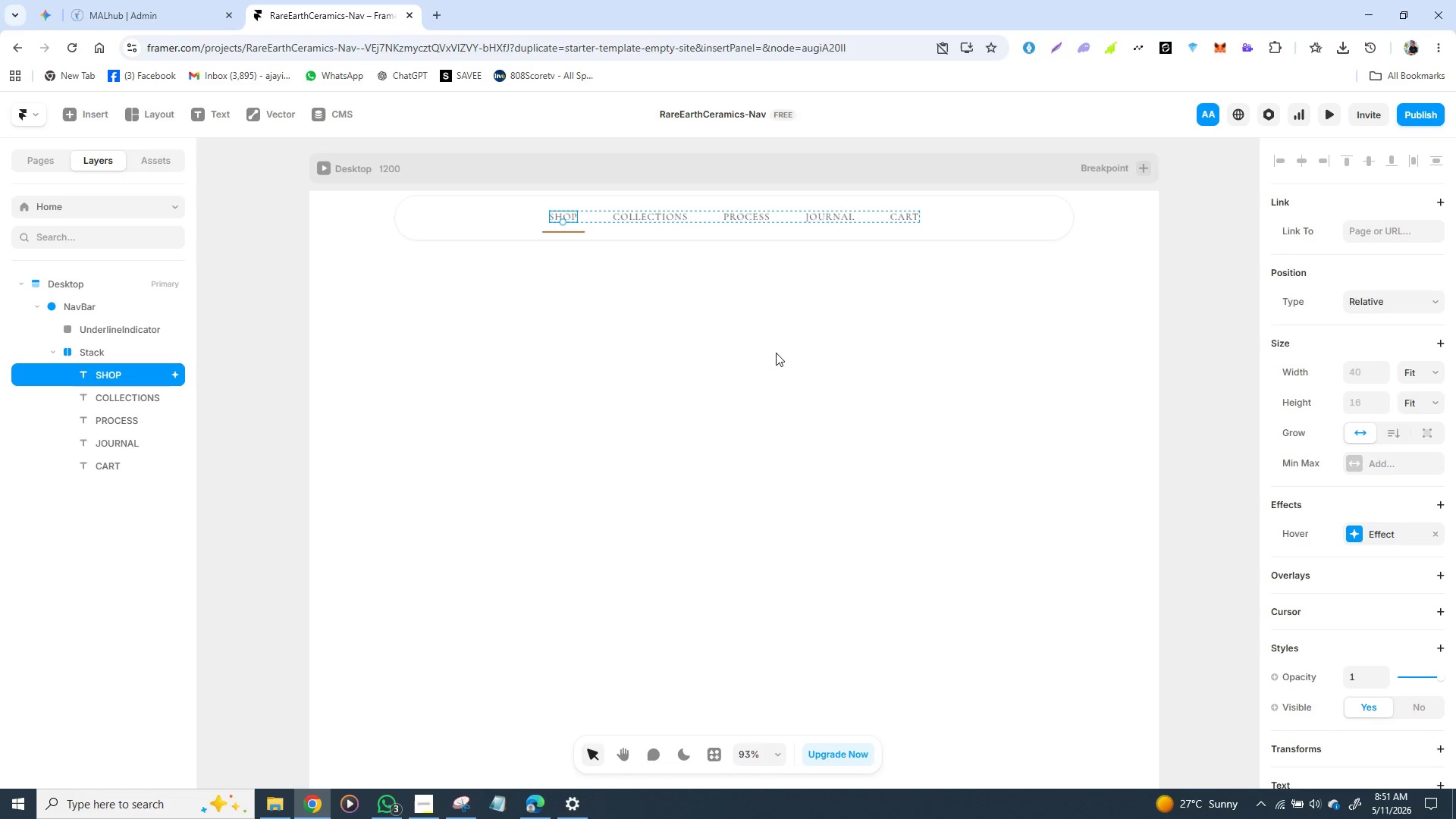 
wait(203.61)
 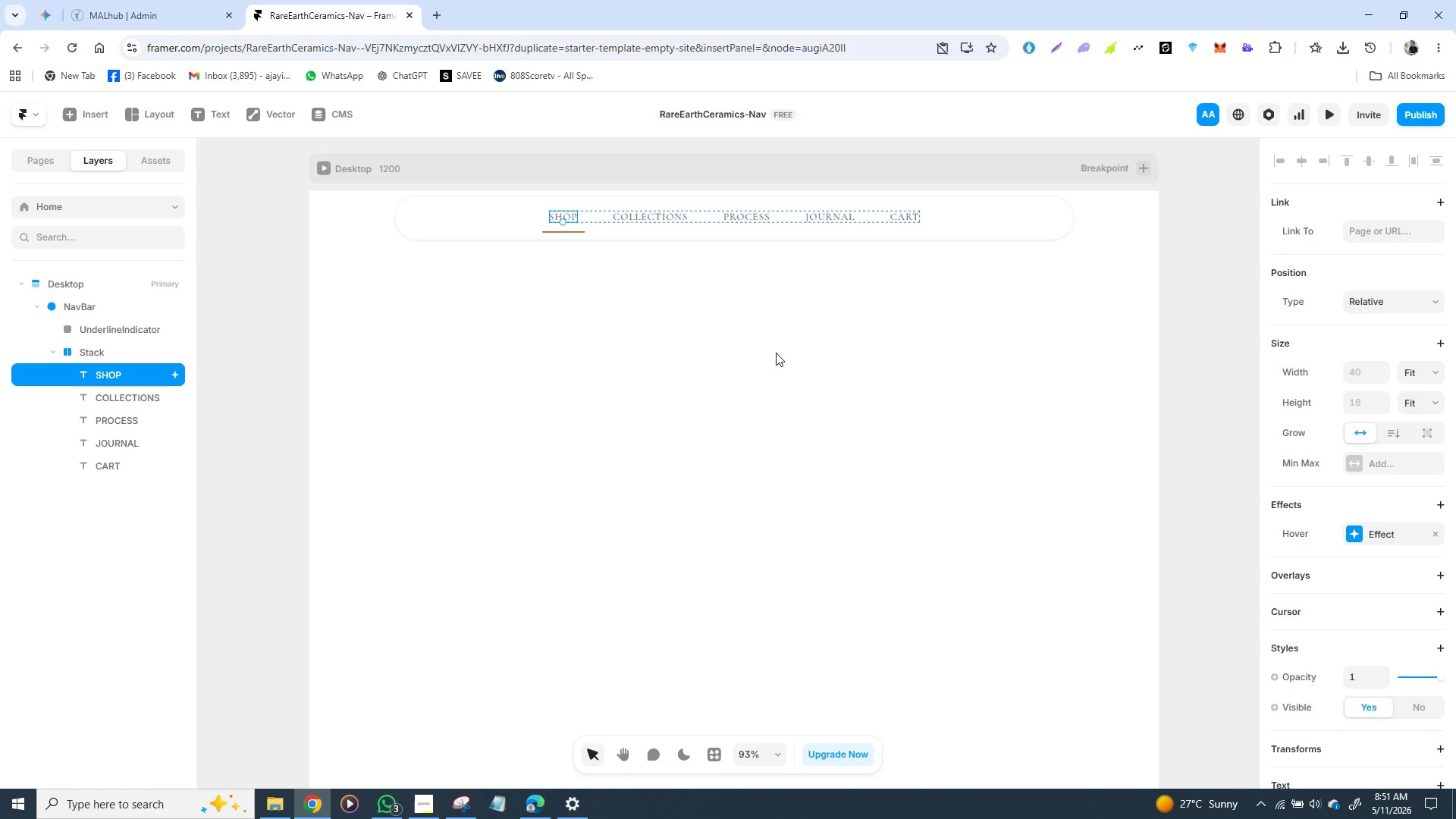 
left_click([1432, 802])
 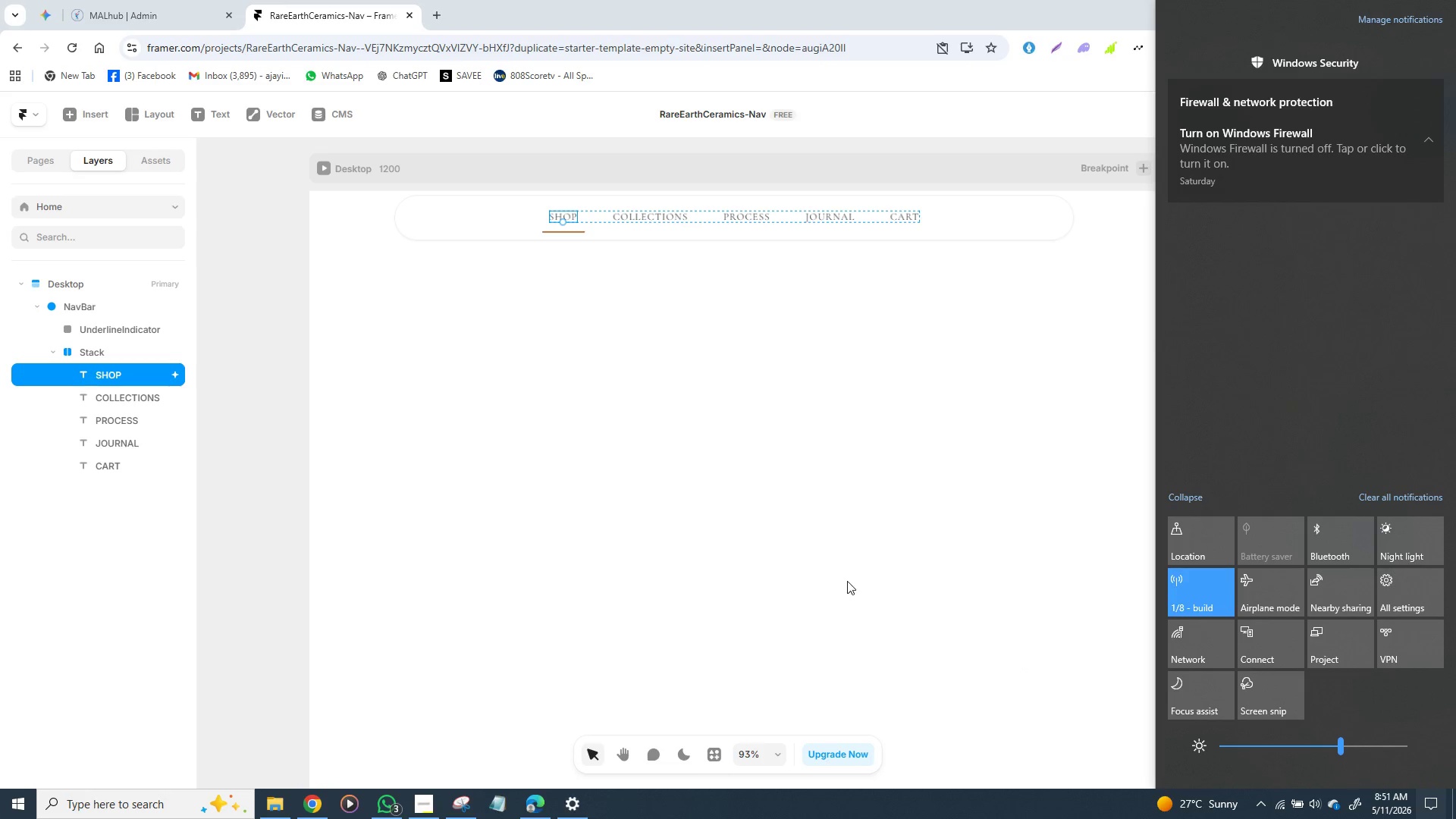 
left_click([844, 580])
 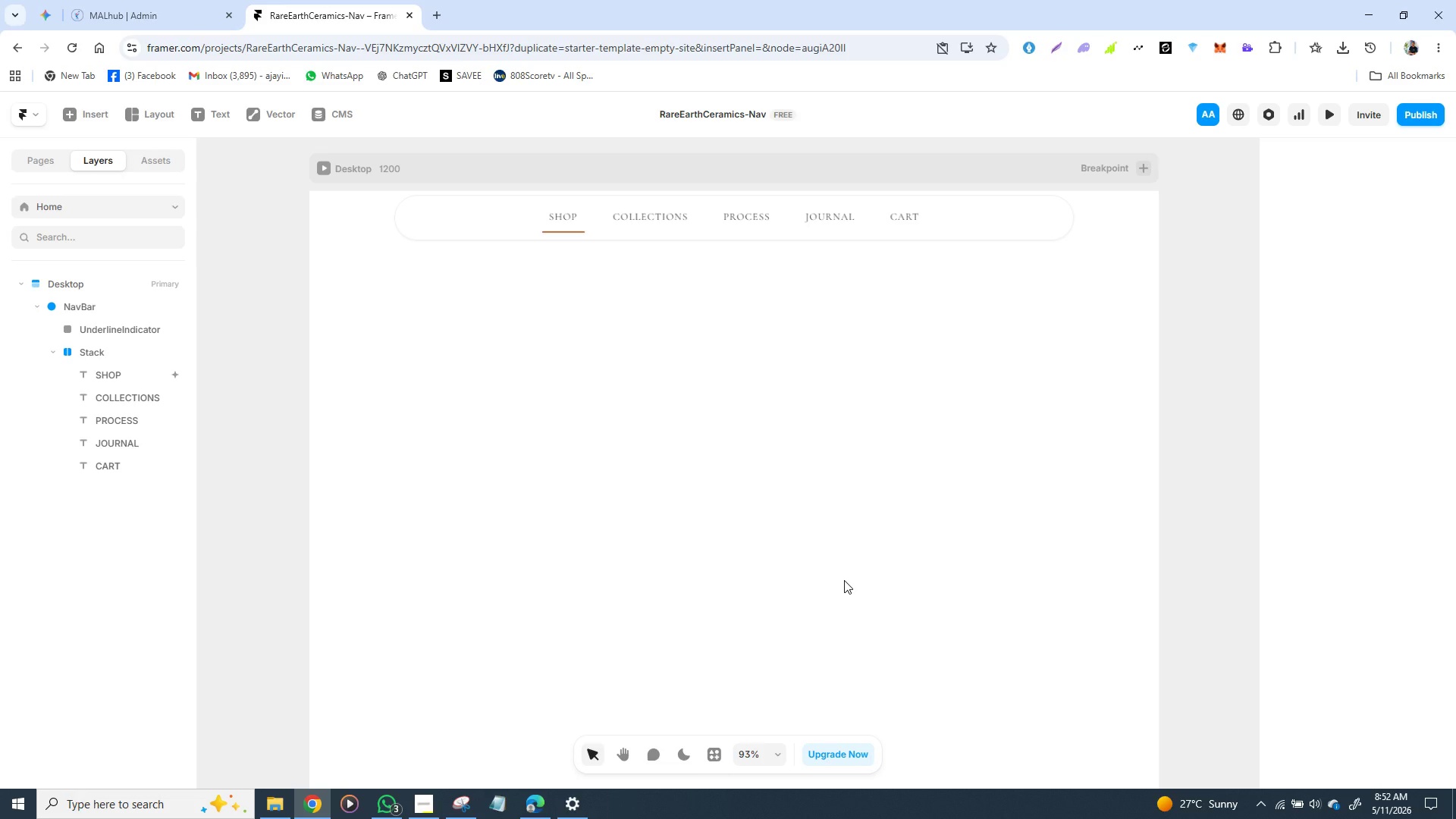 
wait(29.23)
 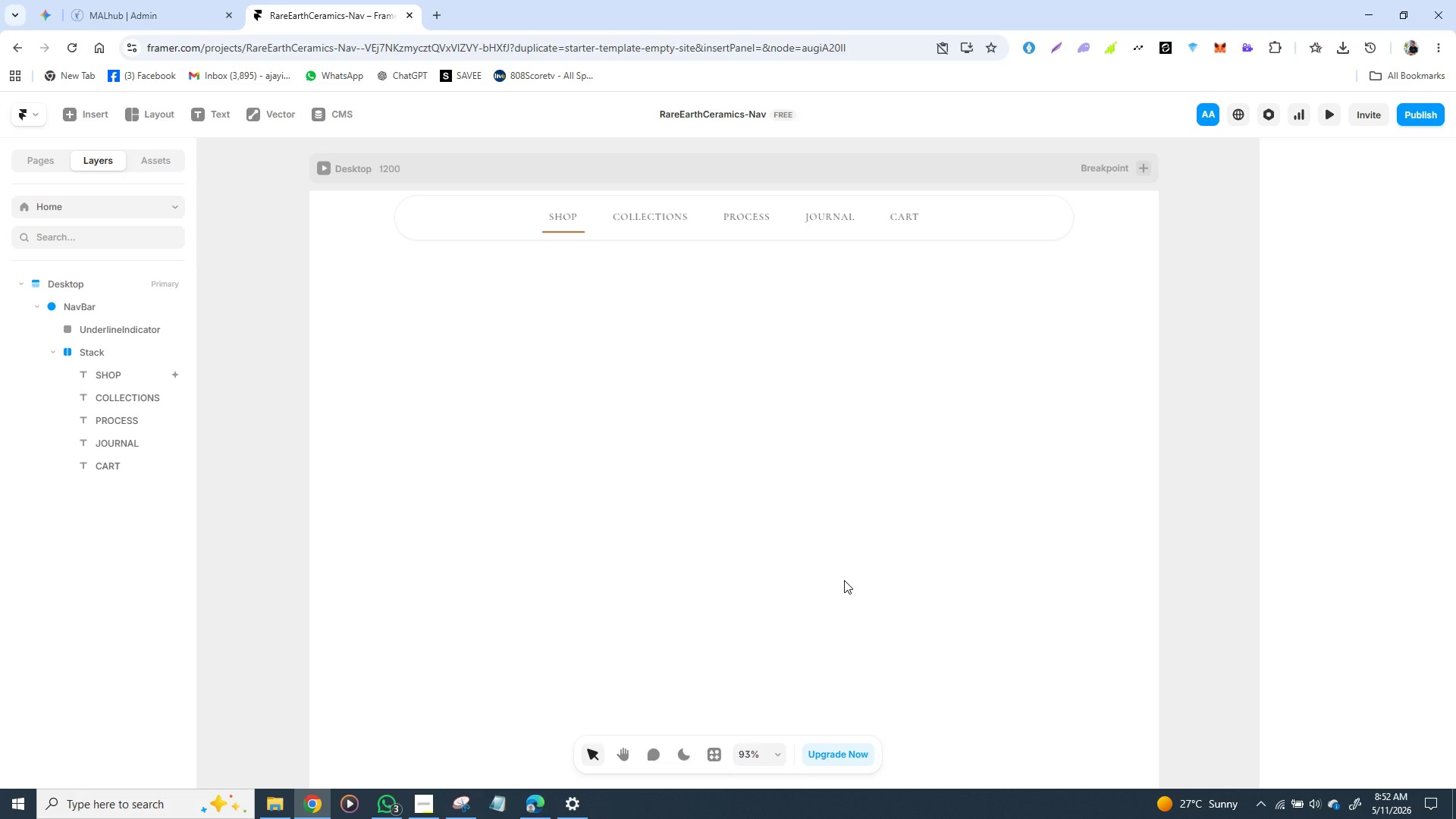 
left_click([567, 218])
 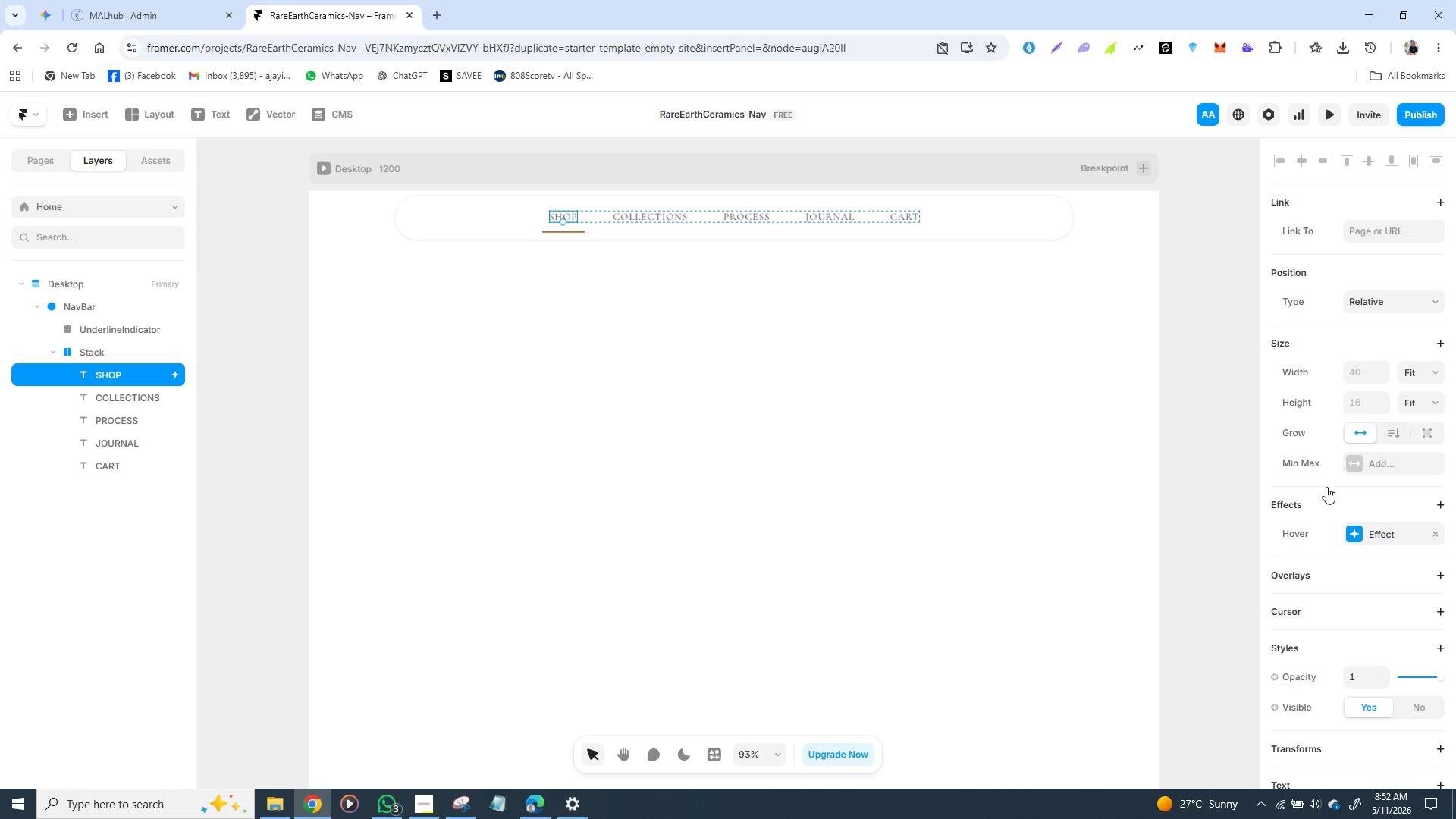 
scroll: coordinate [1326, 478], scroll_direction: down, amount: 8.0
 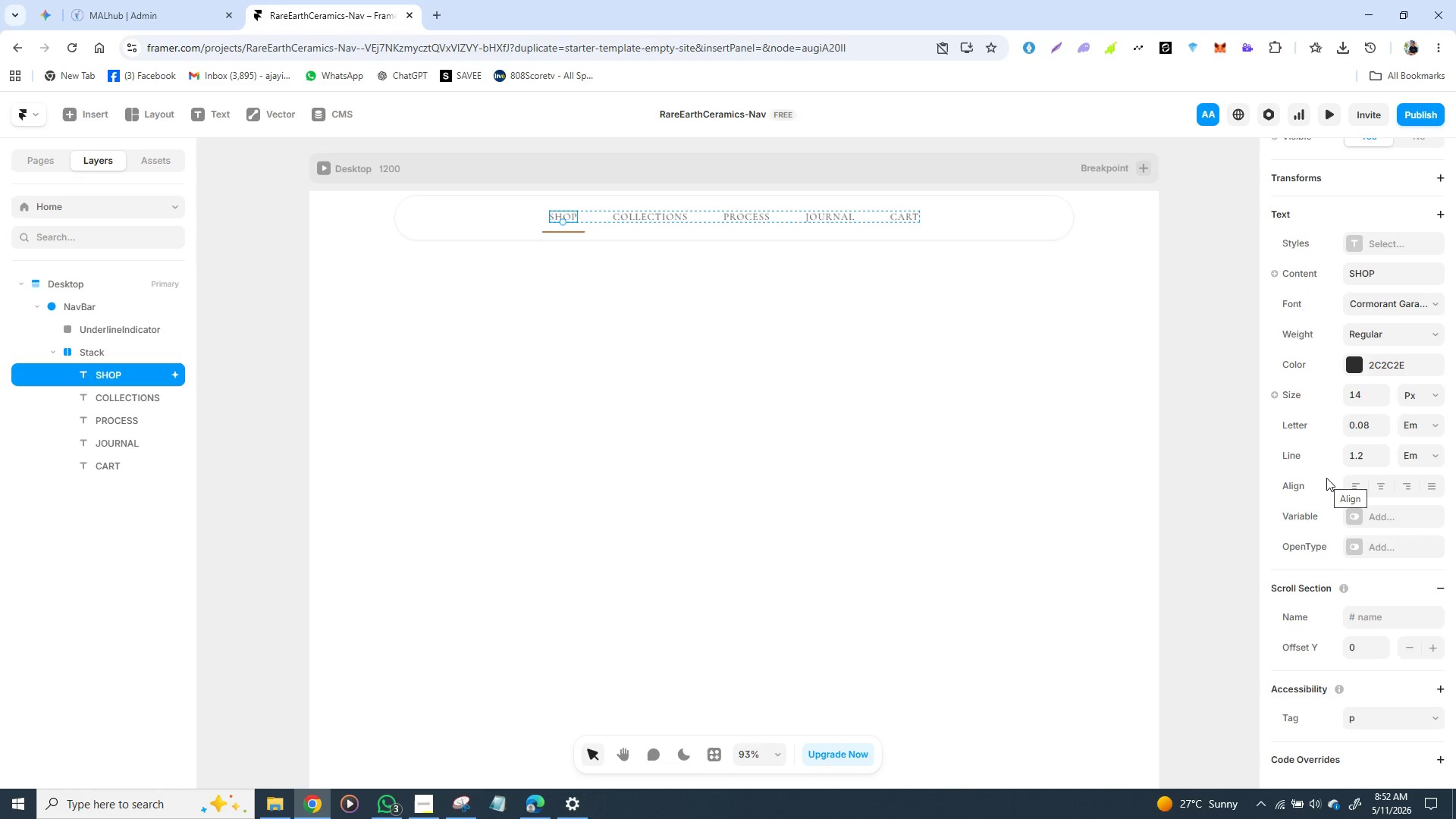 
scroll: coordinate [1326, 478], scroll_direction: up, amount: 2.0
 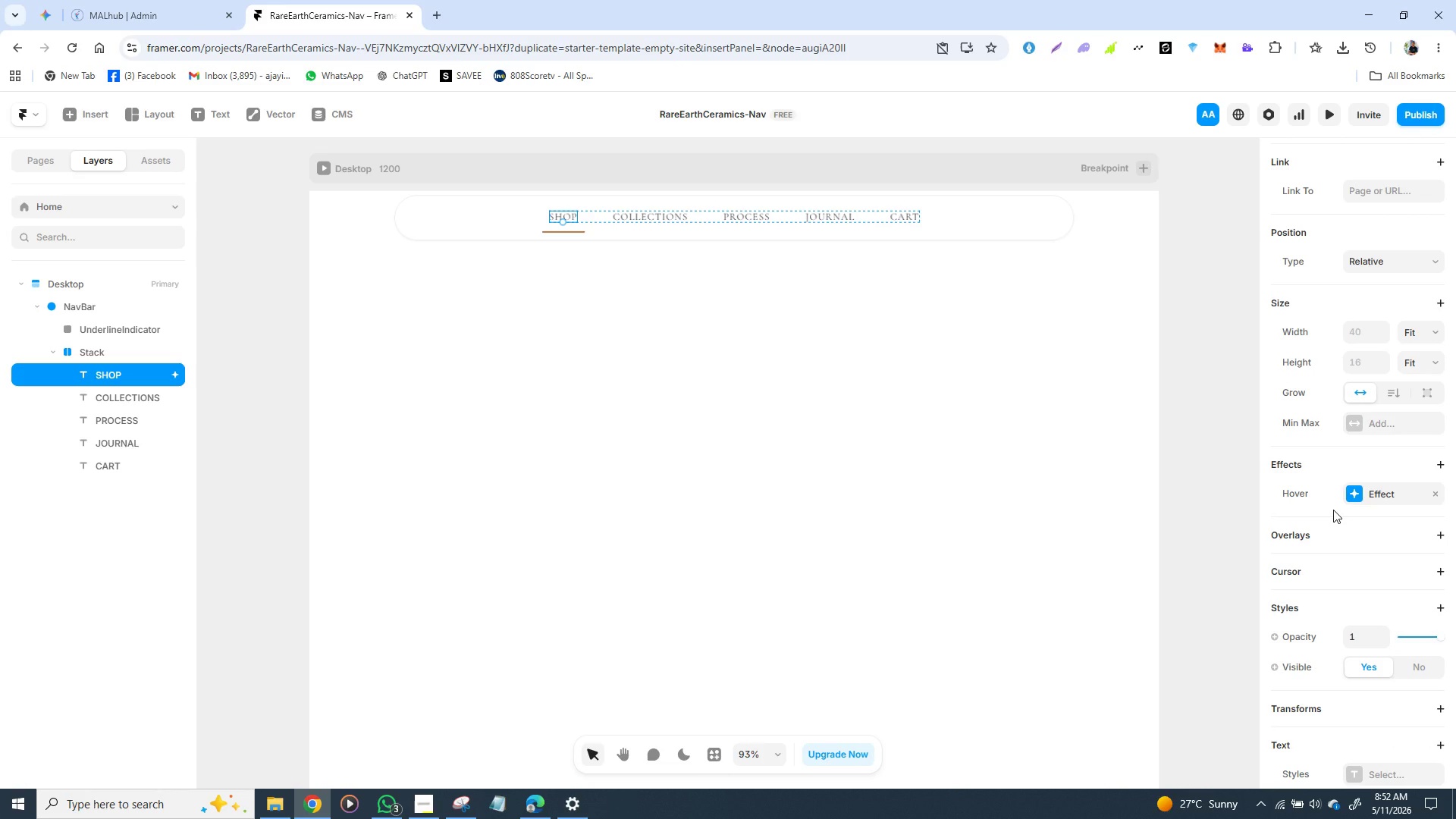 
left_click([1341, 496])
 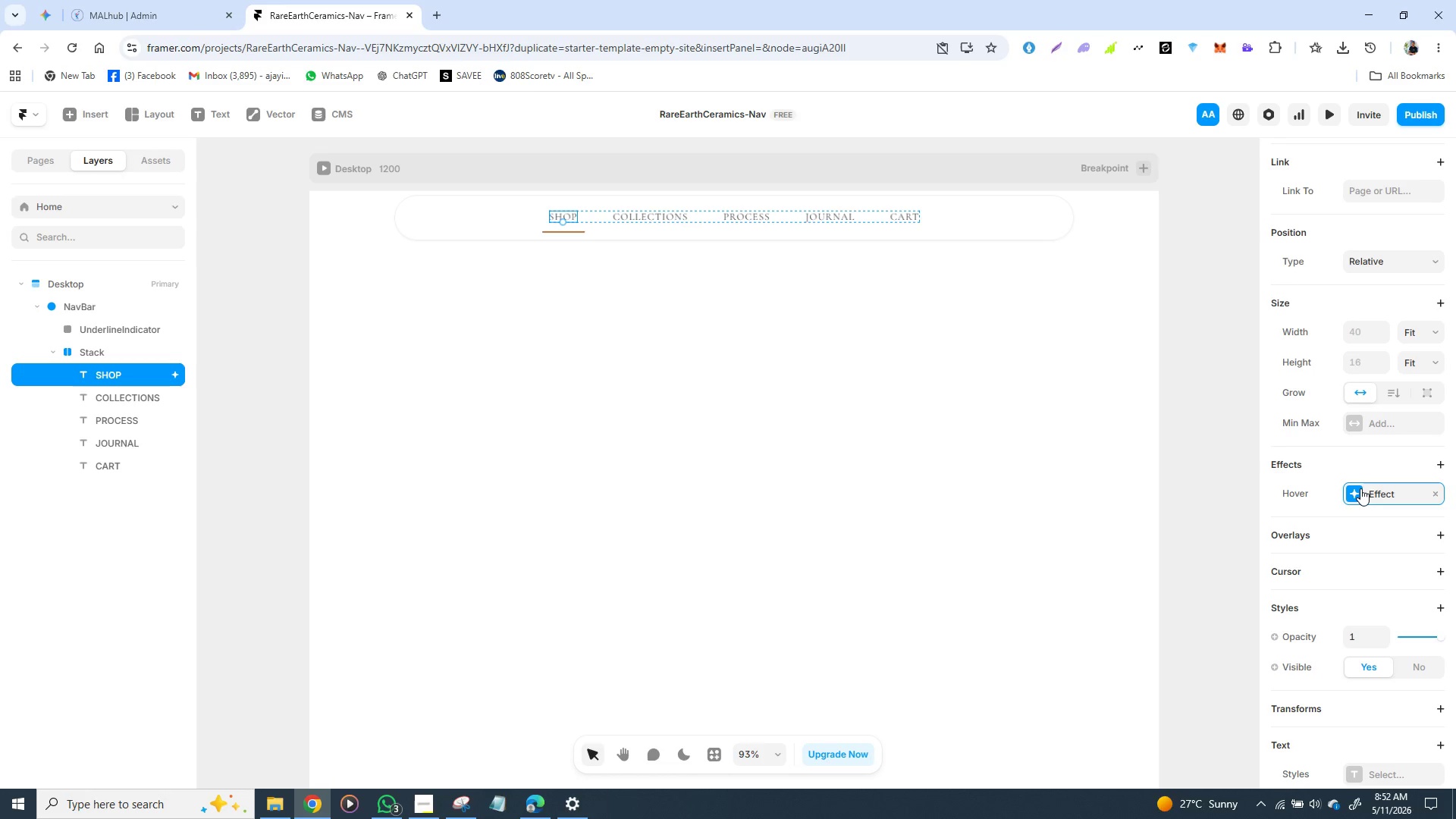 
left_click([1360, 488])
 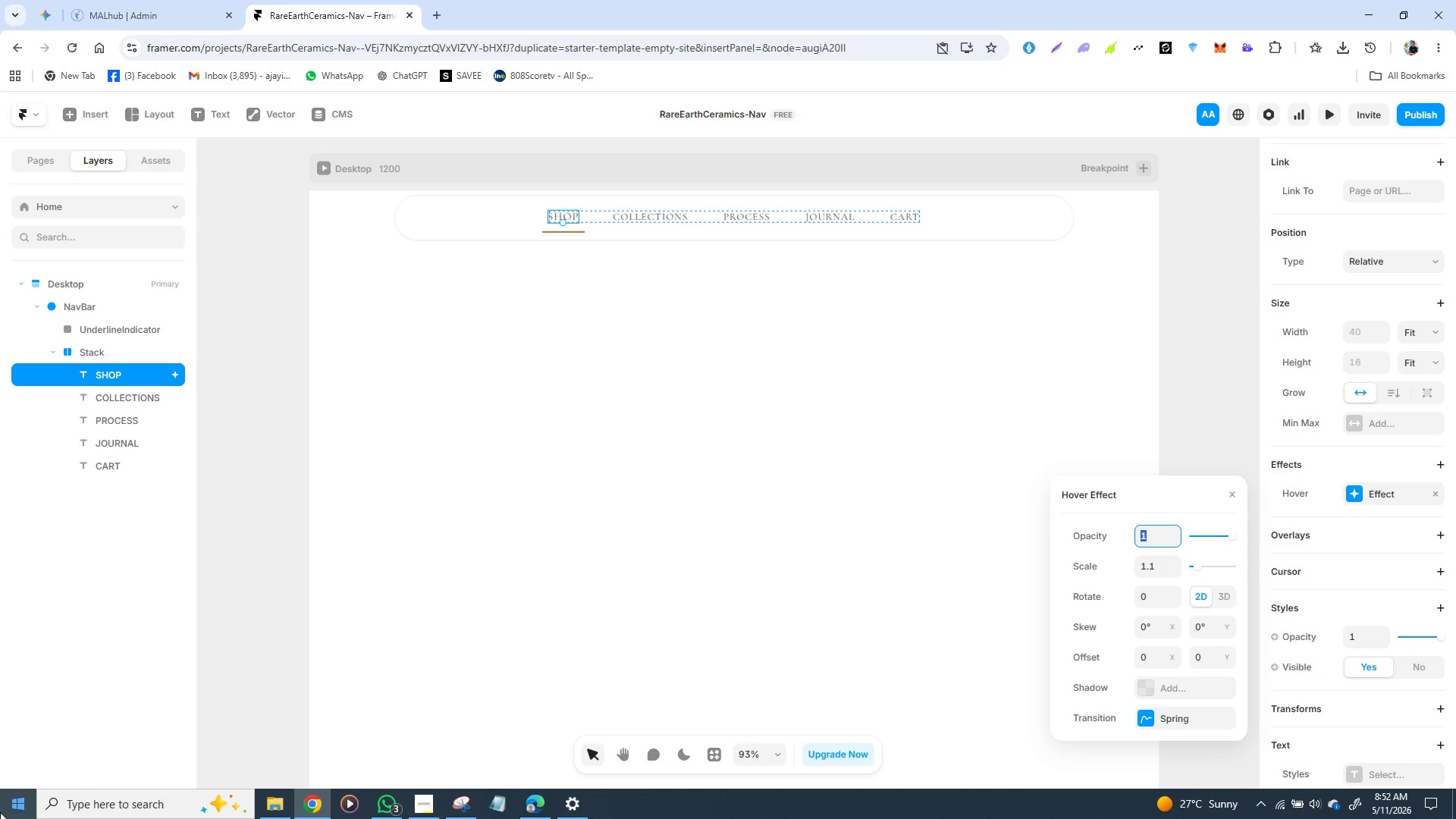 
wait(8.89)
 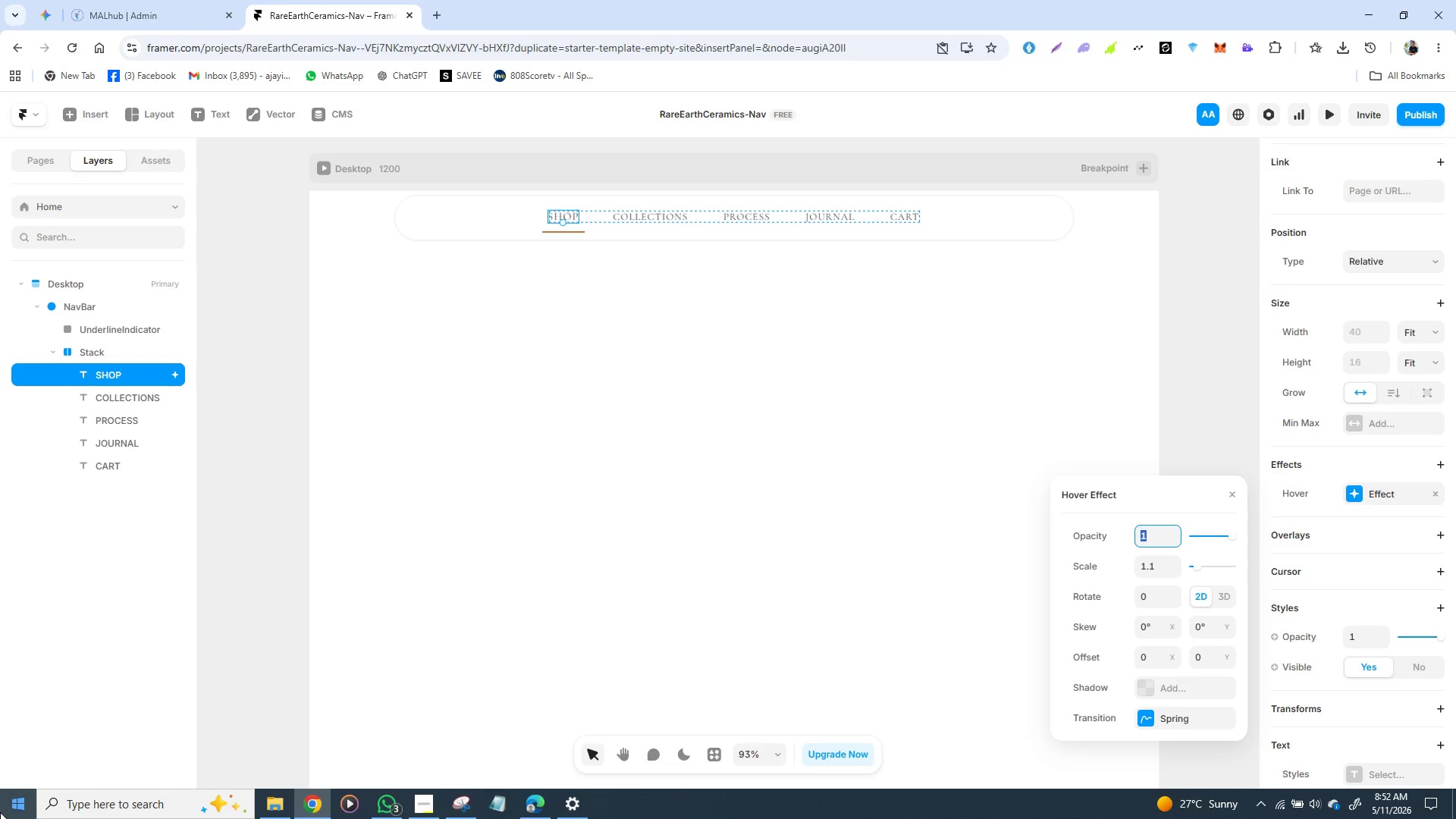 
left_click([628, 347])
 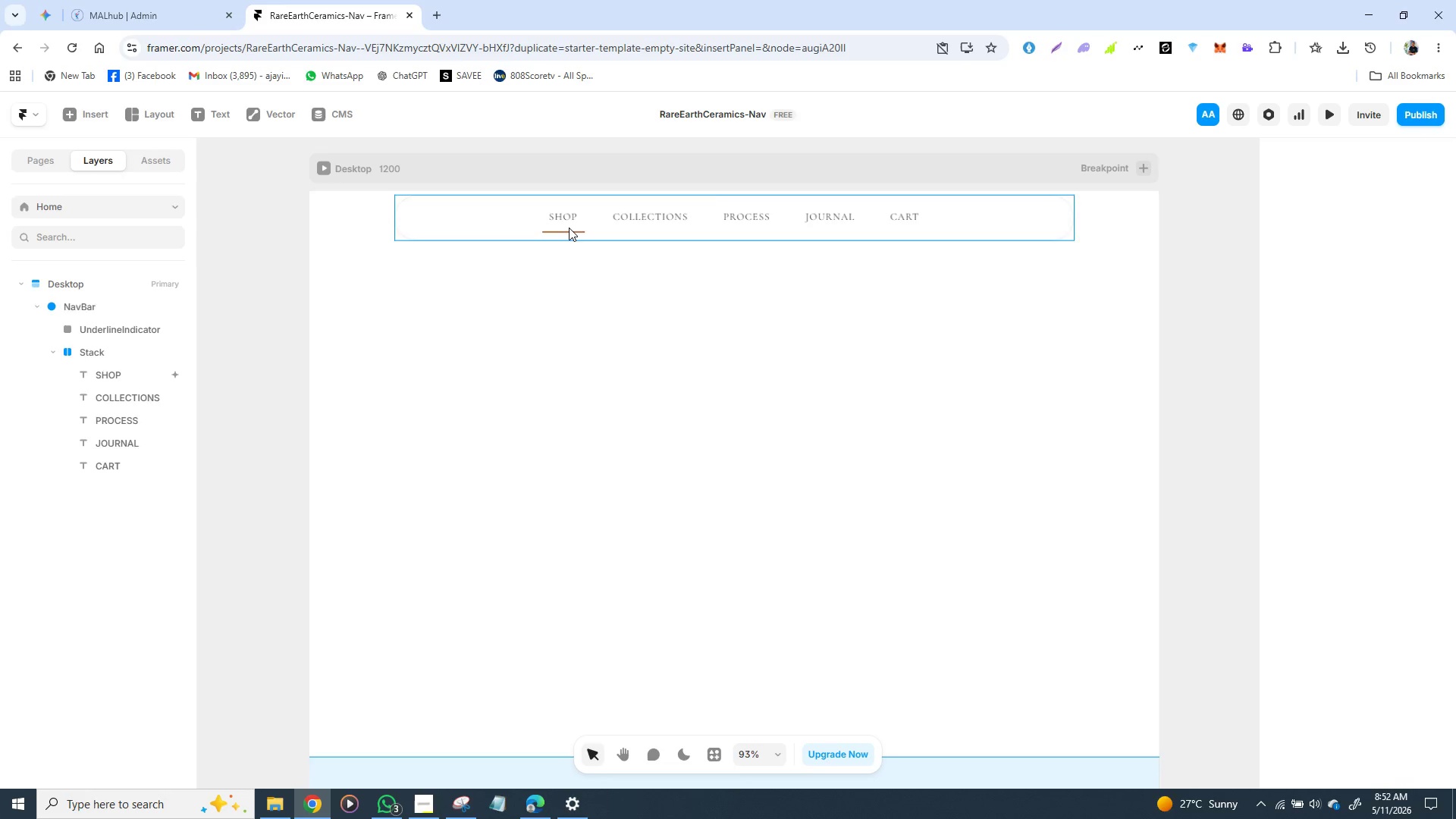 
double_click([569, 228])
 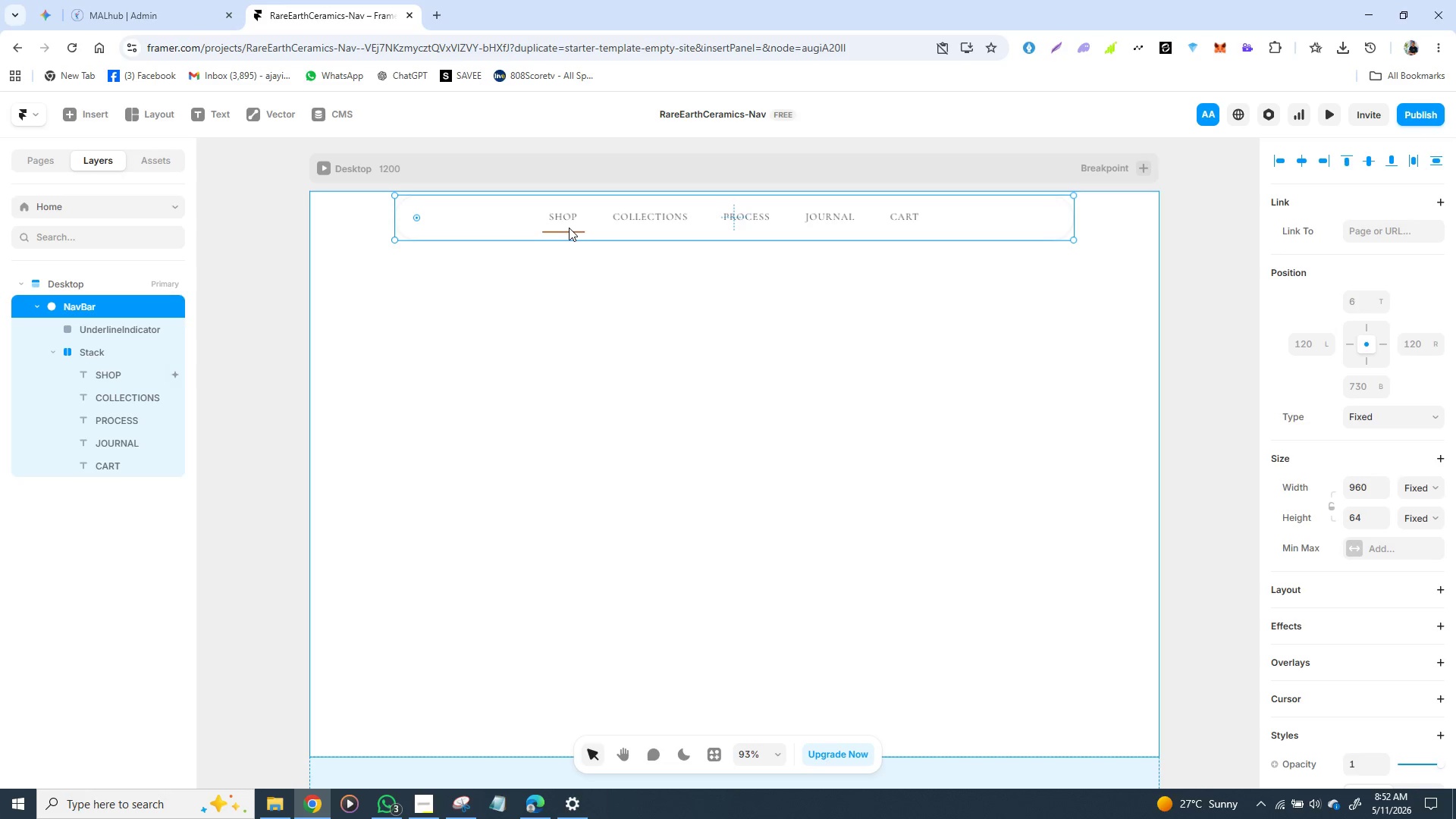 
double_click([569, 228])
 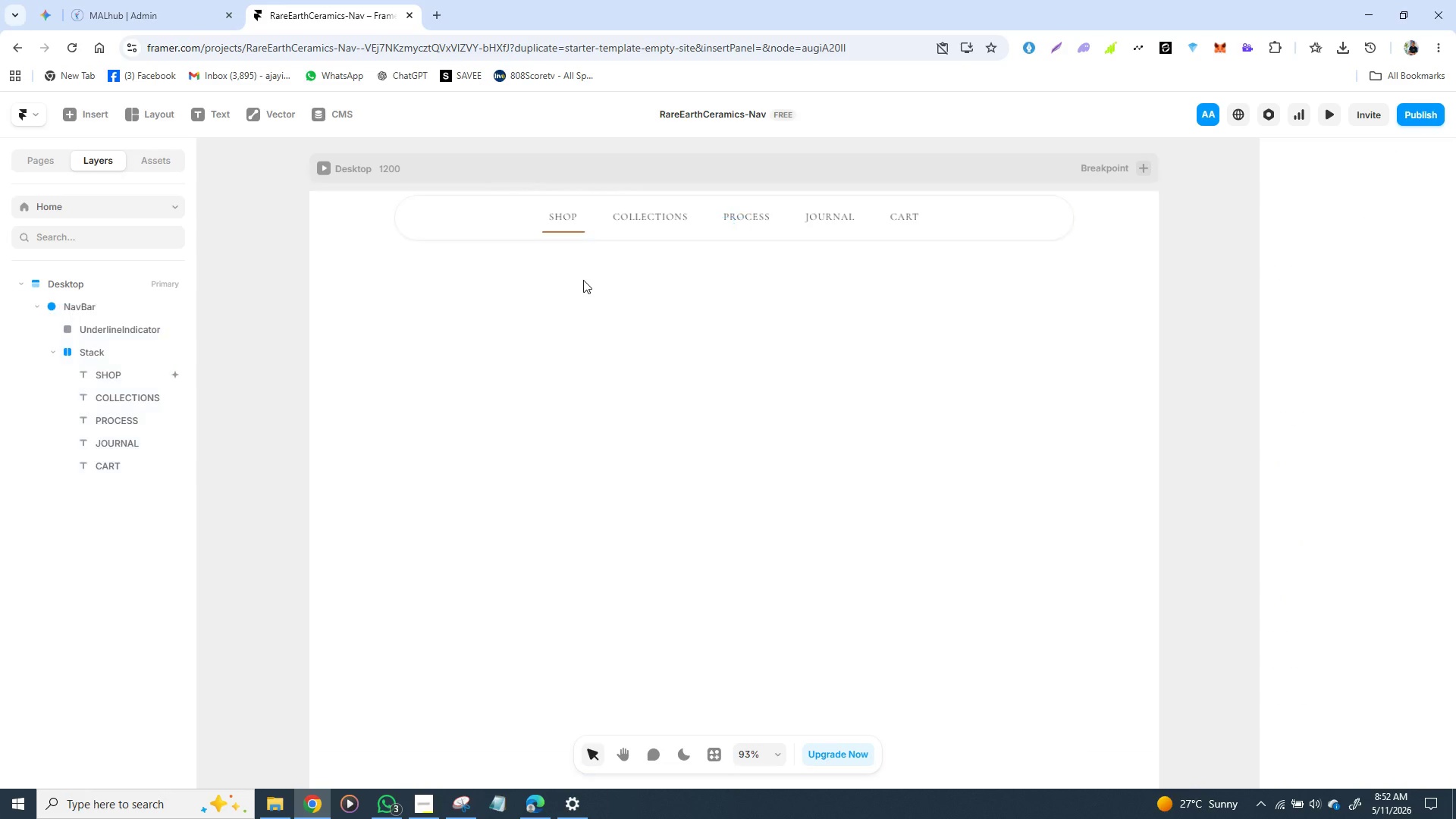 
left_click([583, 280])
 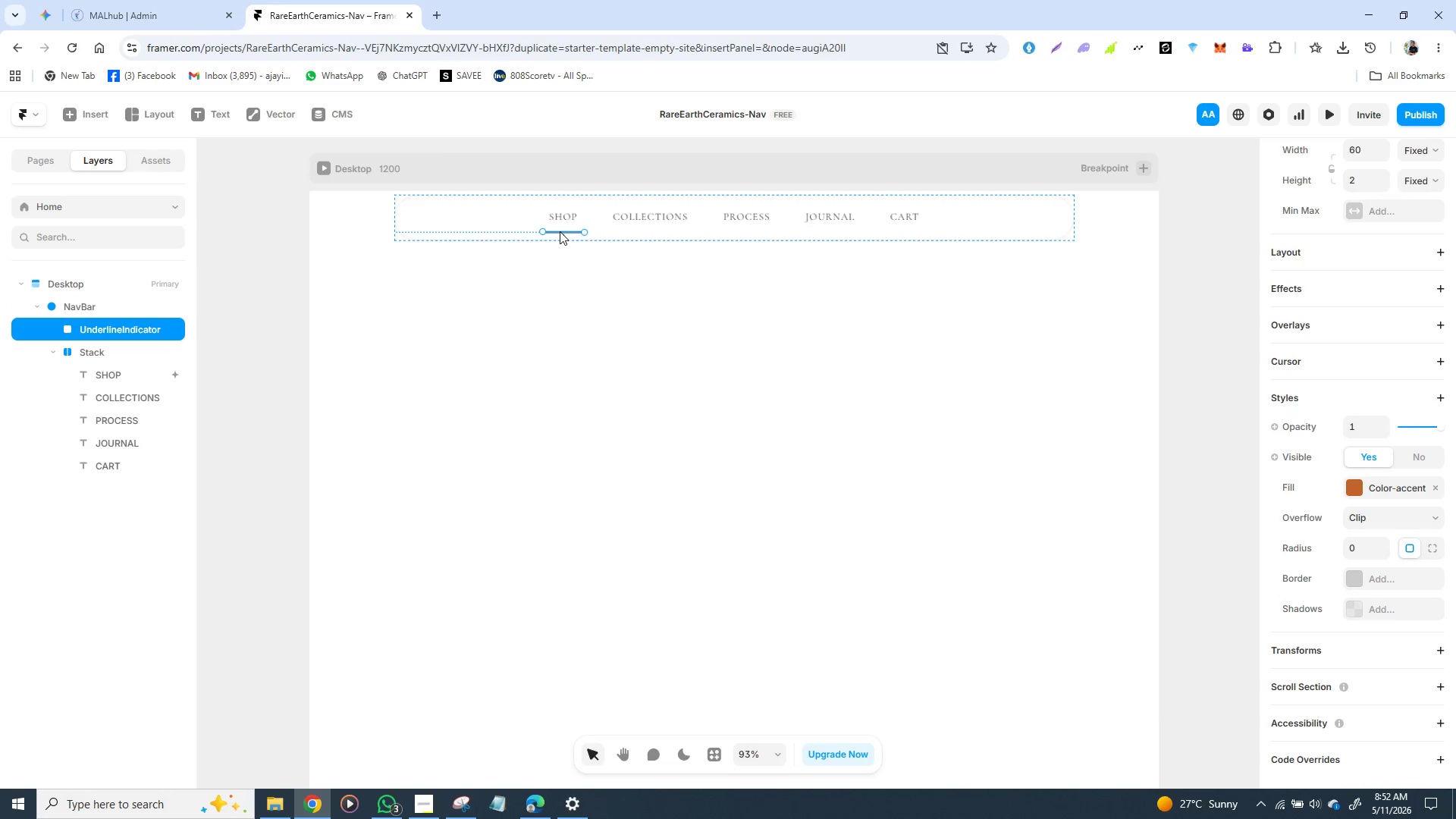 
left_click([560, 231])
 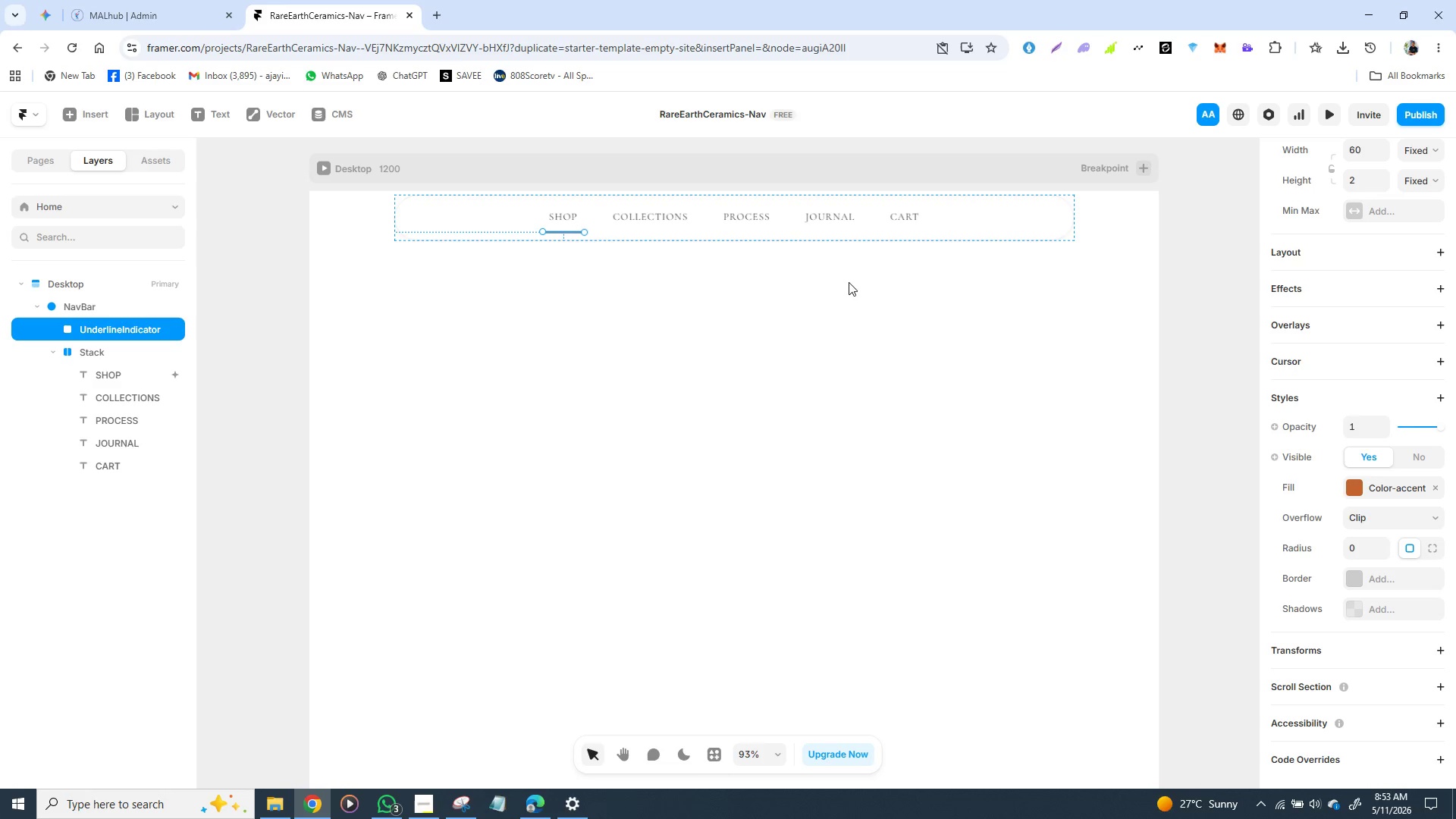 
wait(19.93)
 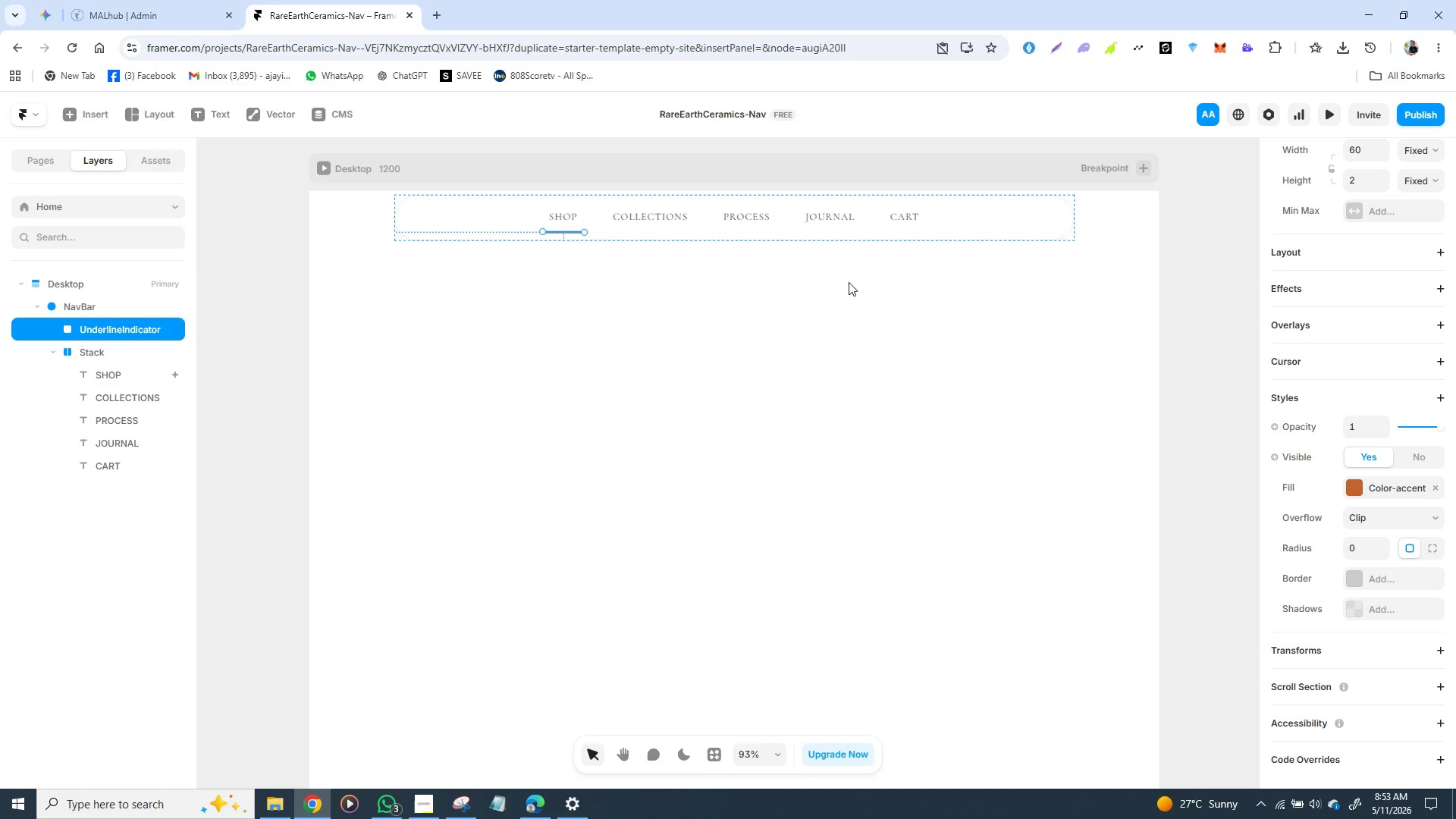 
mouse_move([195, 798])
 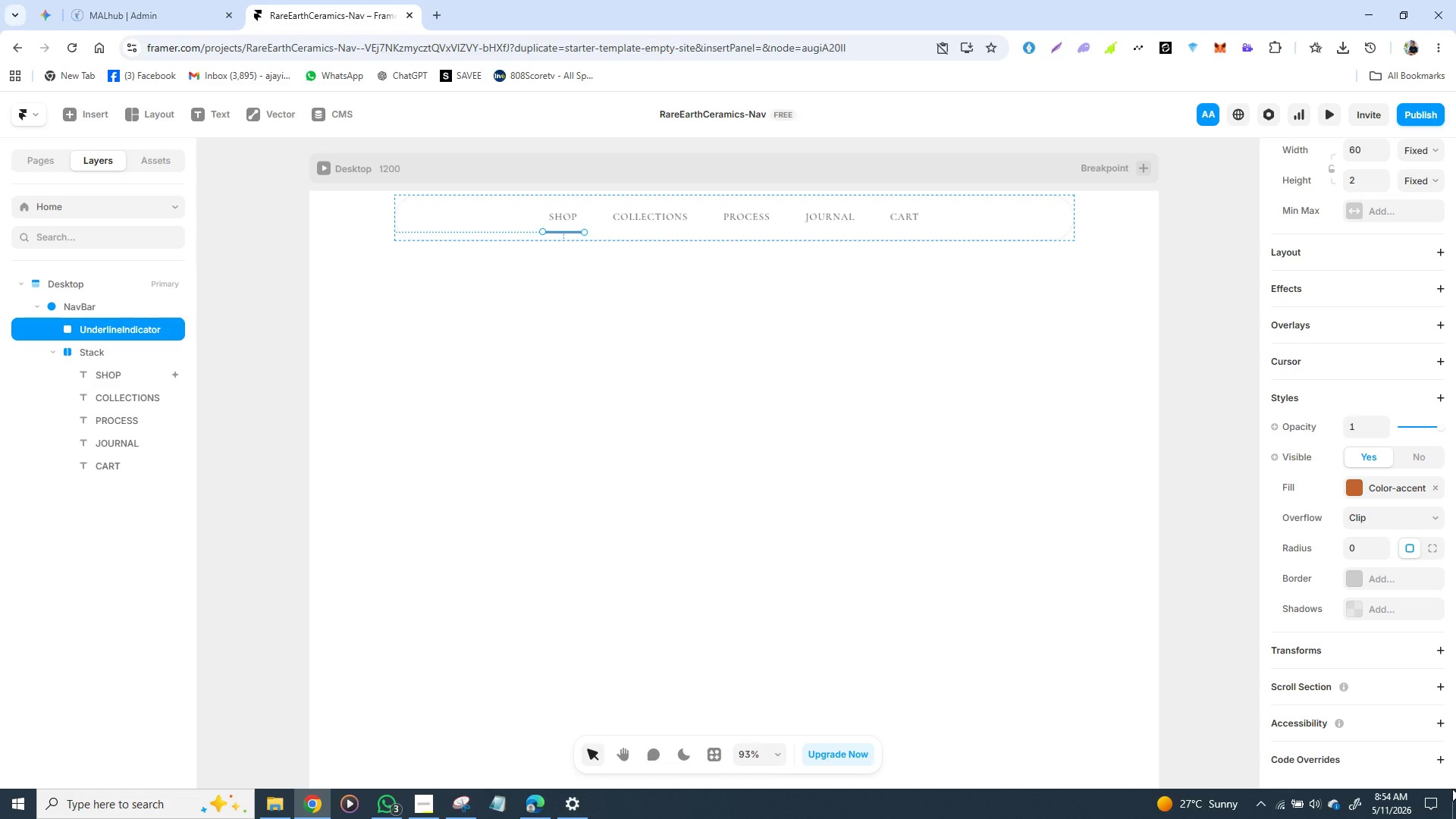 
wait(78.81)
 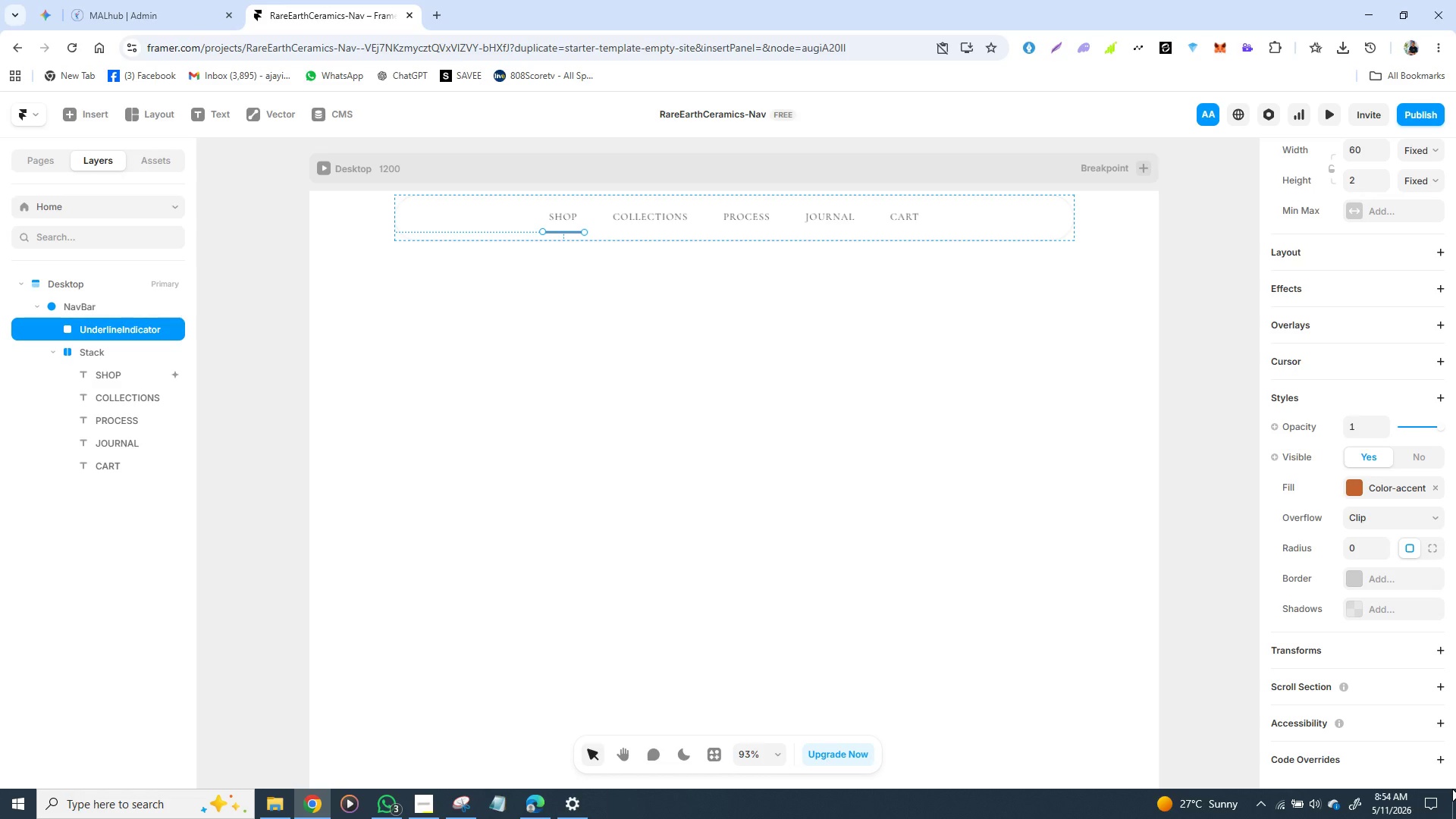 
mouse_move([1436, 818])
 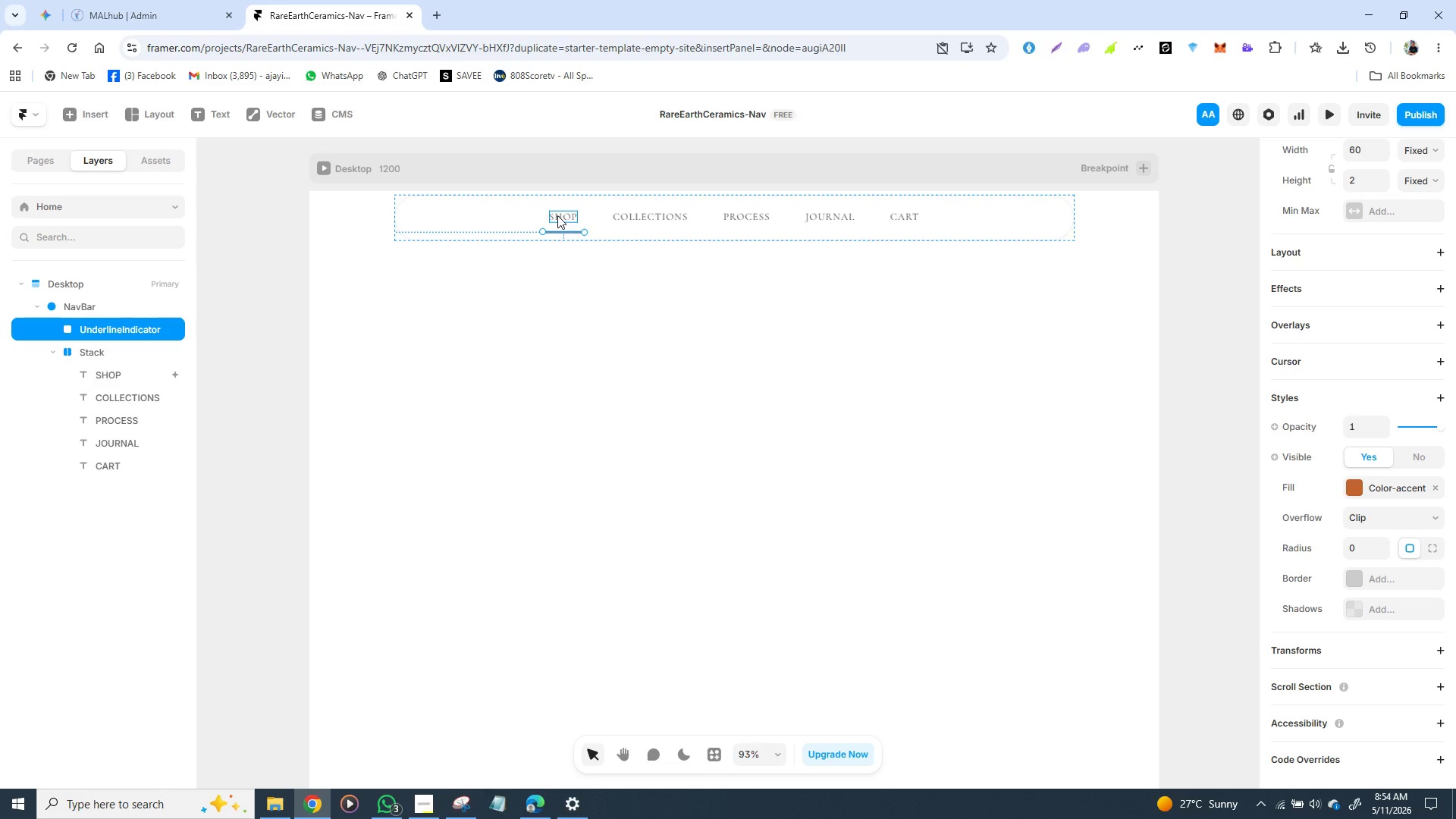 
wait(11.54)
 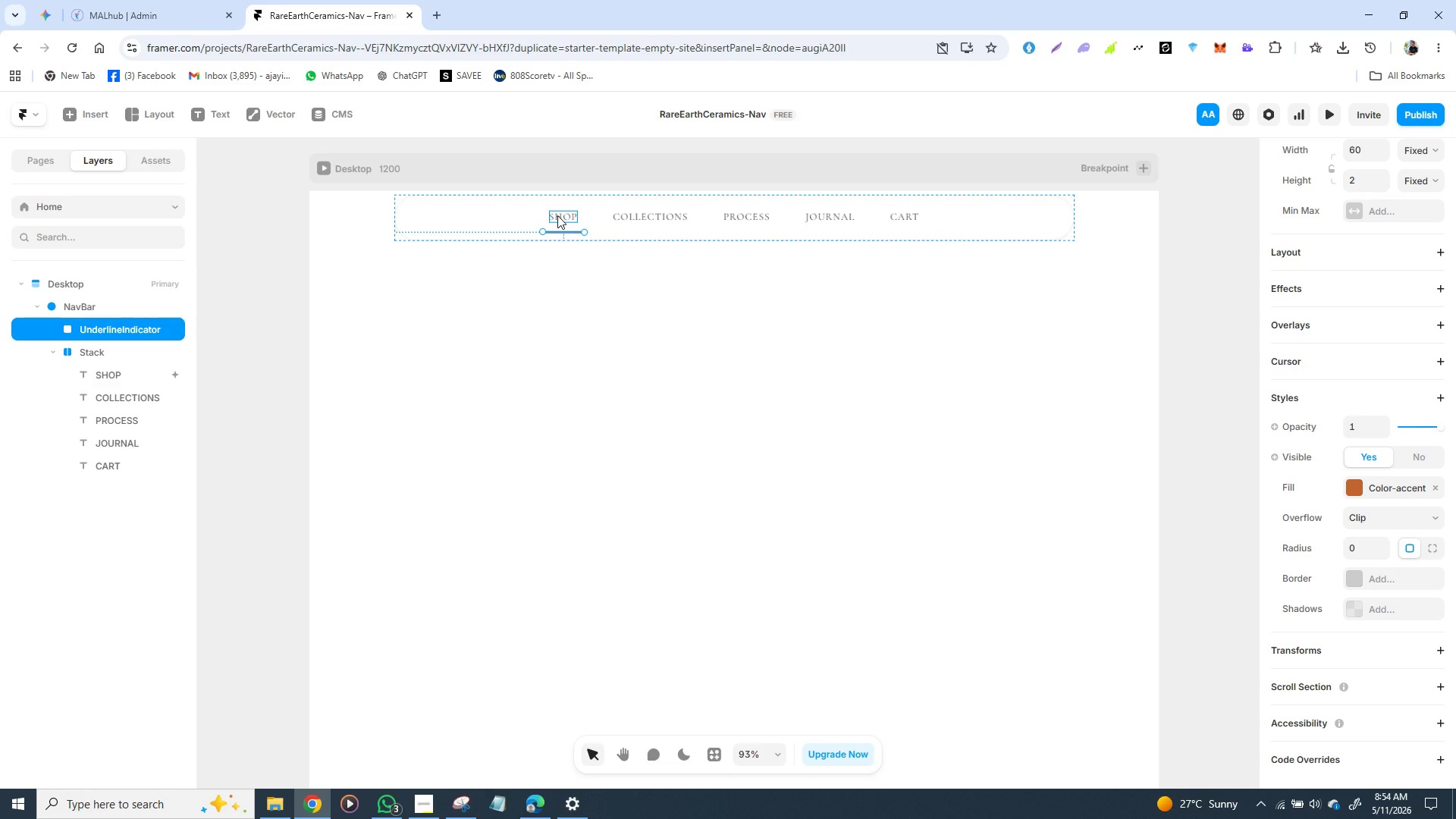 
left_click([558, 308])
 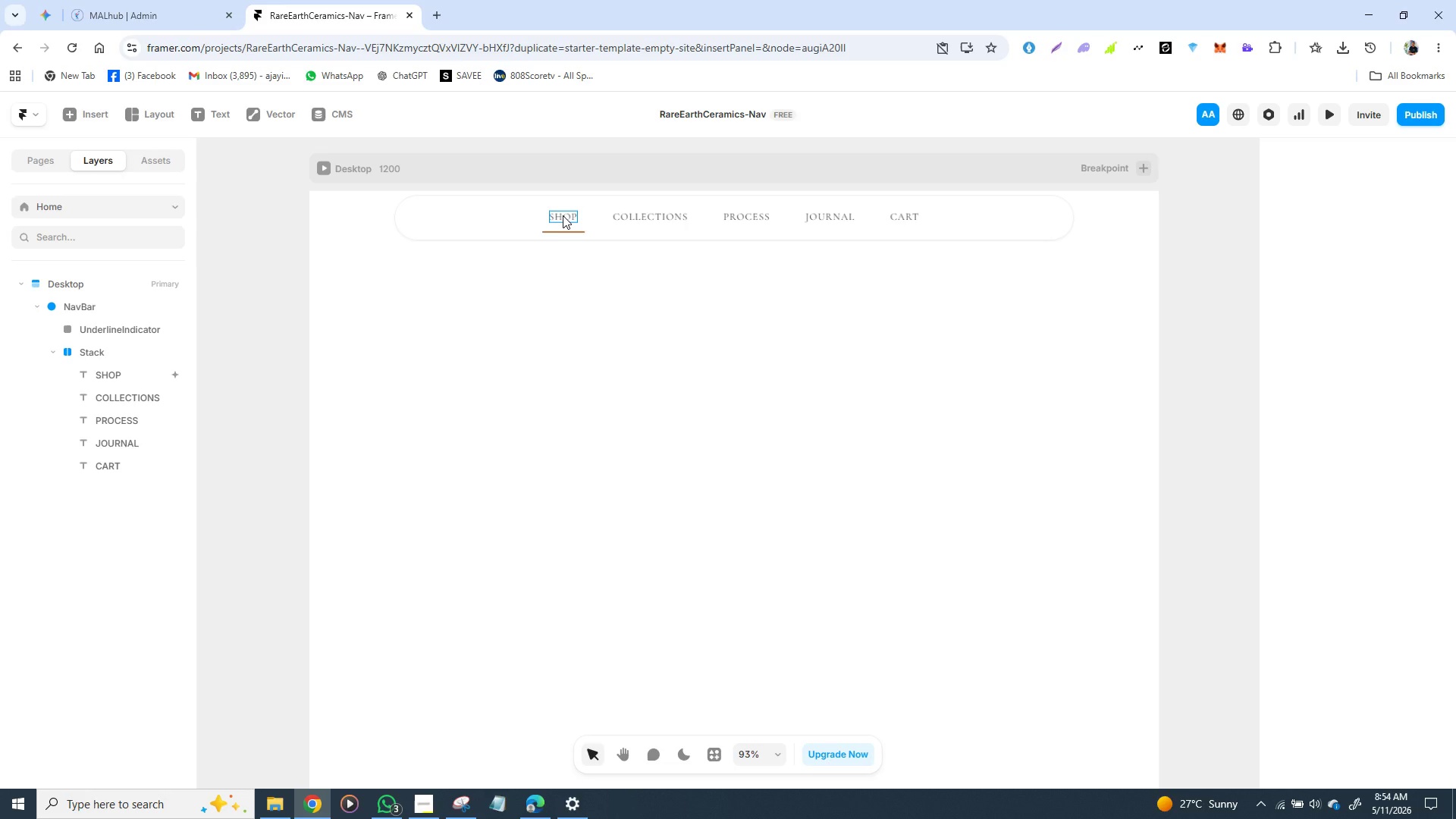 
wait(13.16)
 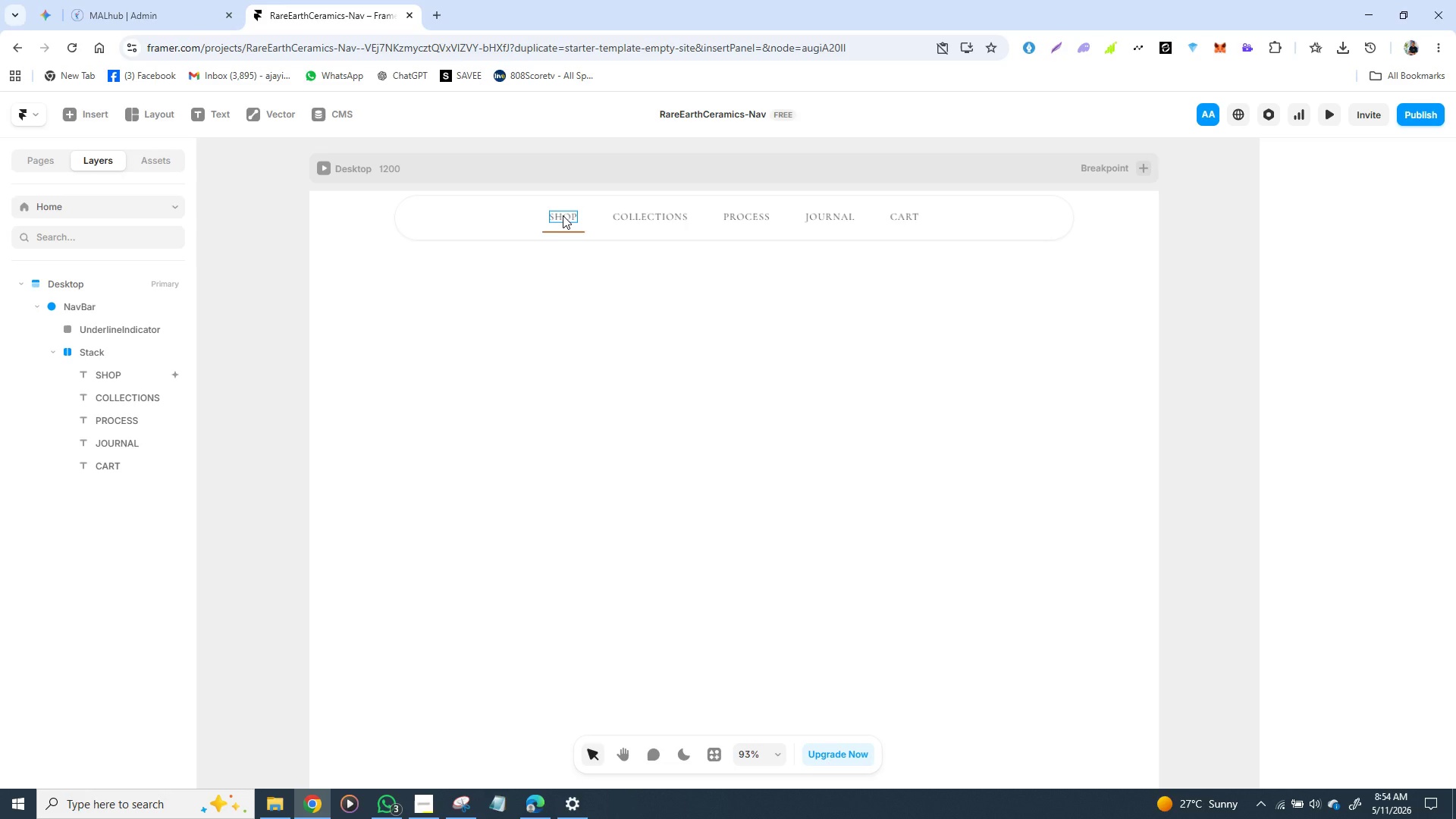 
left_click([565, 213])
 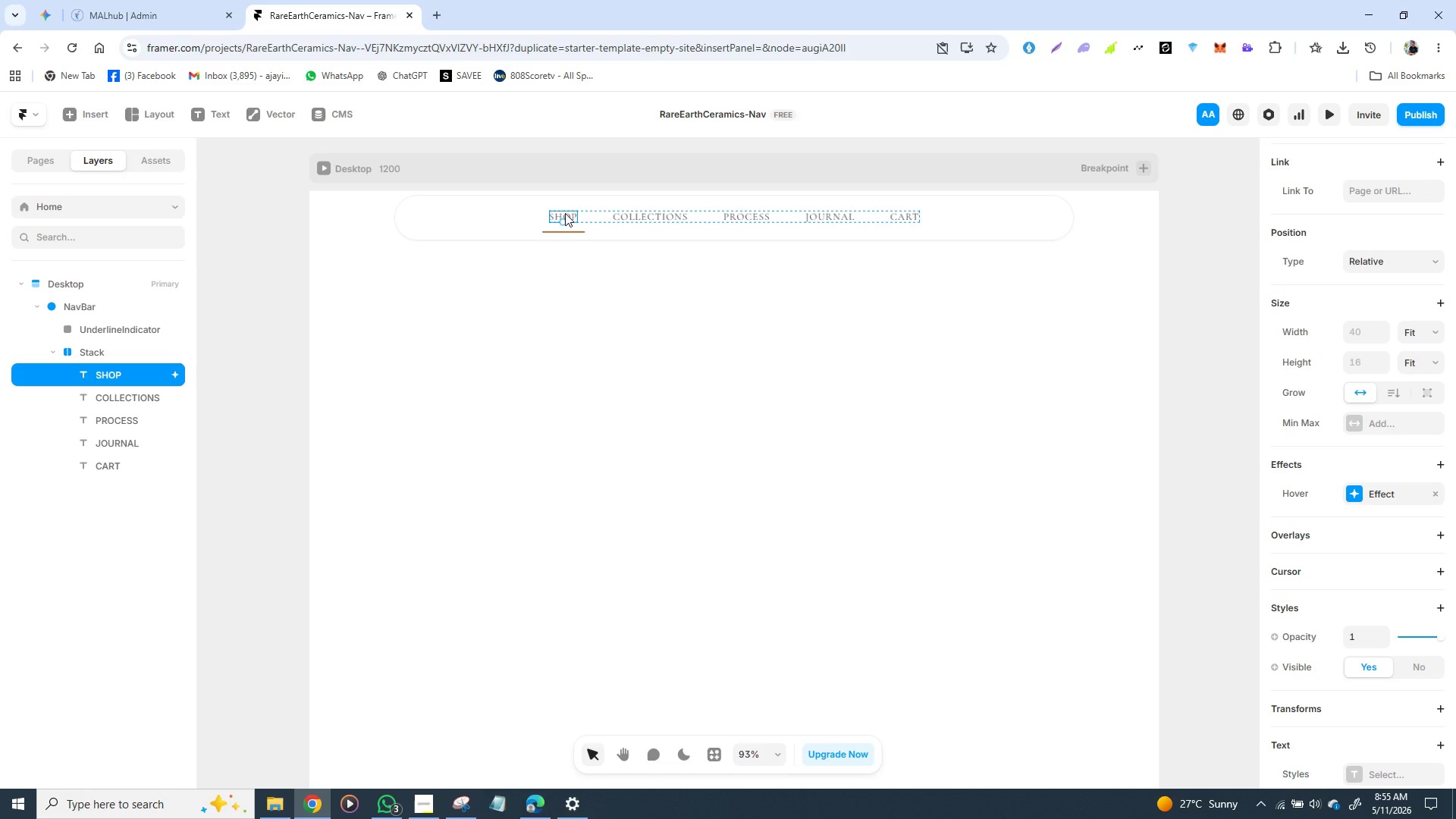 
hold_key(key=ShiftLeft, duration=1.52)
 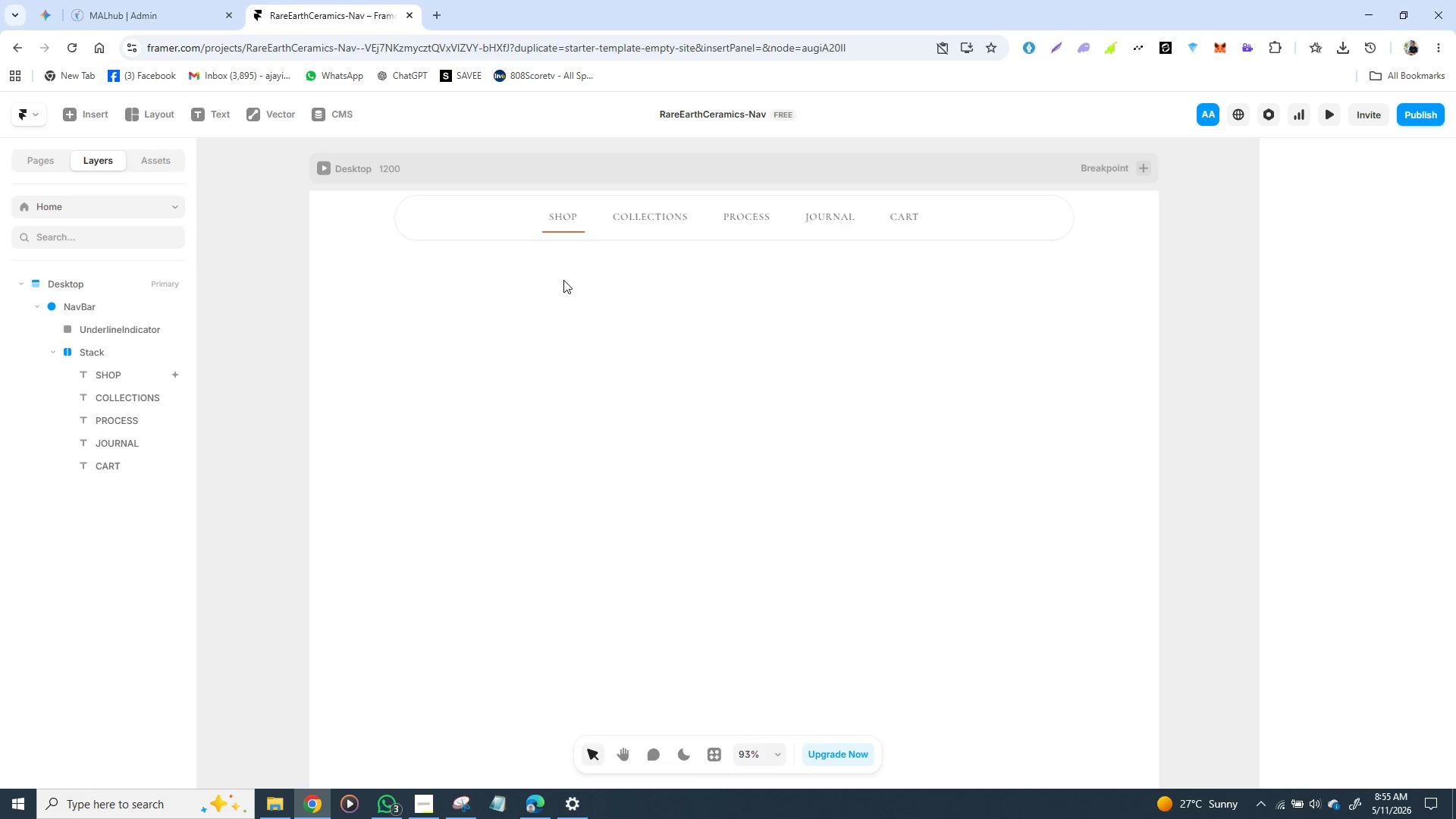 
left_click([563, 280])
 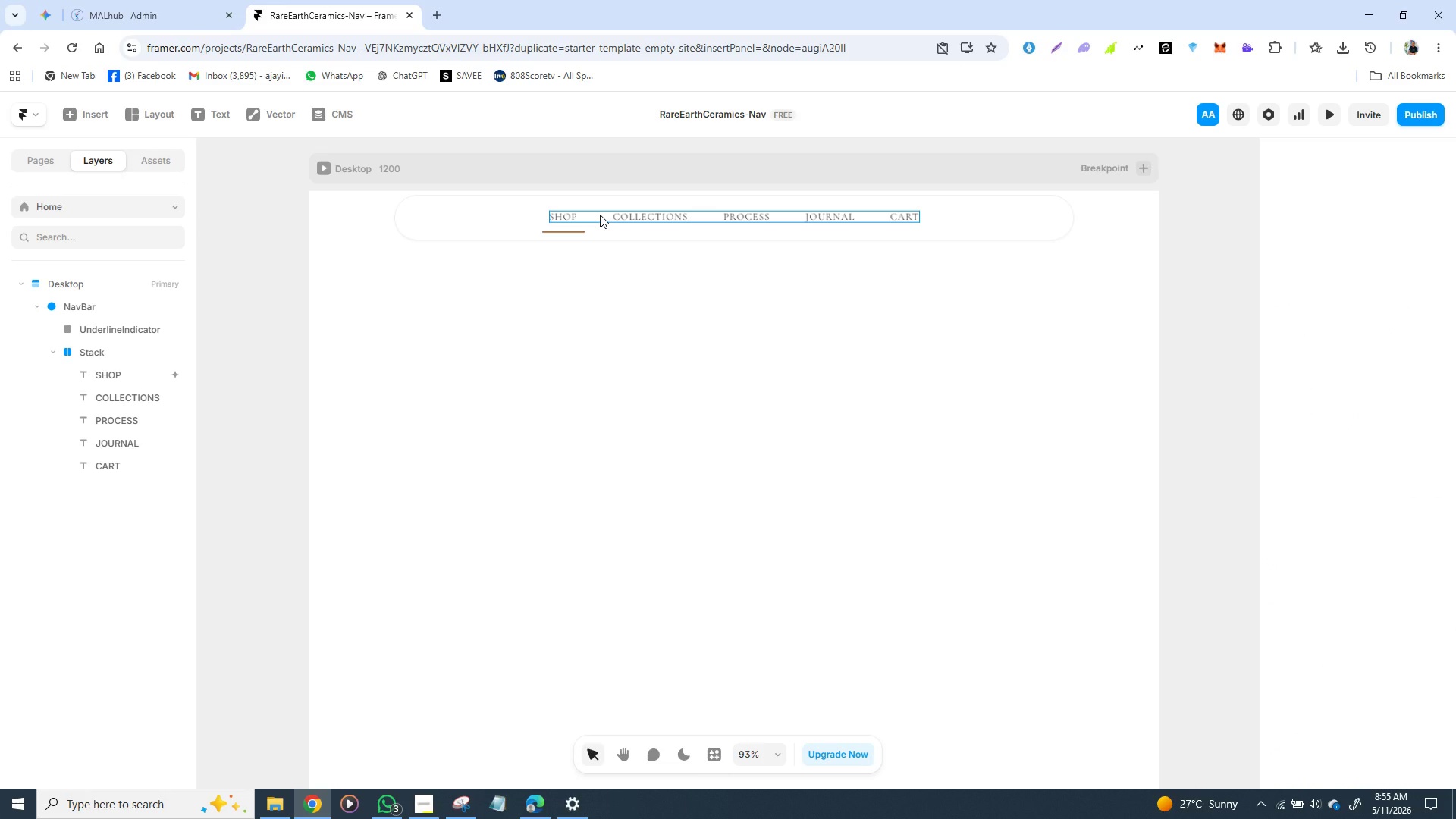 
wait(9.3)
 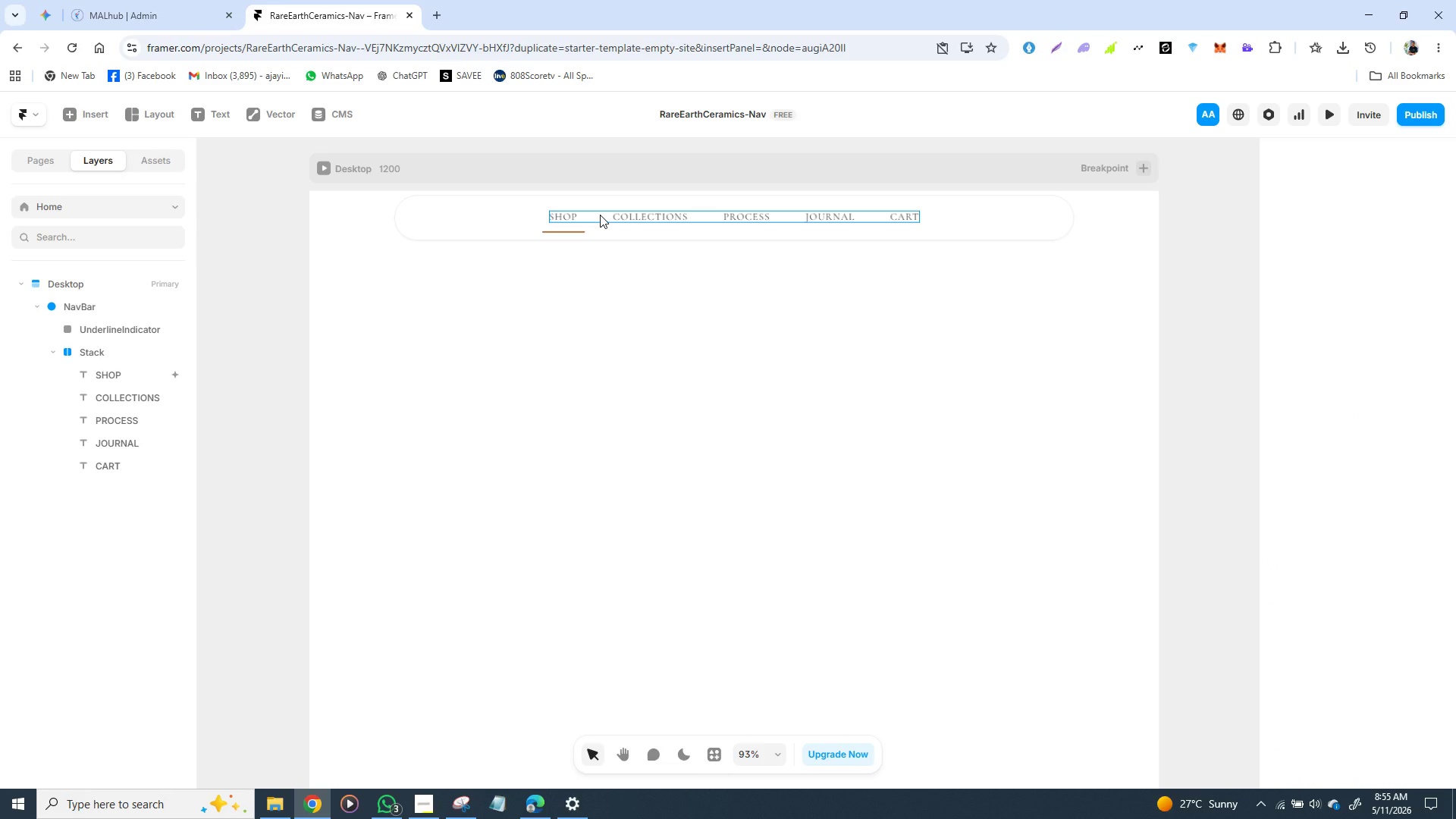 
left_click([551, 270])
 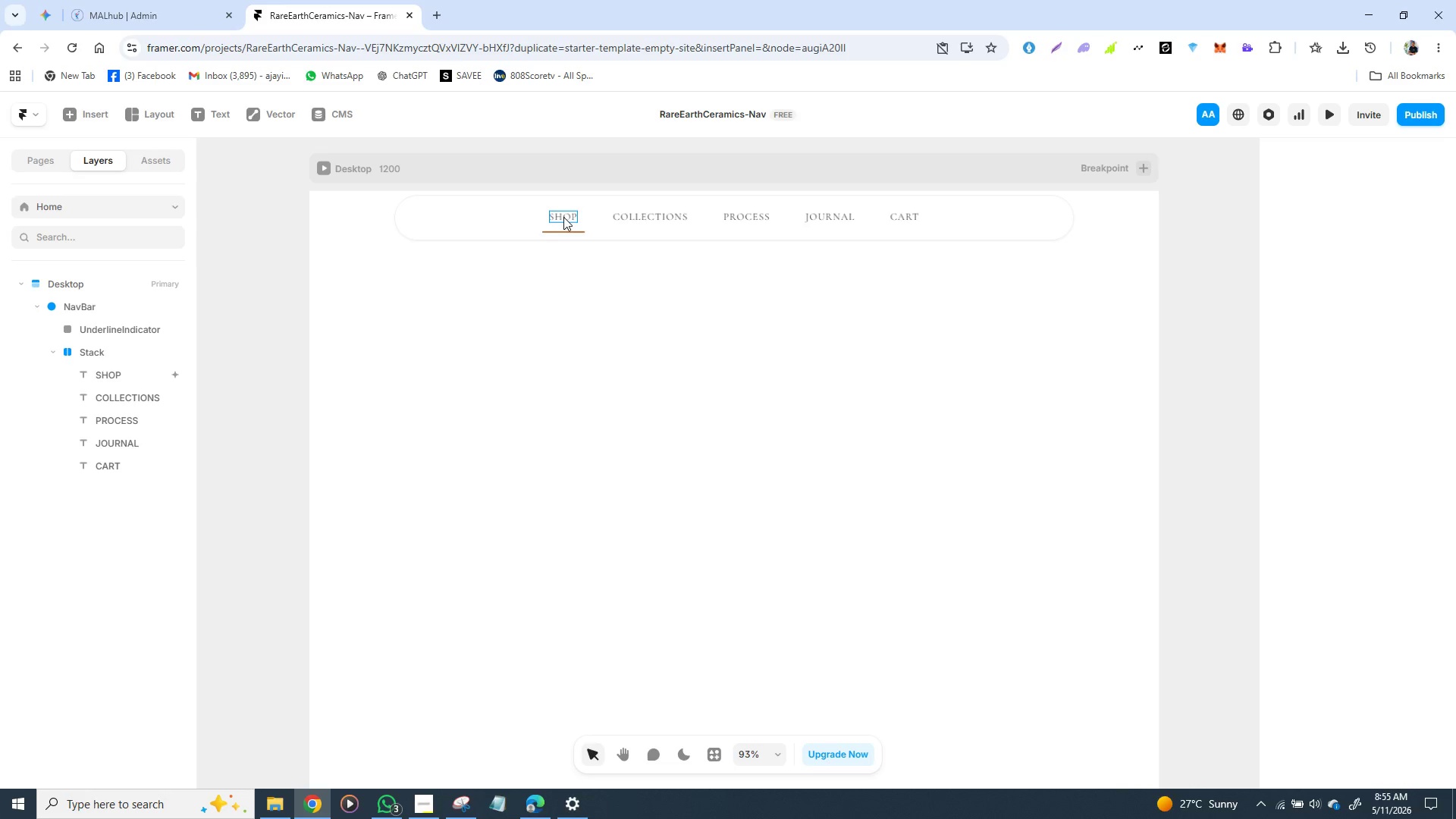 
left_click([563, 217])
 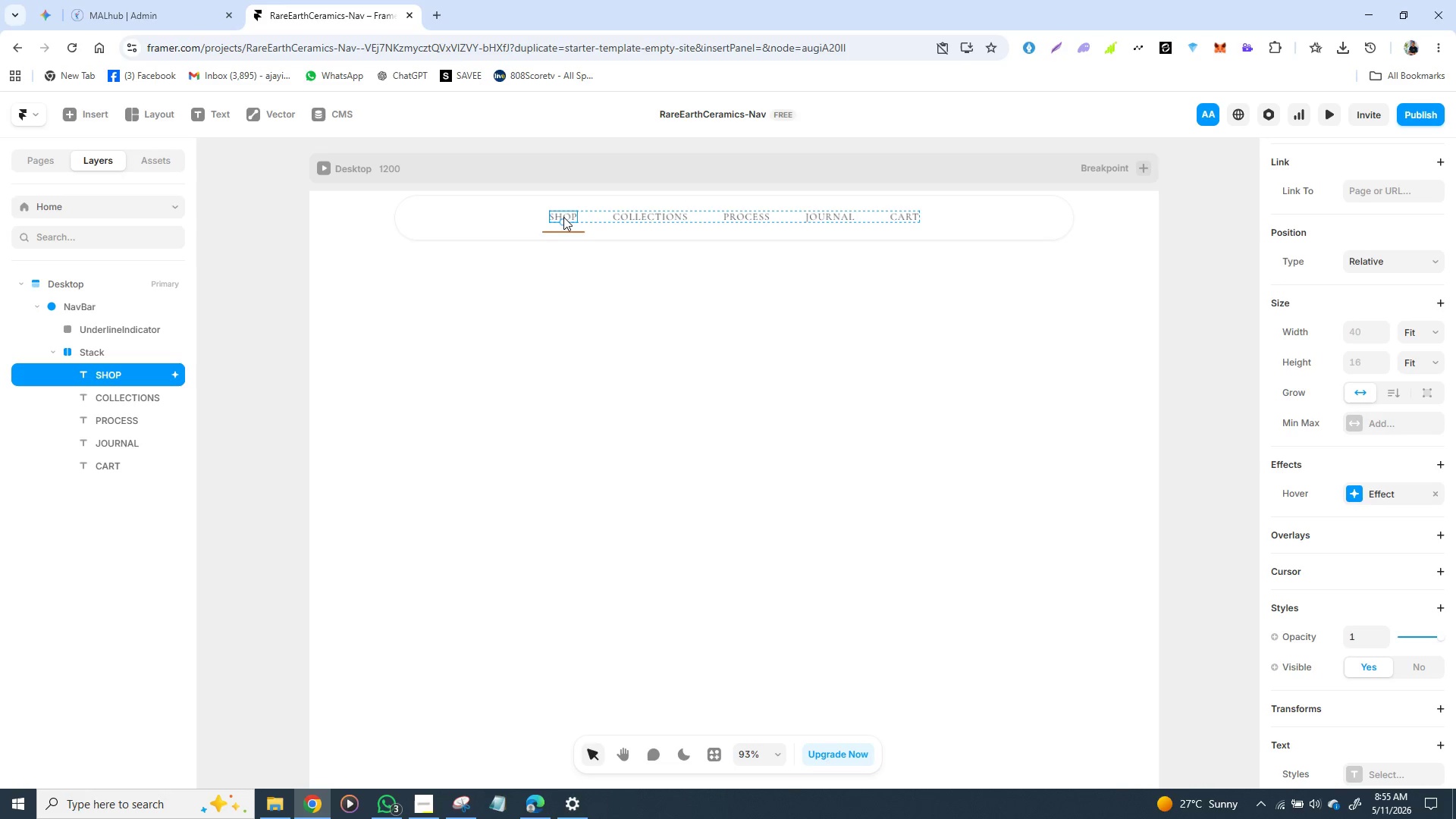 
left_click([563, 217])
 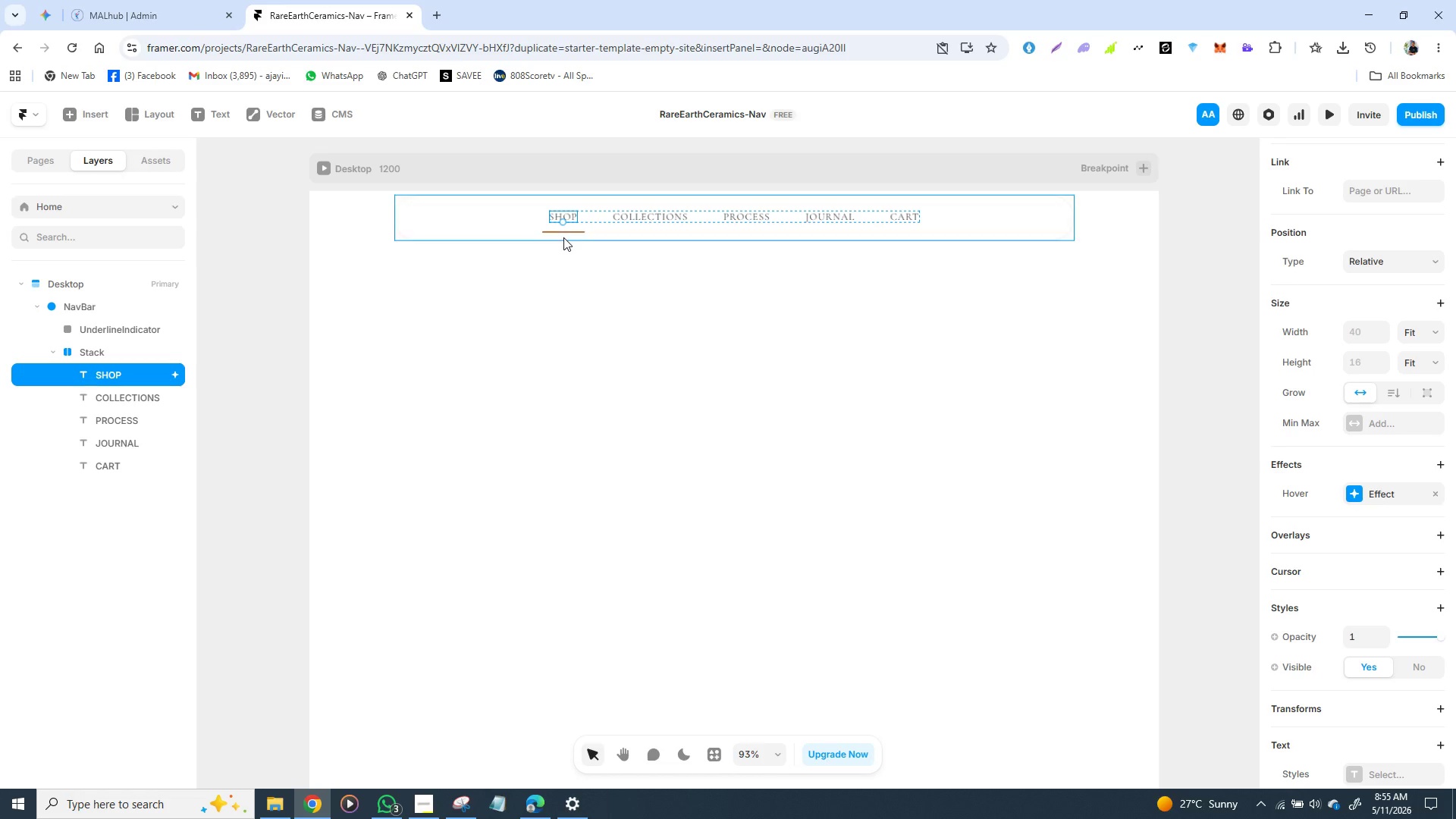 
wait(6.11)
 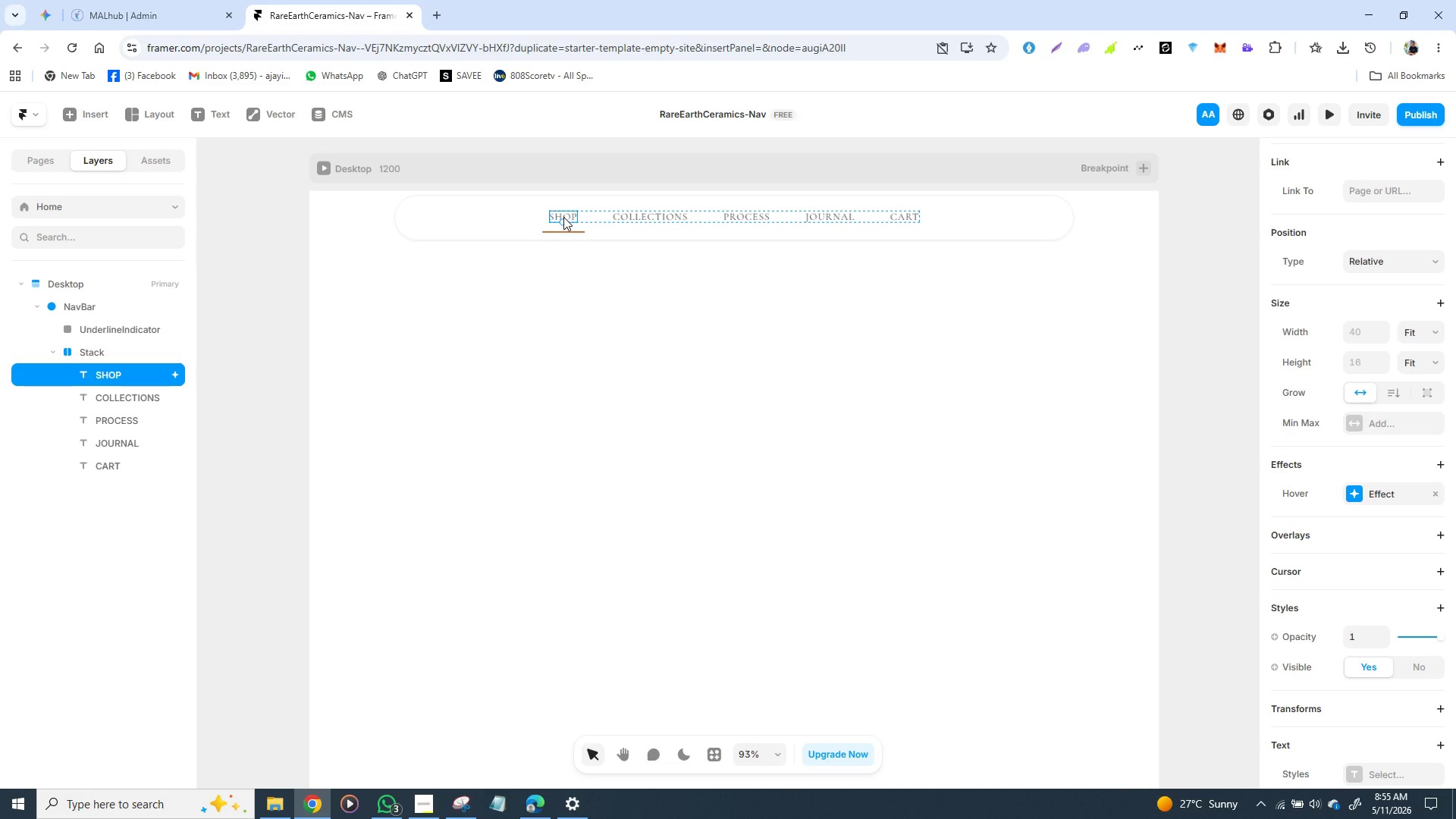 
left_click([562, 231])
 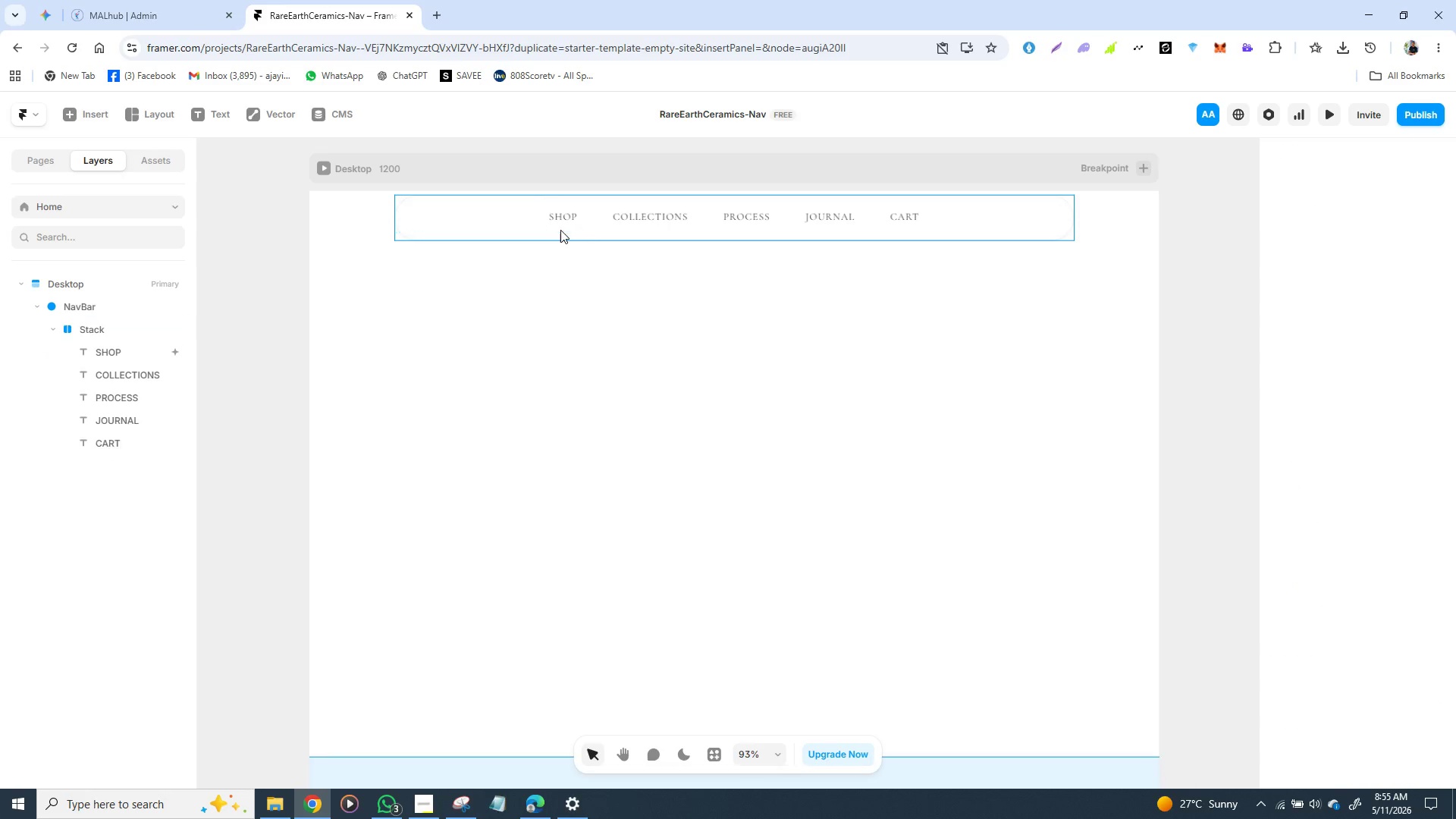 
key(Backspace)
 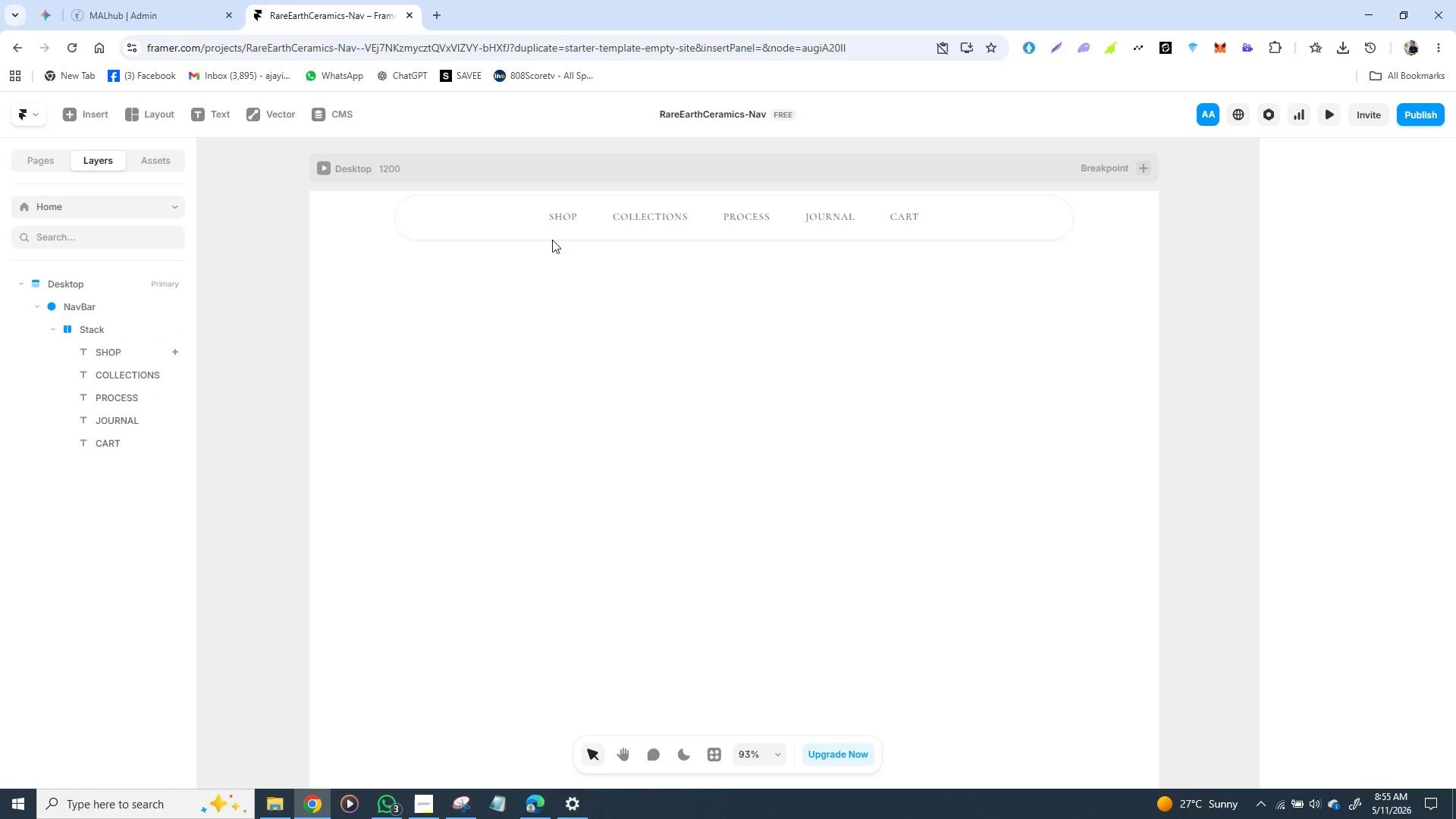 
wait(5.58)
 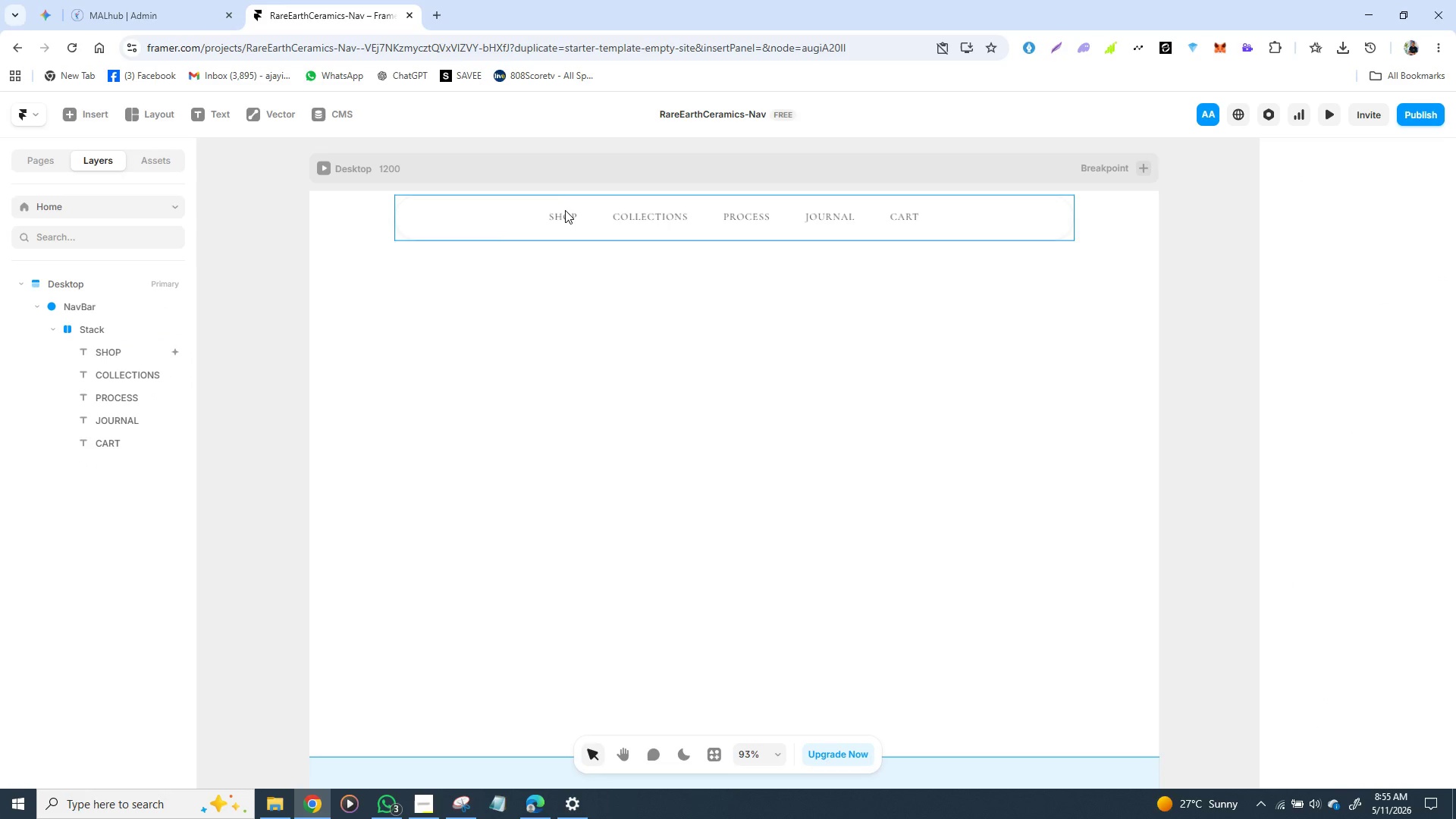 
left_click([558, 218])
 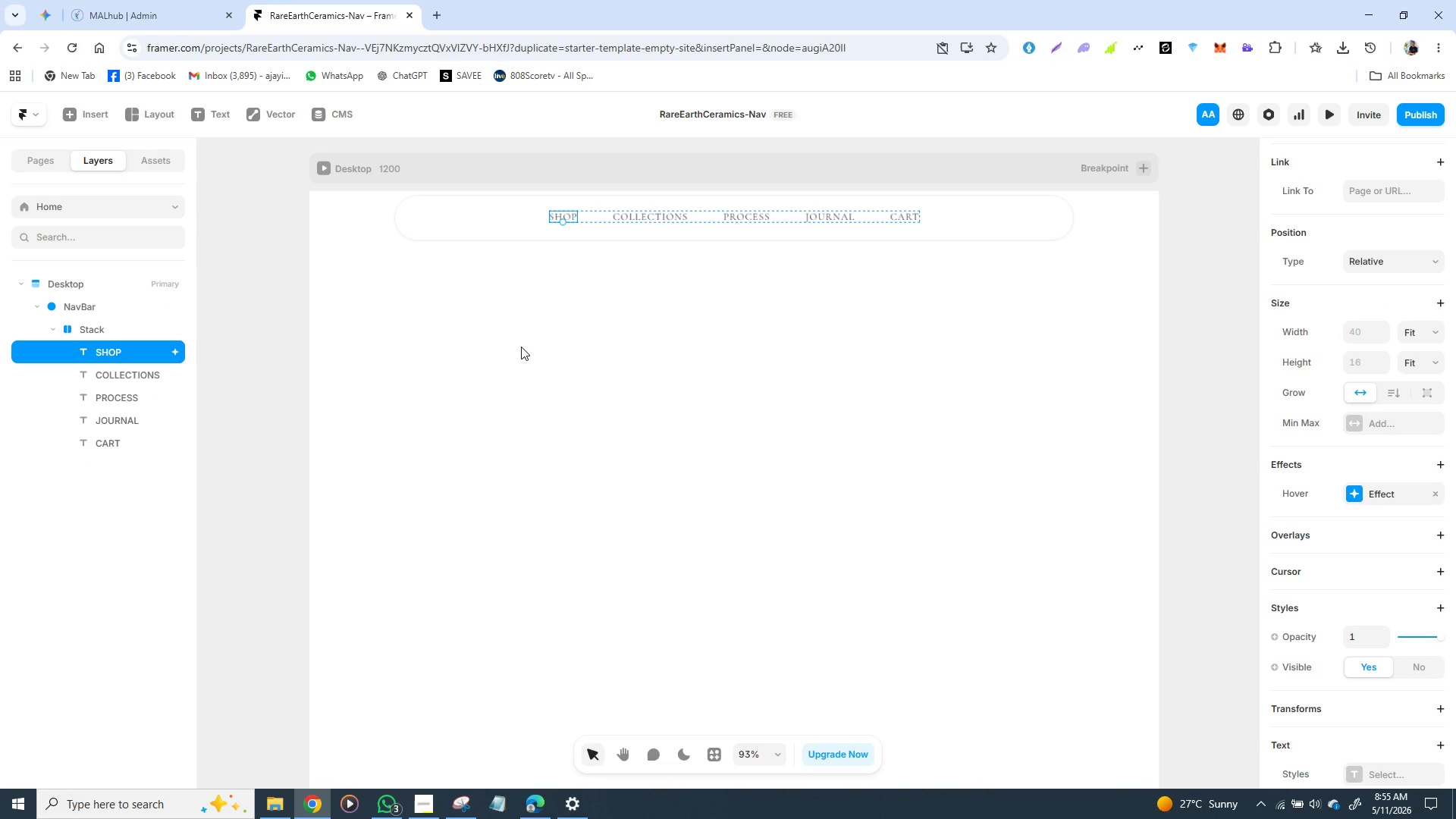 
key(T)
 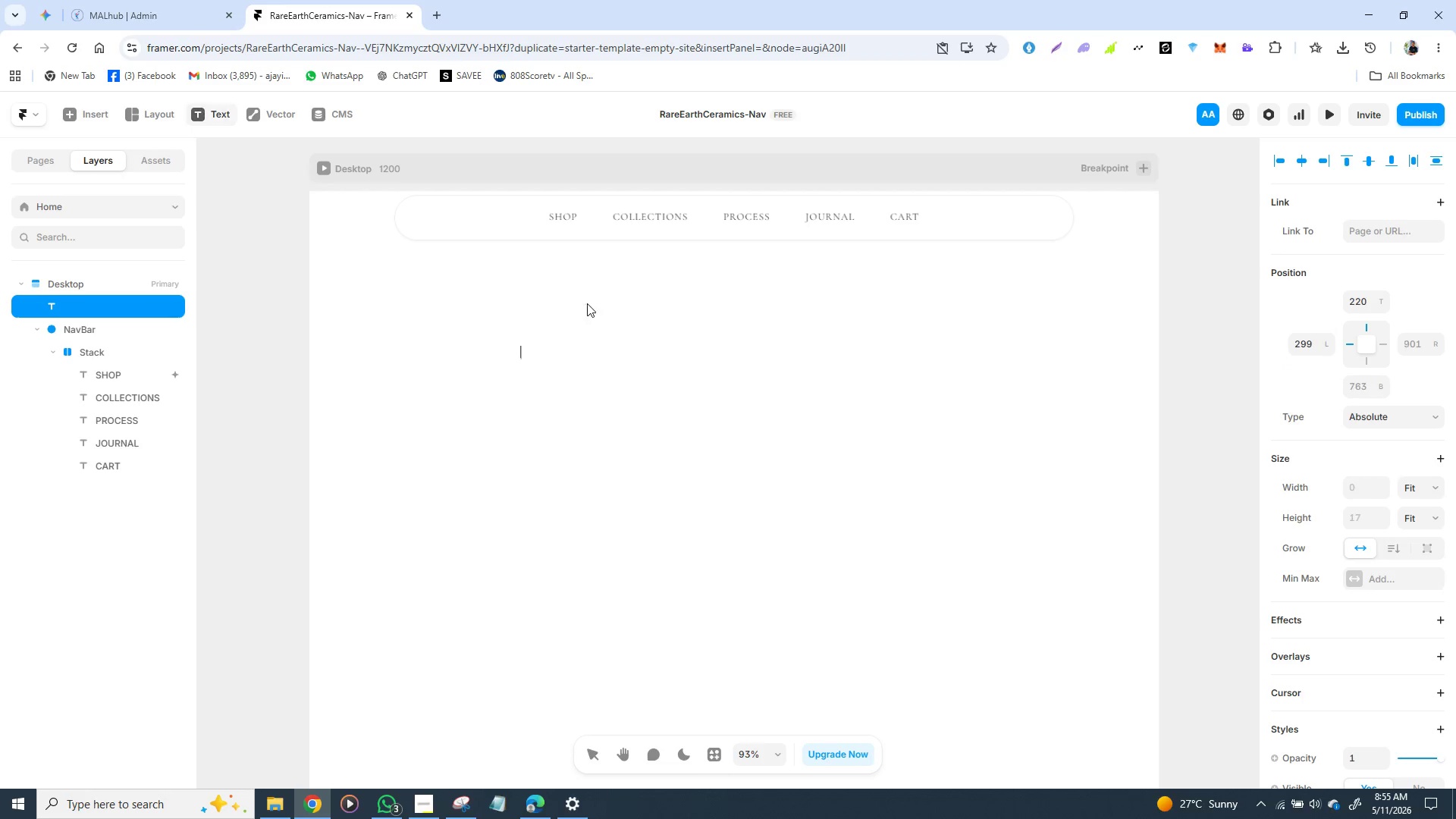 
left_click([521, 347])
 